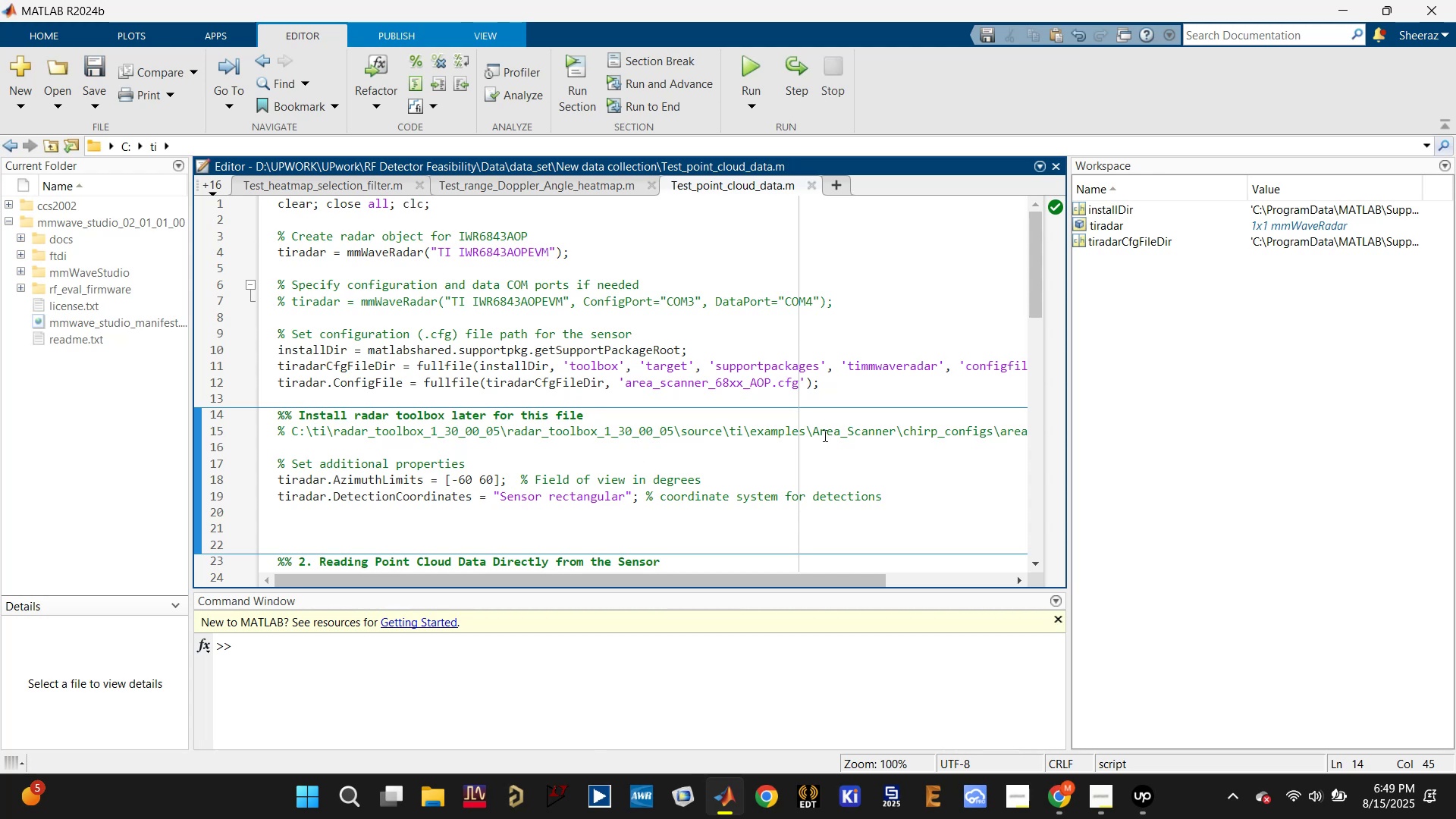 
left_click([810, 429])
 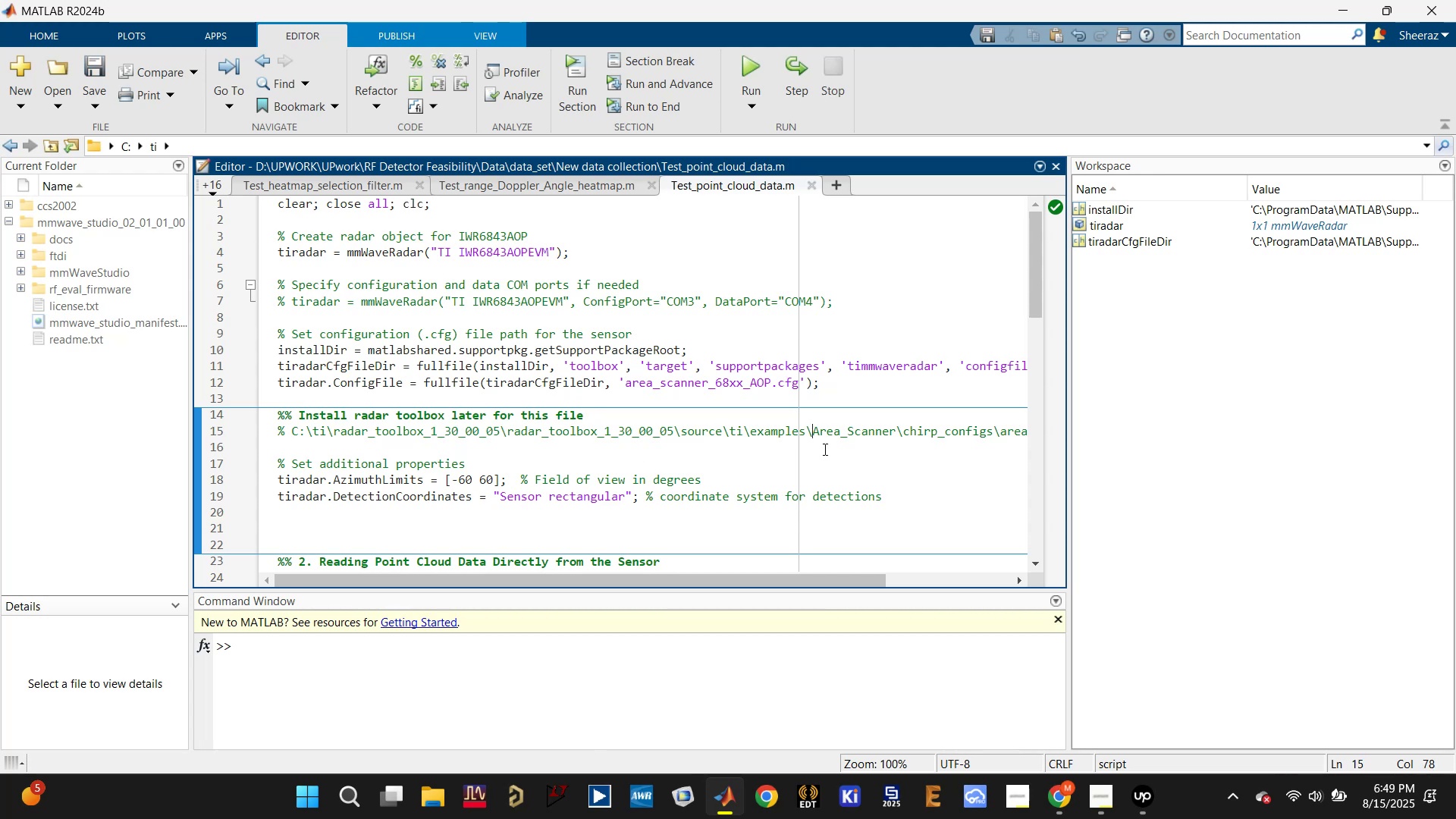 
key(Enter)
 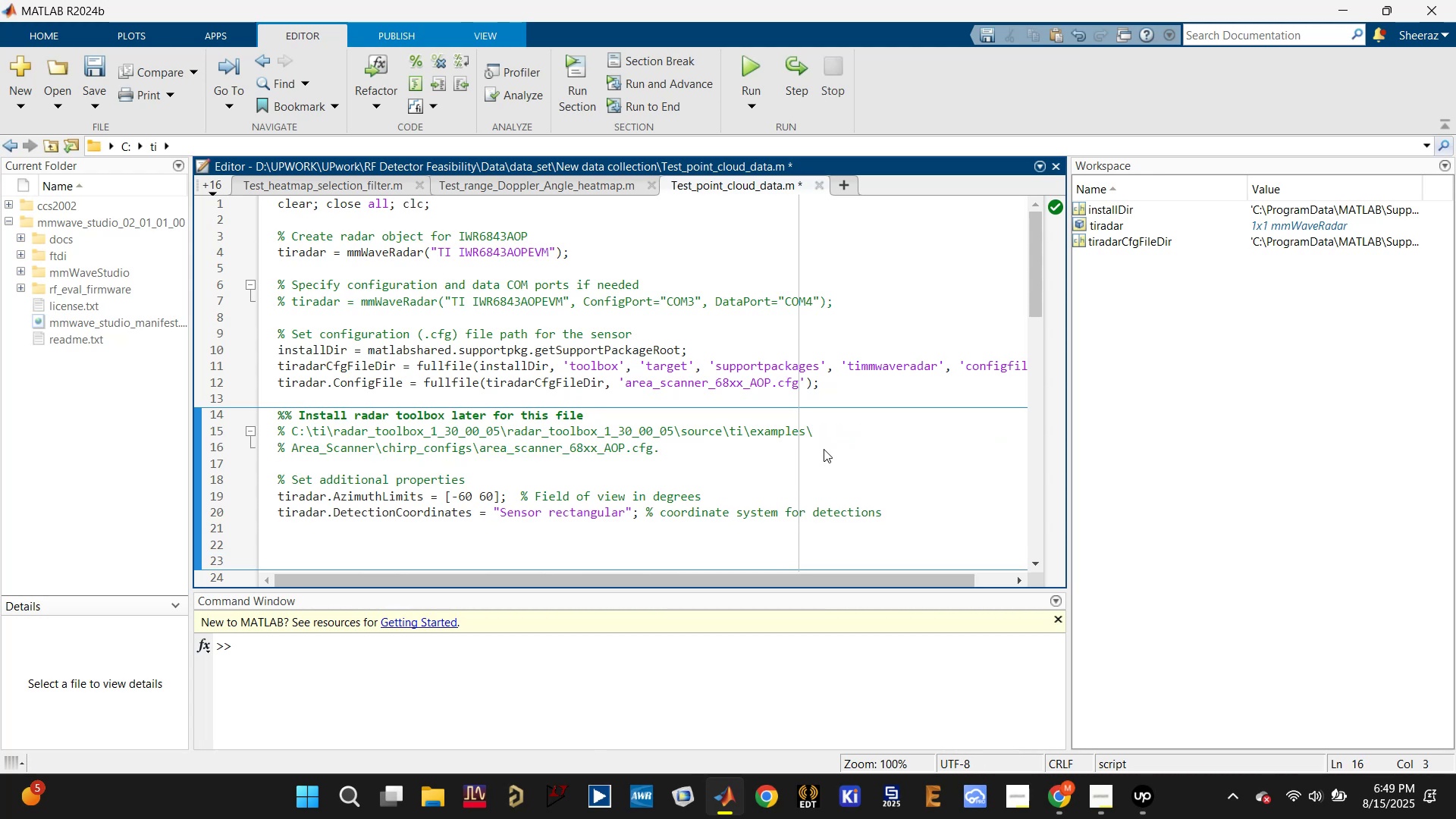 
key(Control+Z)
 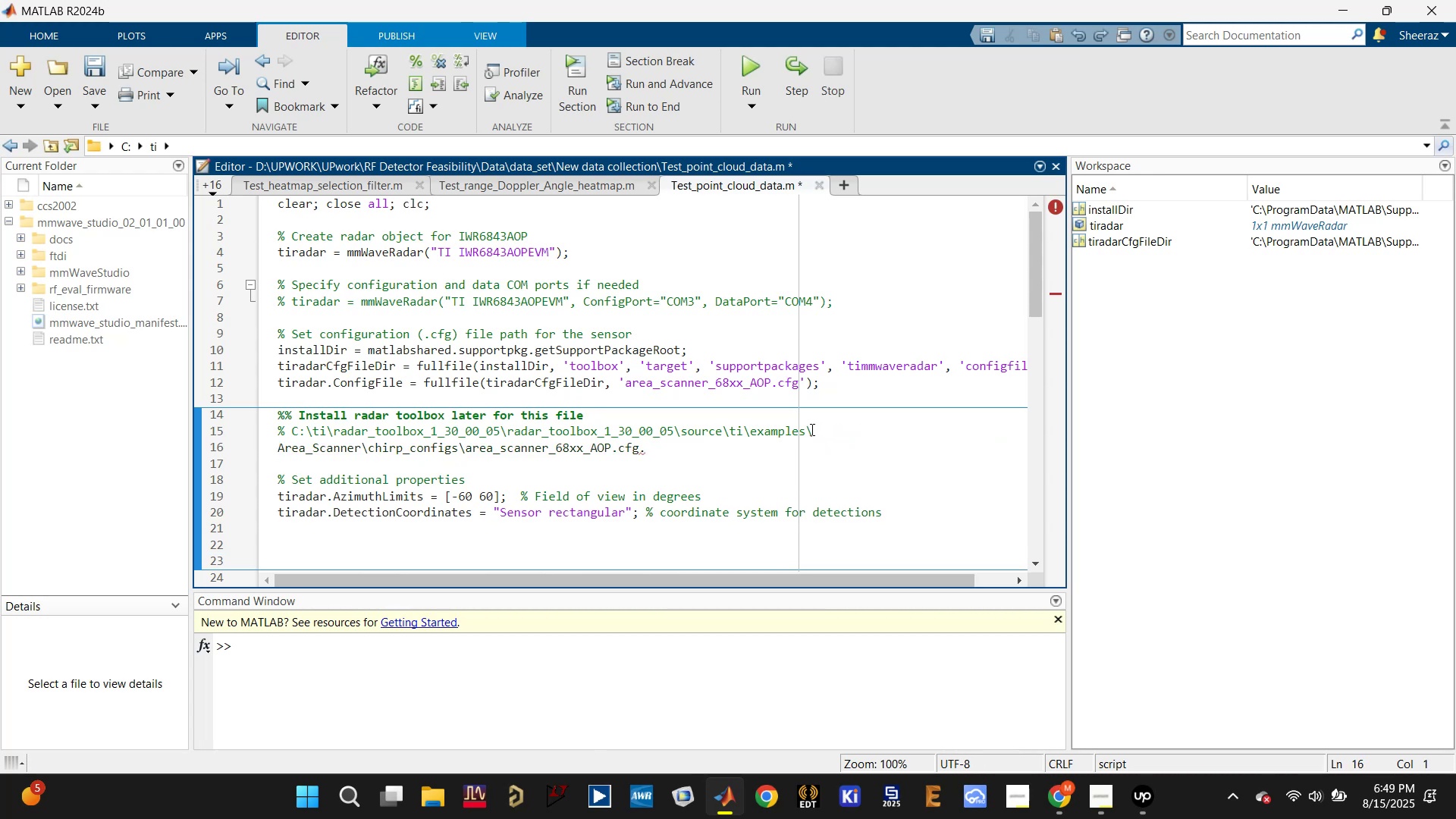 
key(Control+Z)
 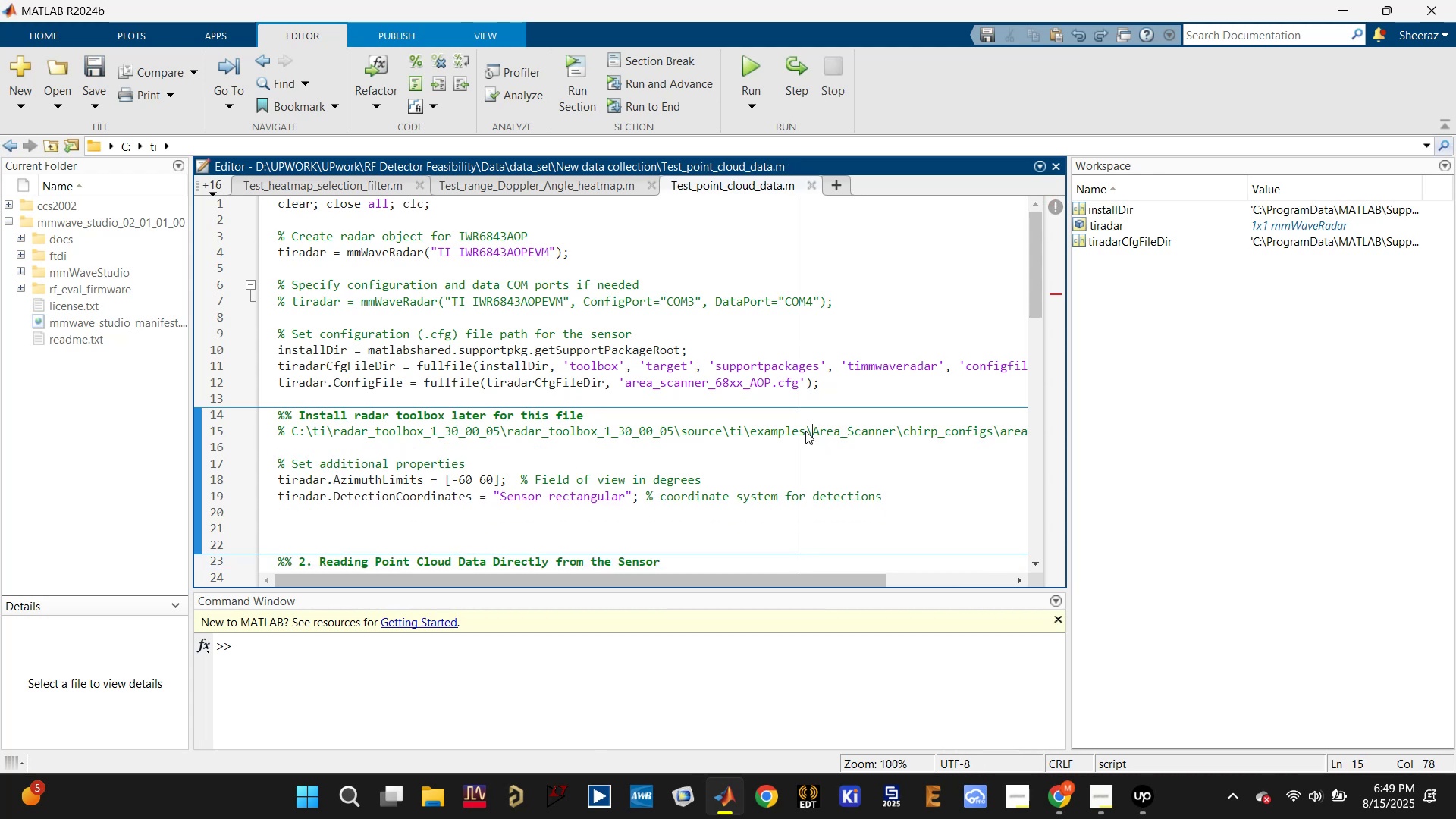 
left_click([805, 431])
 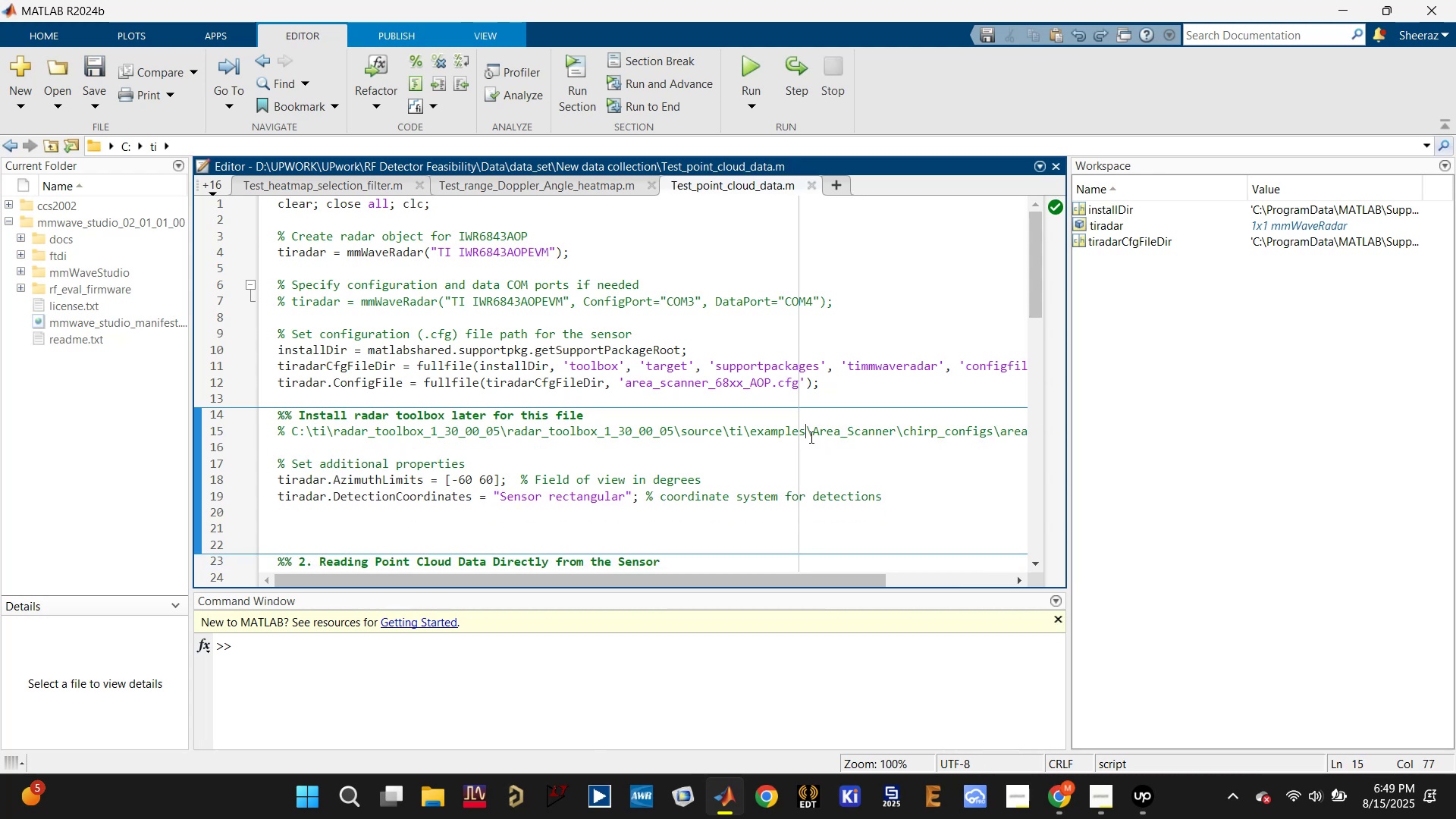 
key(Enter)
 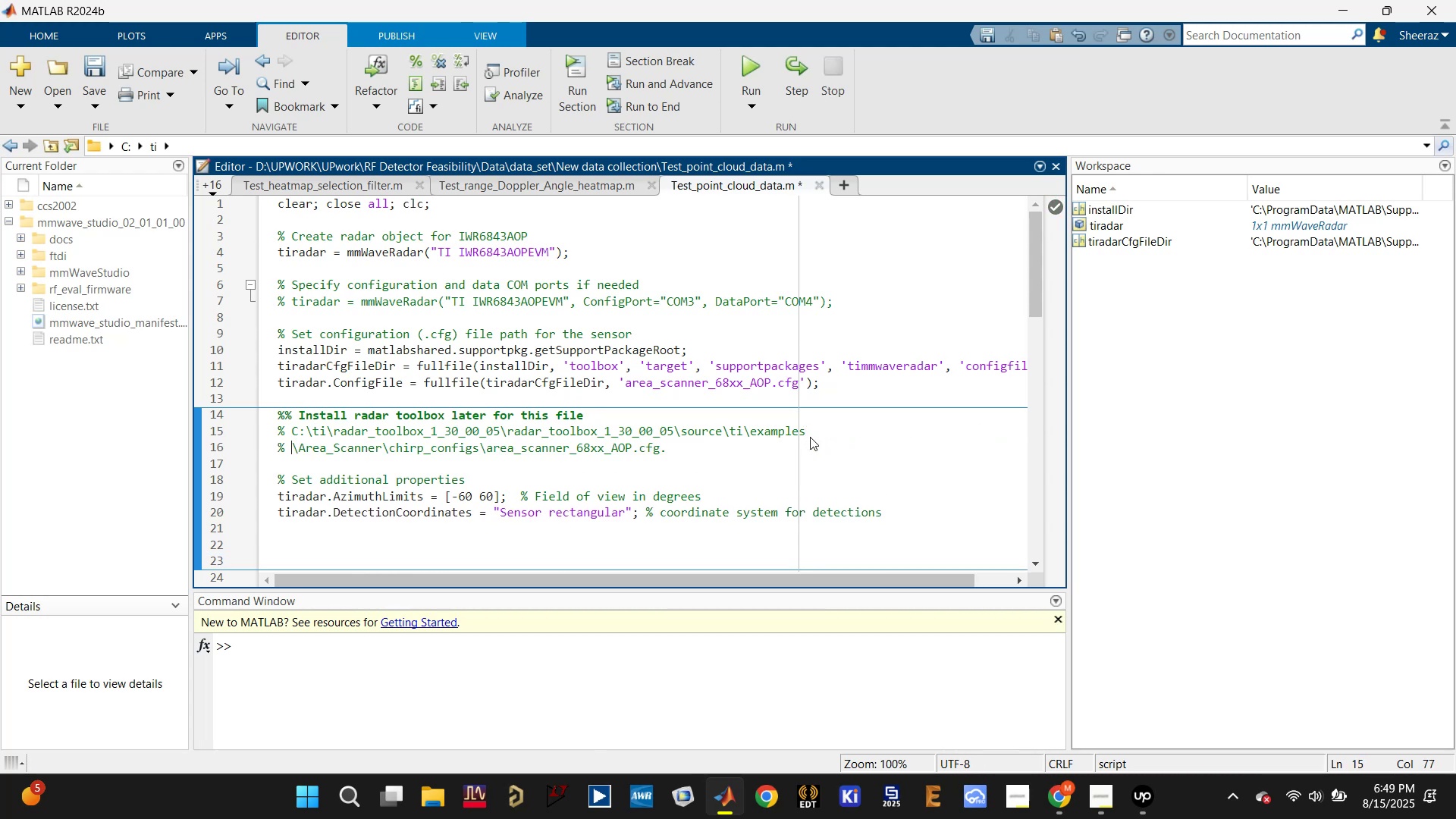 
hold_key(key=ControlLeft, duration=0.52)
 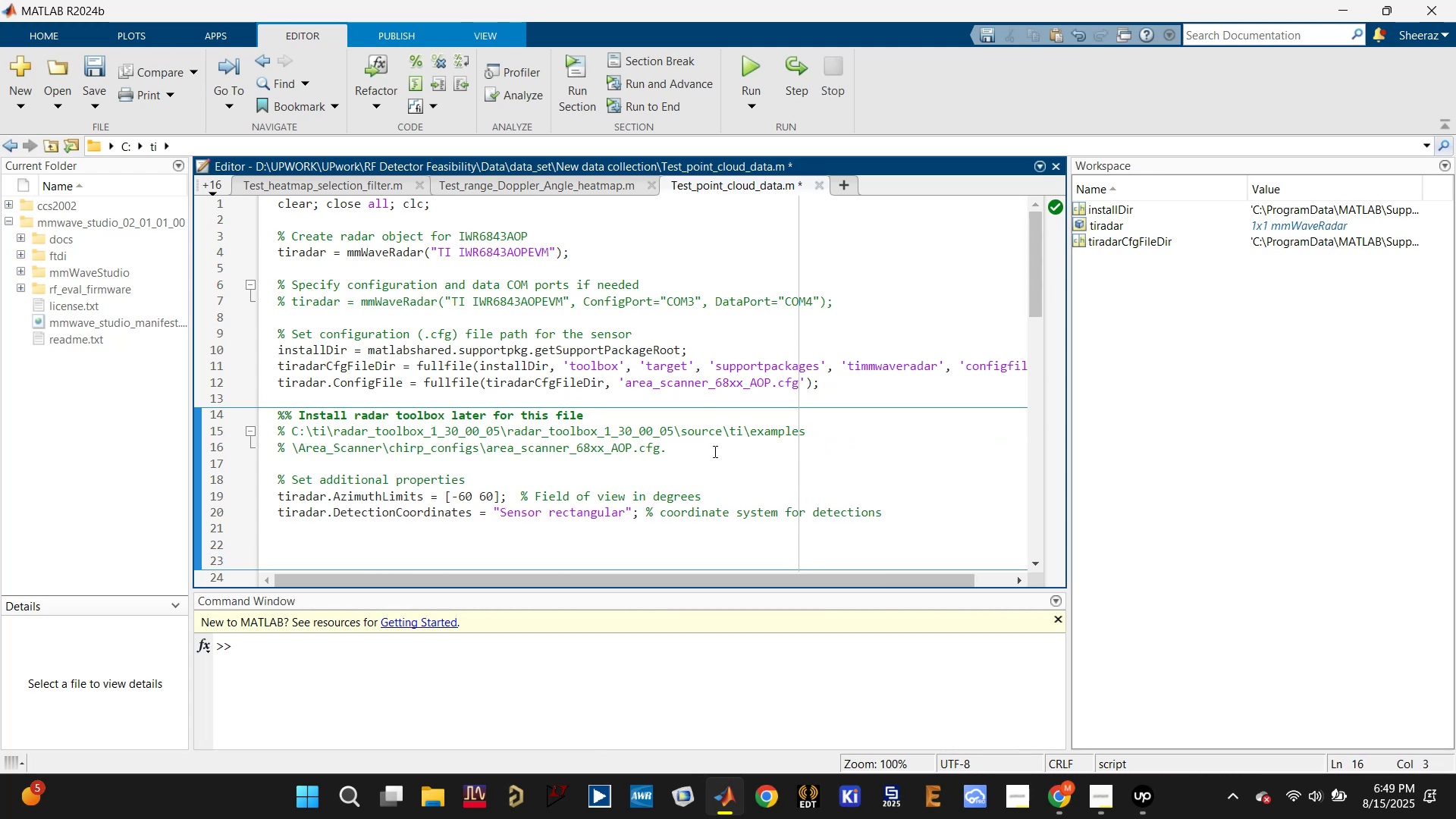 
left_click([714, 451])
 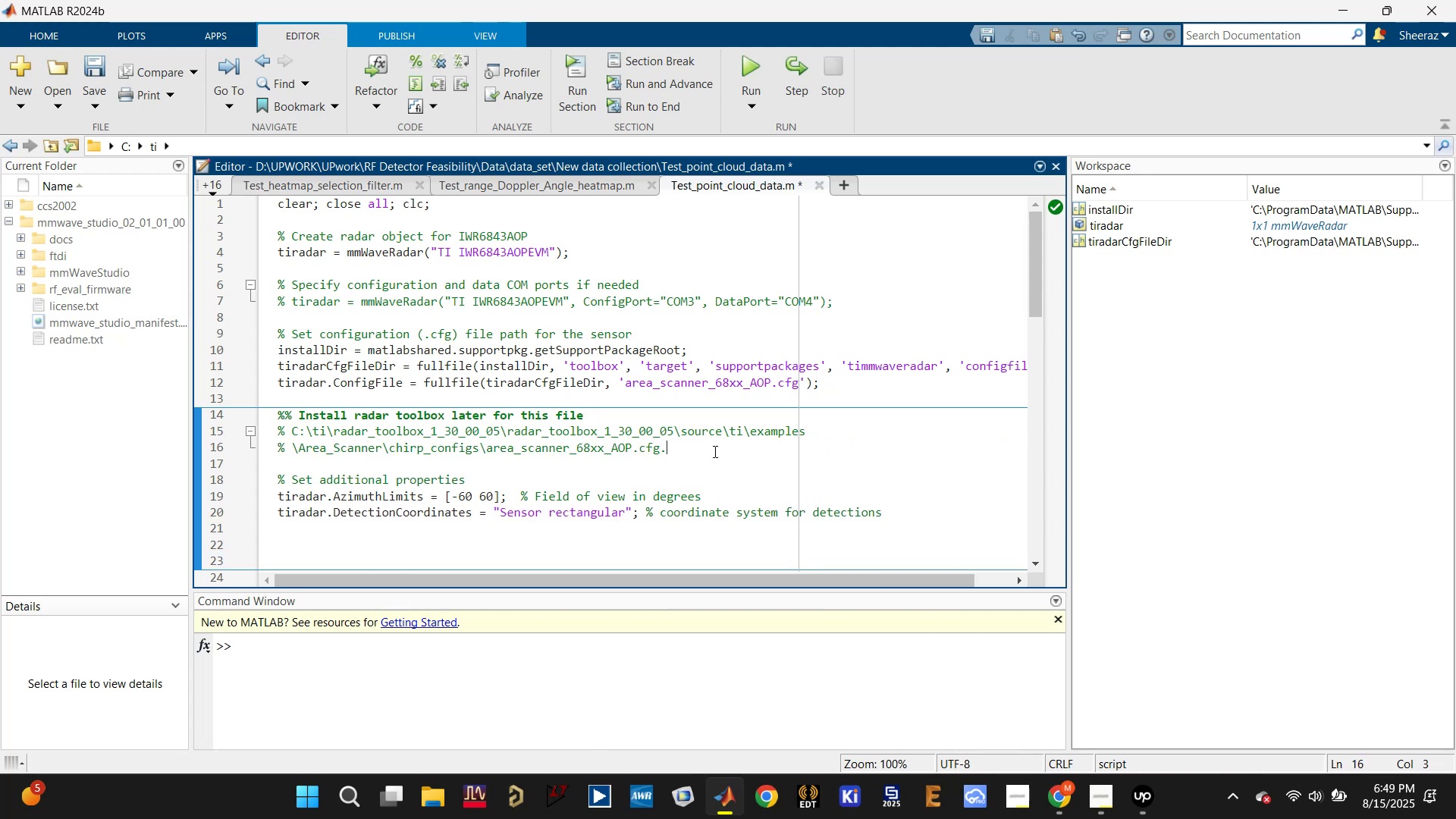 
key(Control+S)
 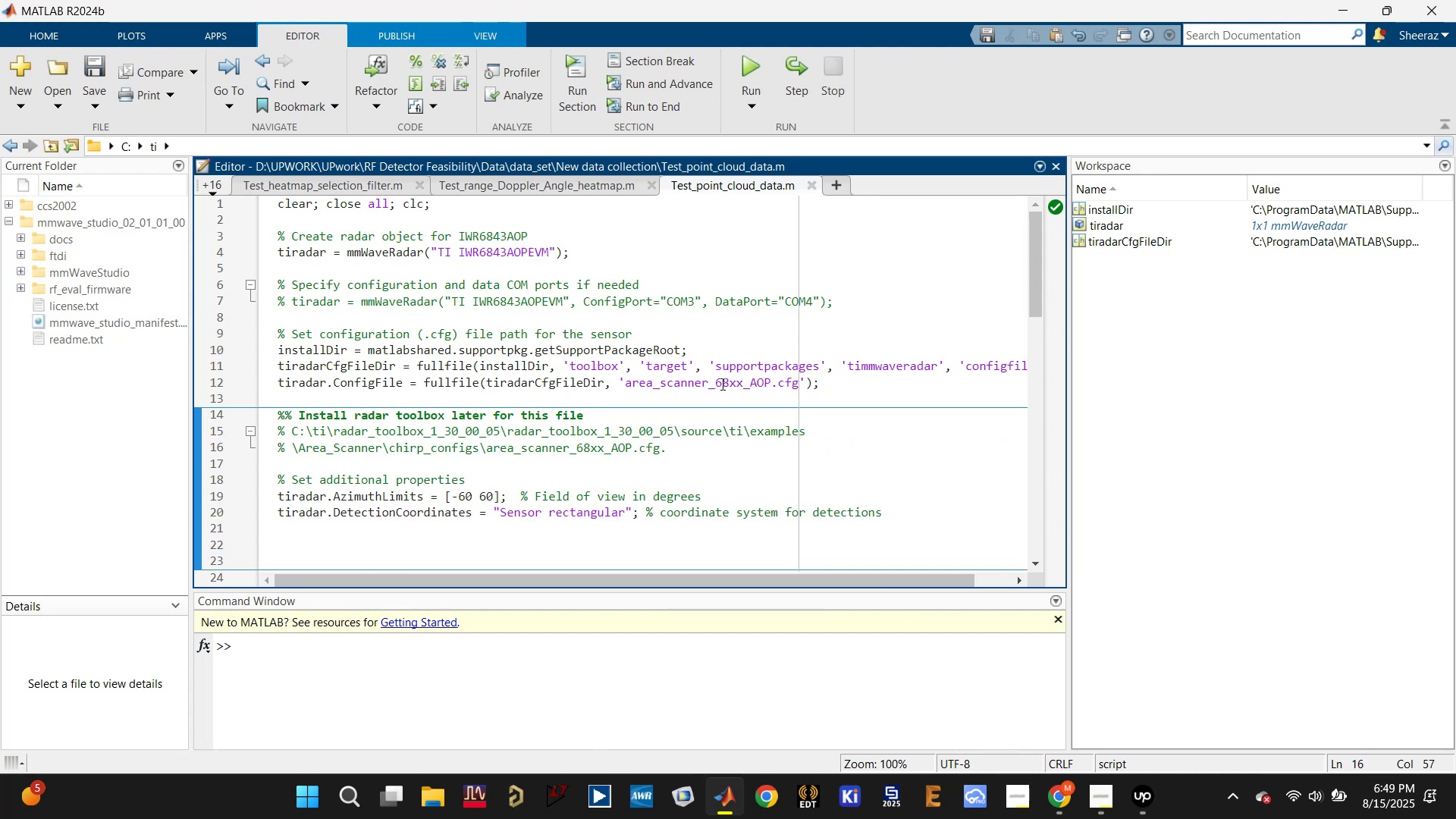 
double_click([721, 378])
 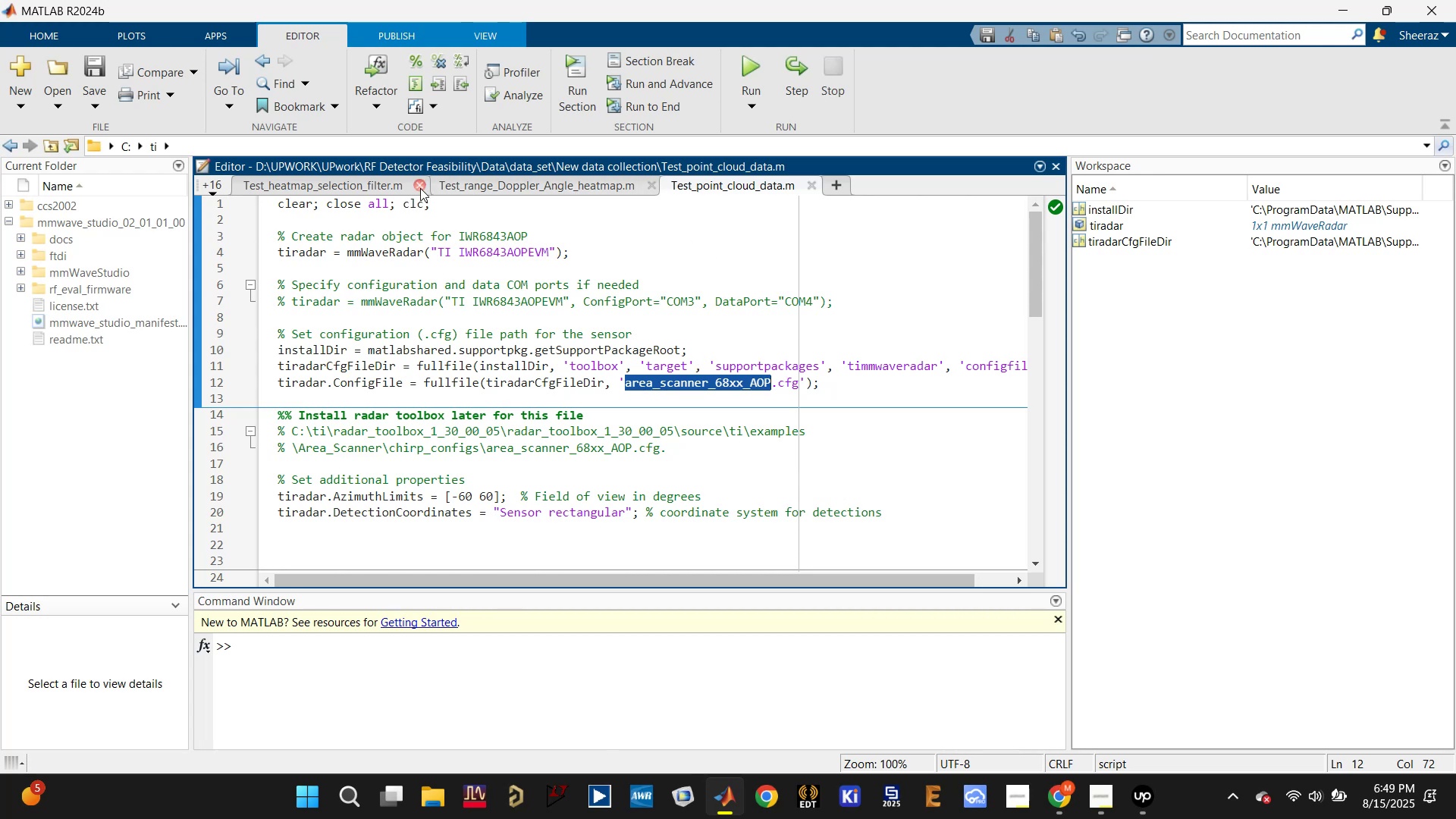 
left_click([516, 193])
 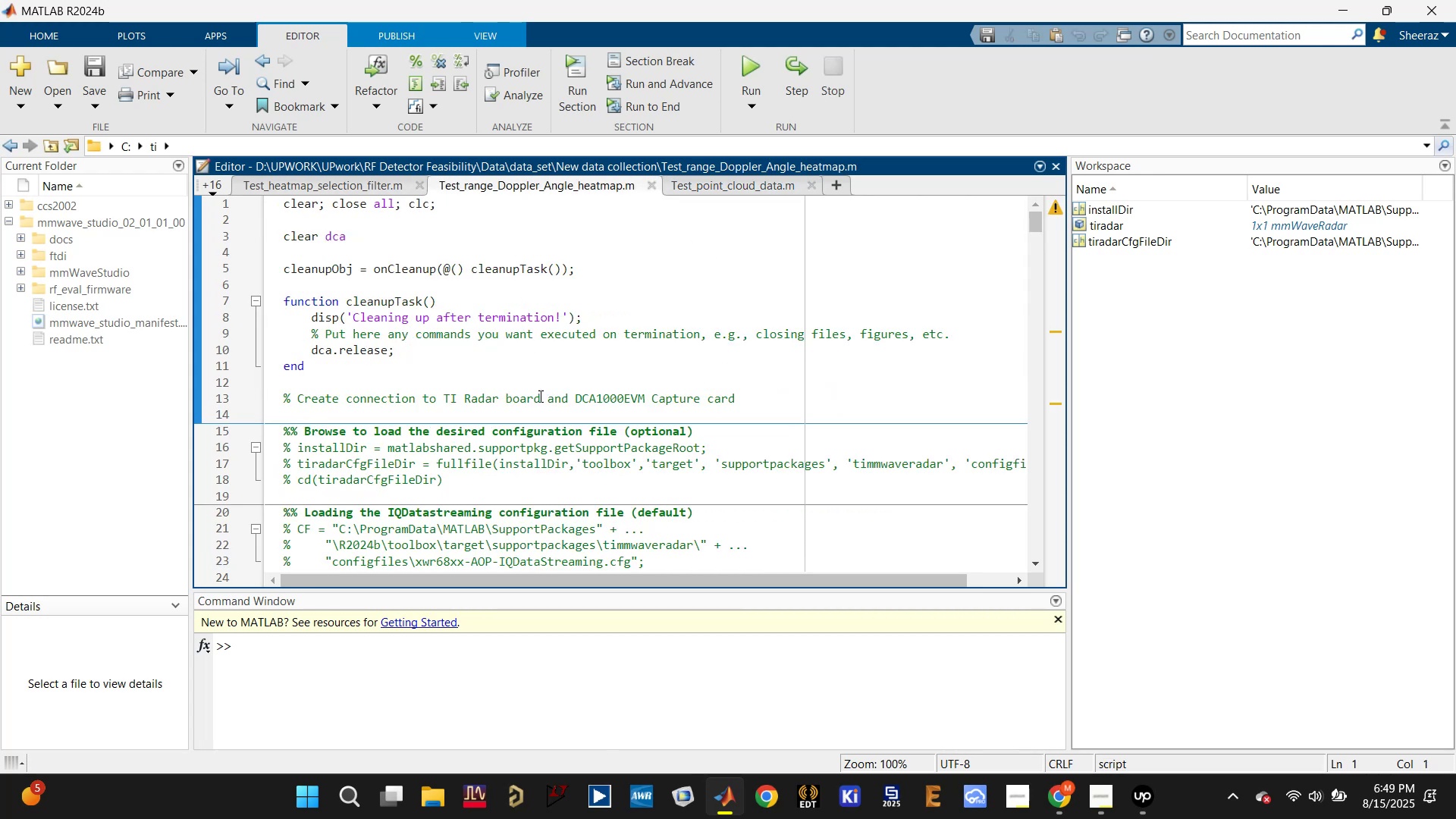 
scroll: coordinate [372, 402], scroll_direction: down, amount: 19.0
 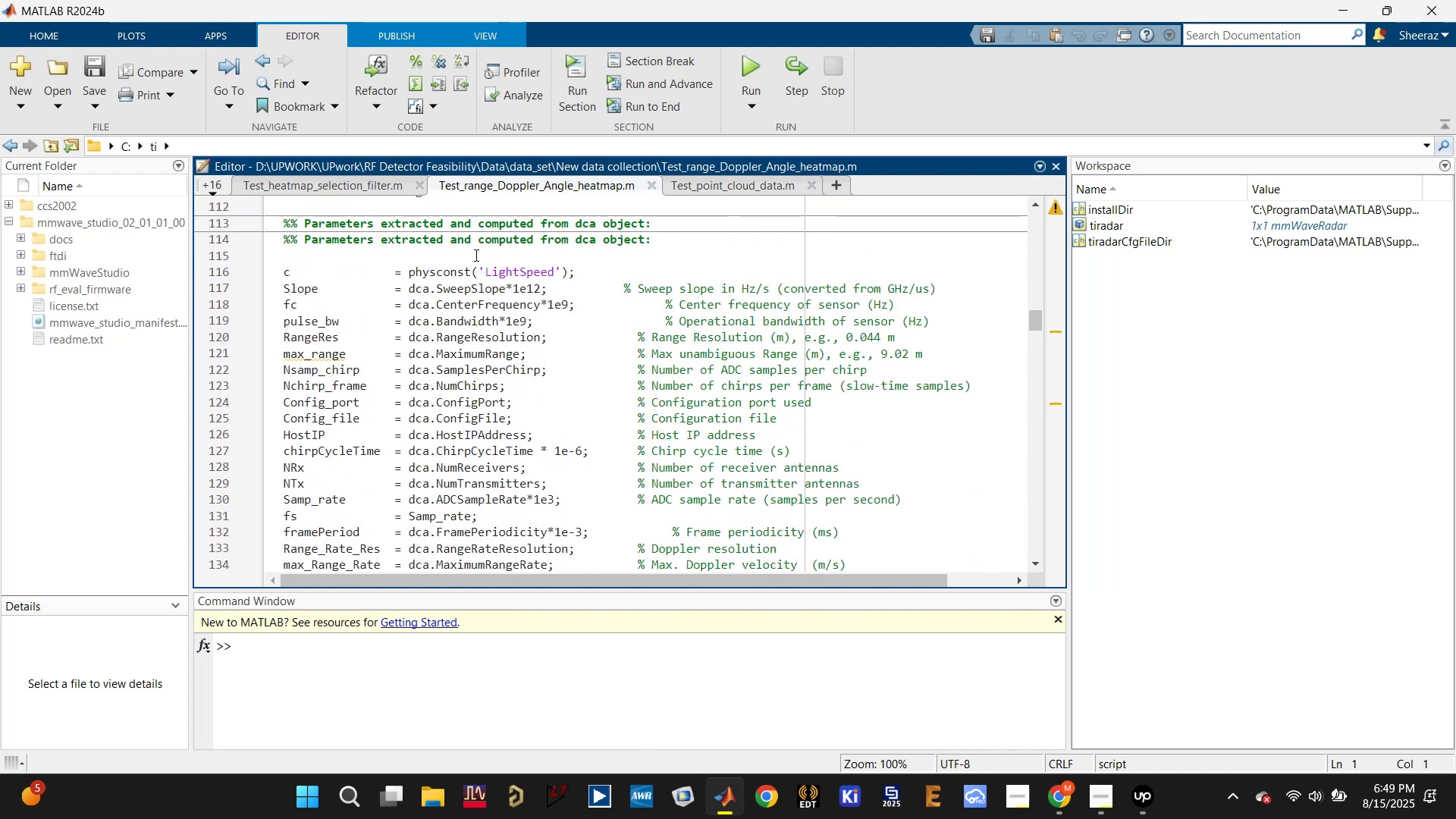 
double_click([487, 228])
 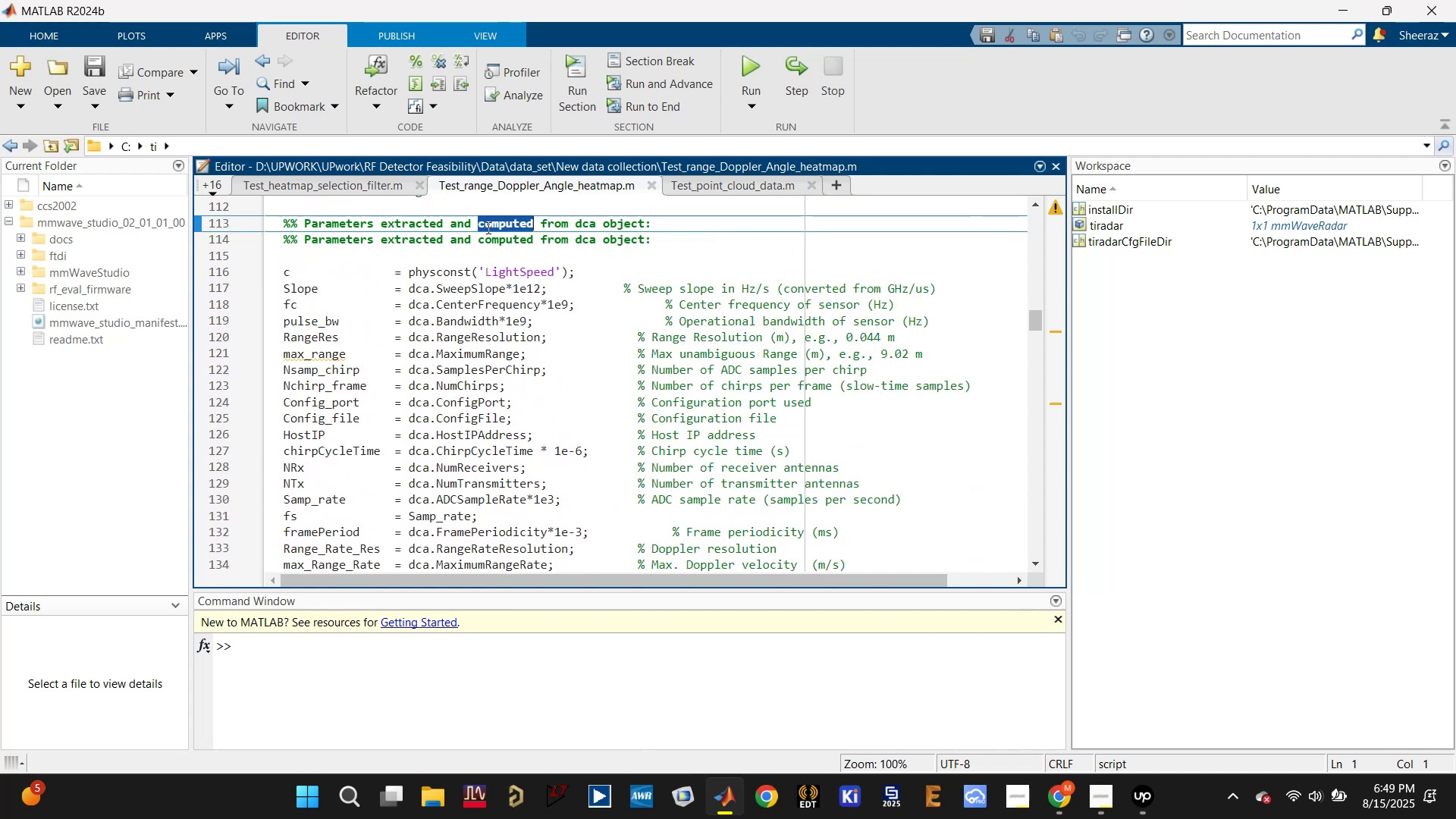 
triple_click([487, 228])
 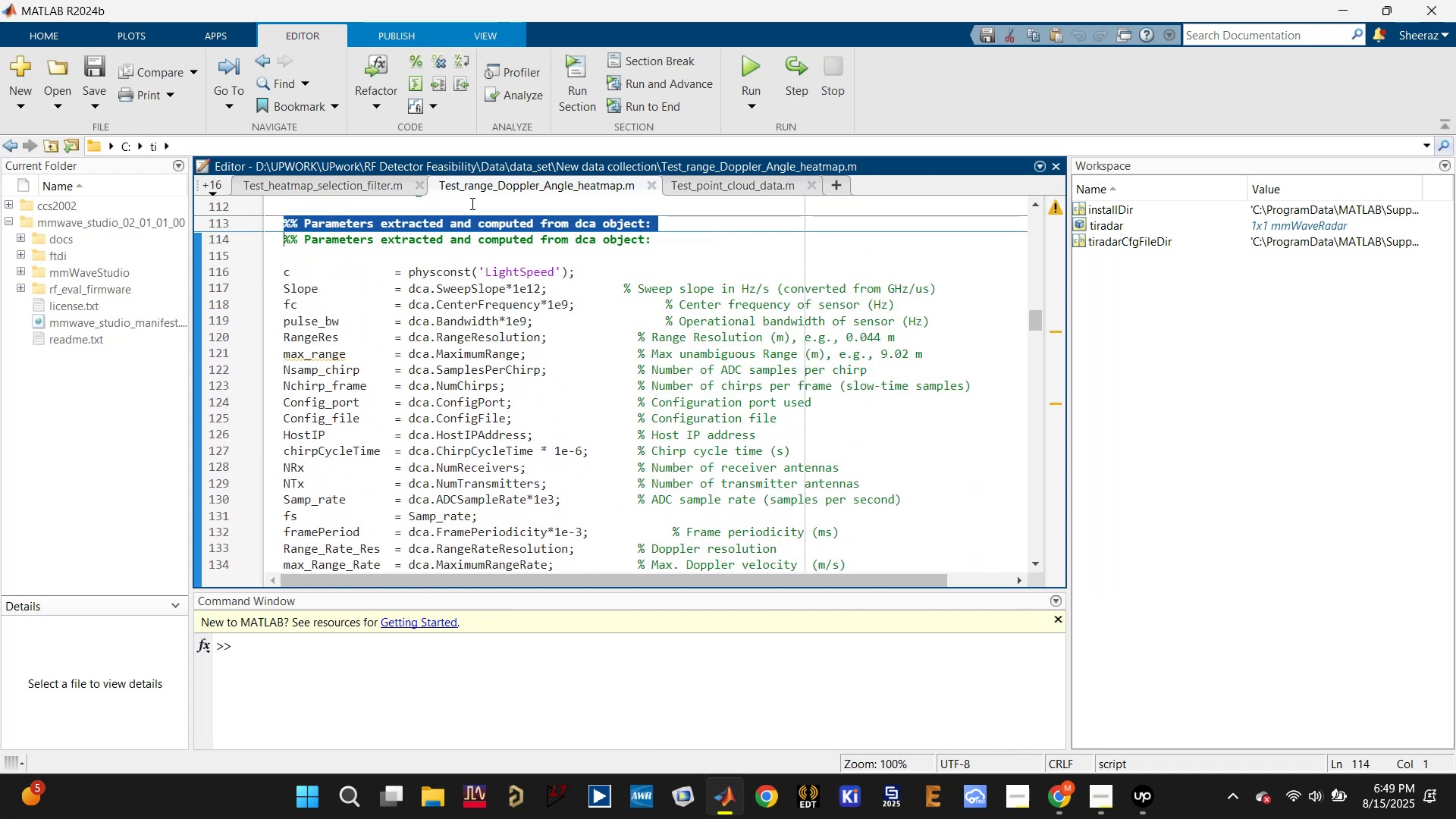 
key(Backspace)
 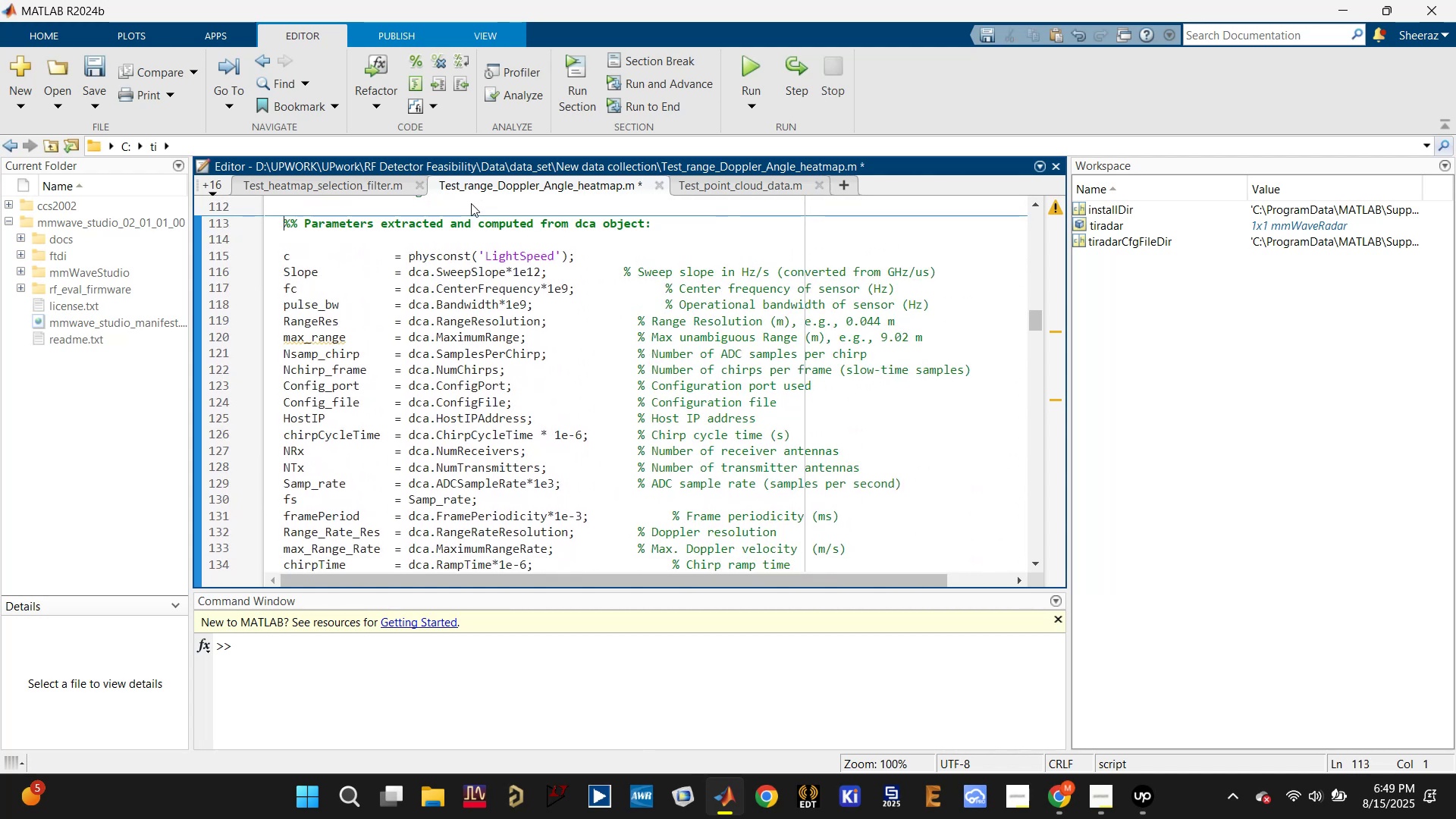 
scroll: coordinate [510, 326], scroll_direction: down, amount: 4.0
 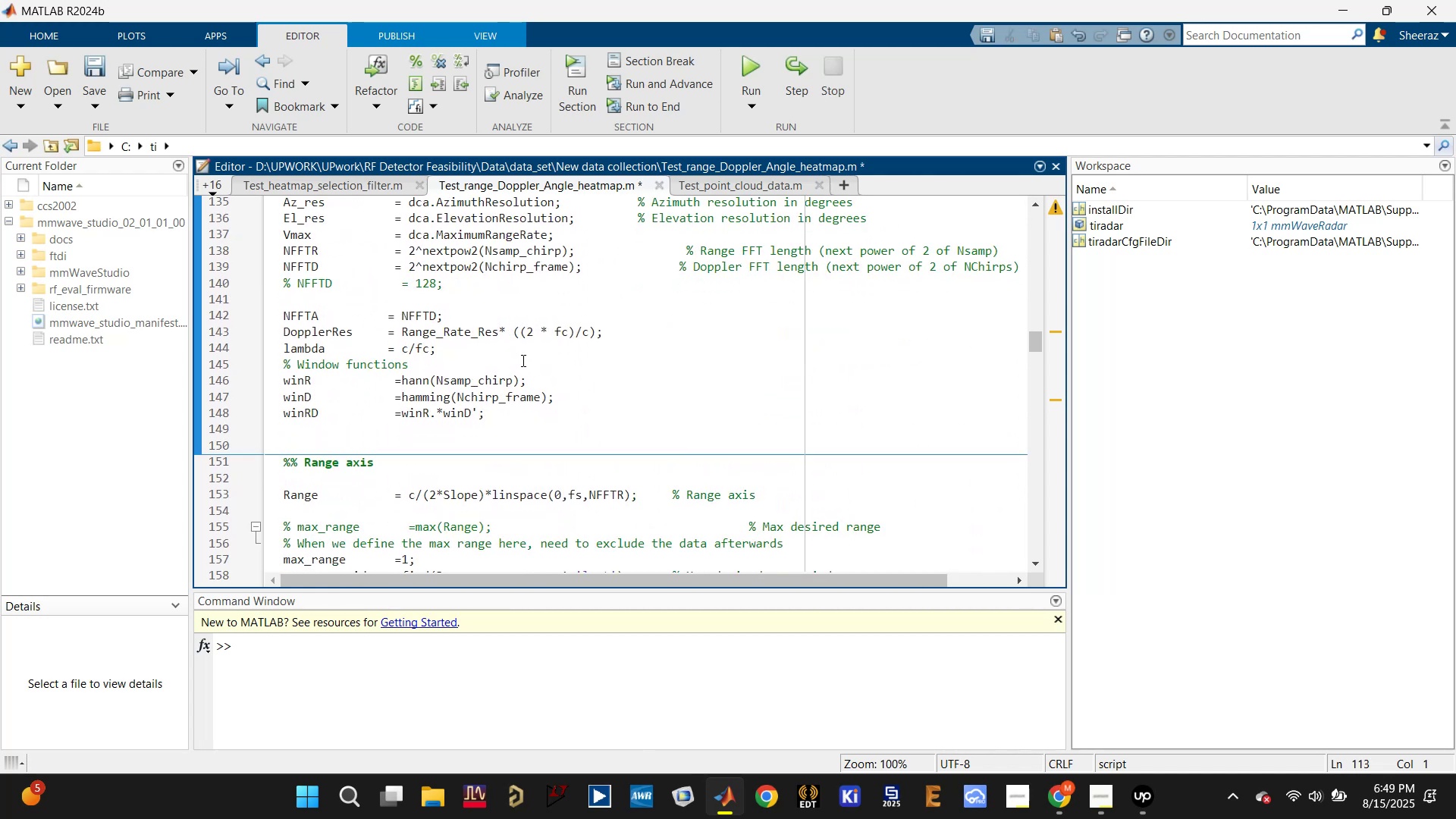 
scroll: coordinate [523, 380], scroll_direction: up, amount: 30.0
 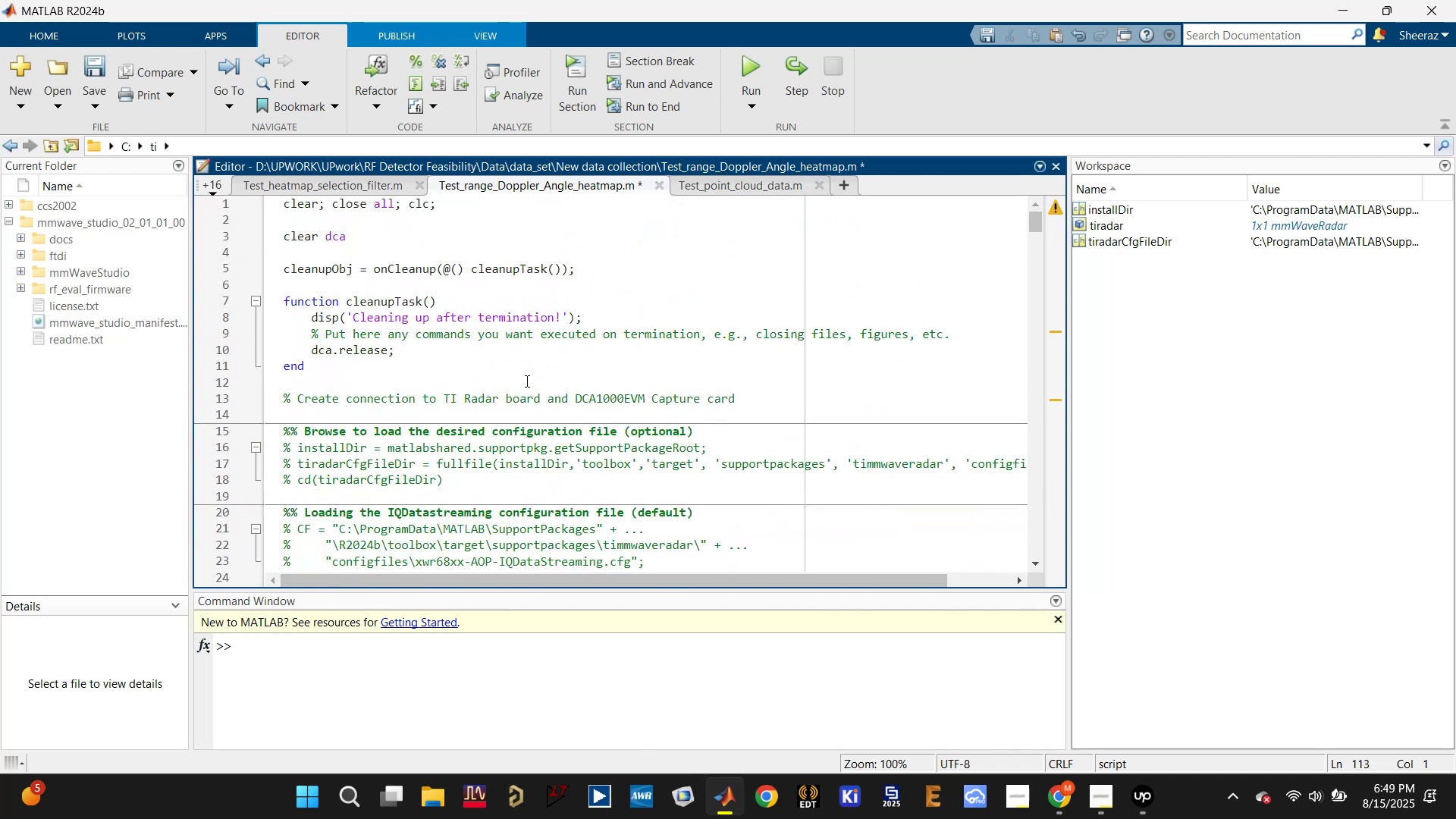 
scroll: coordinate [538, 380], scroll_direction: down, amount: 3.0
 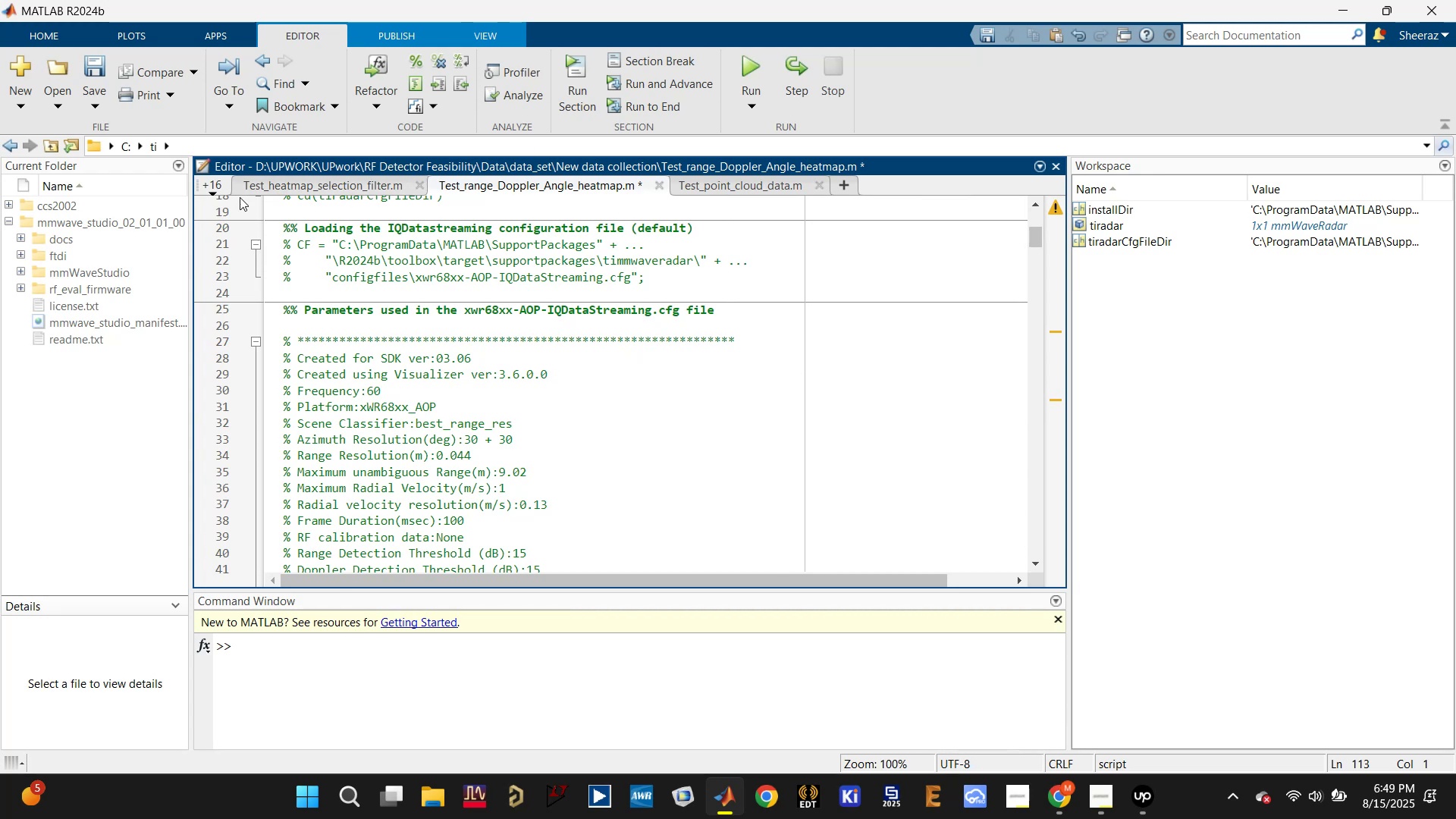 
left_click([302, 182])
 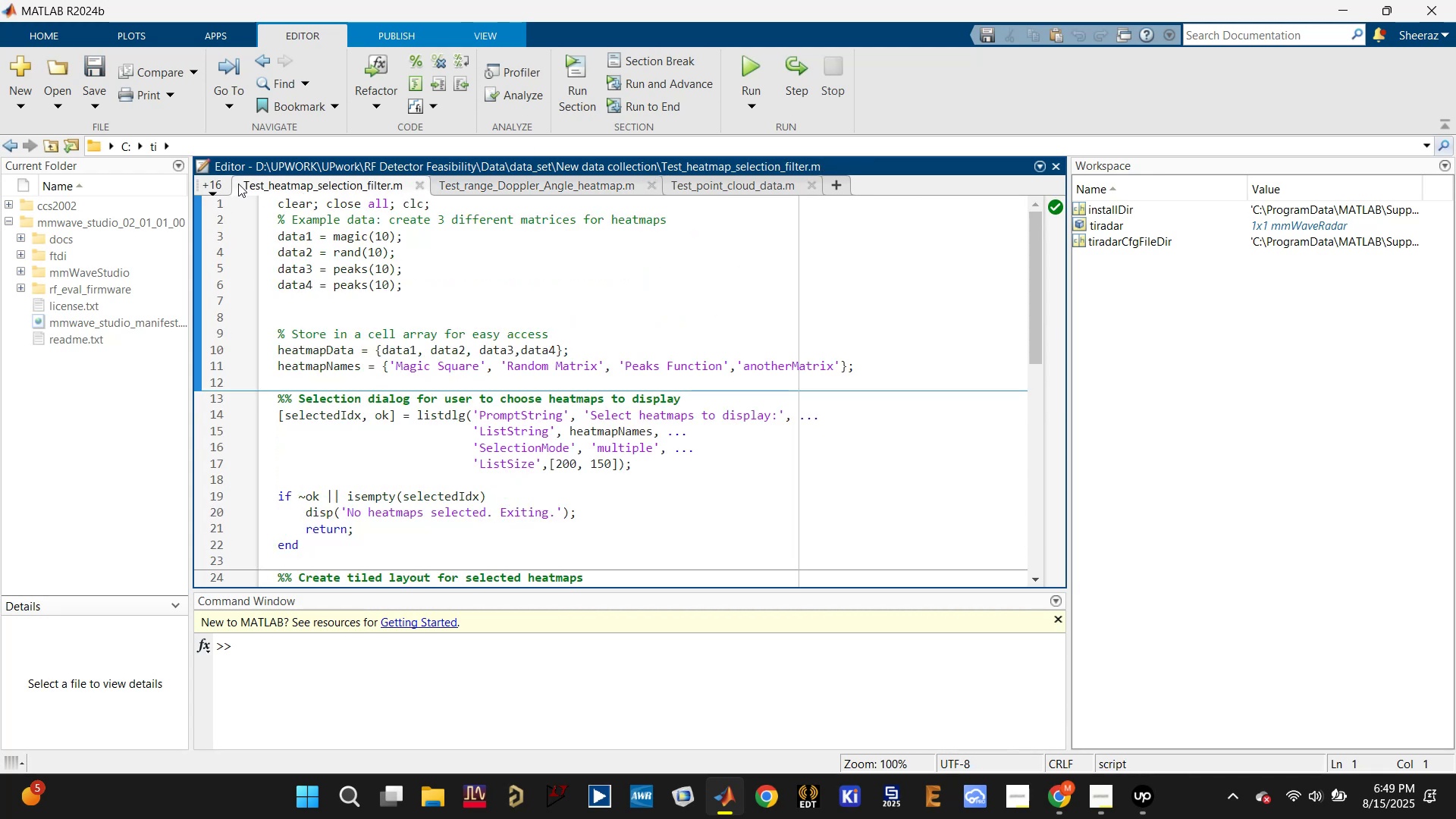 
left_click([210, 187])
 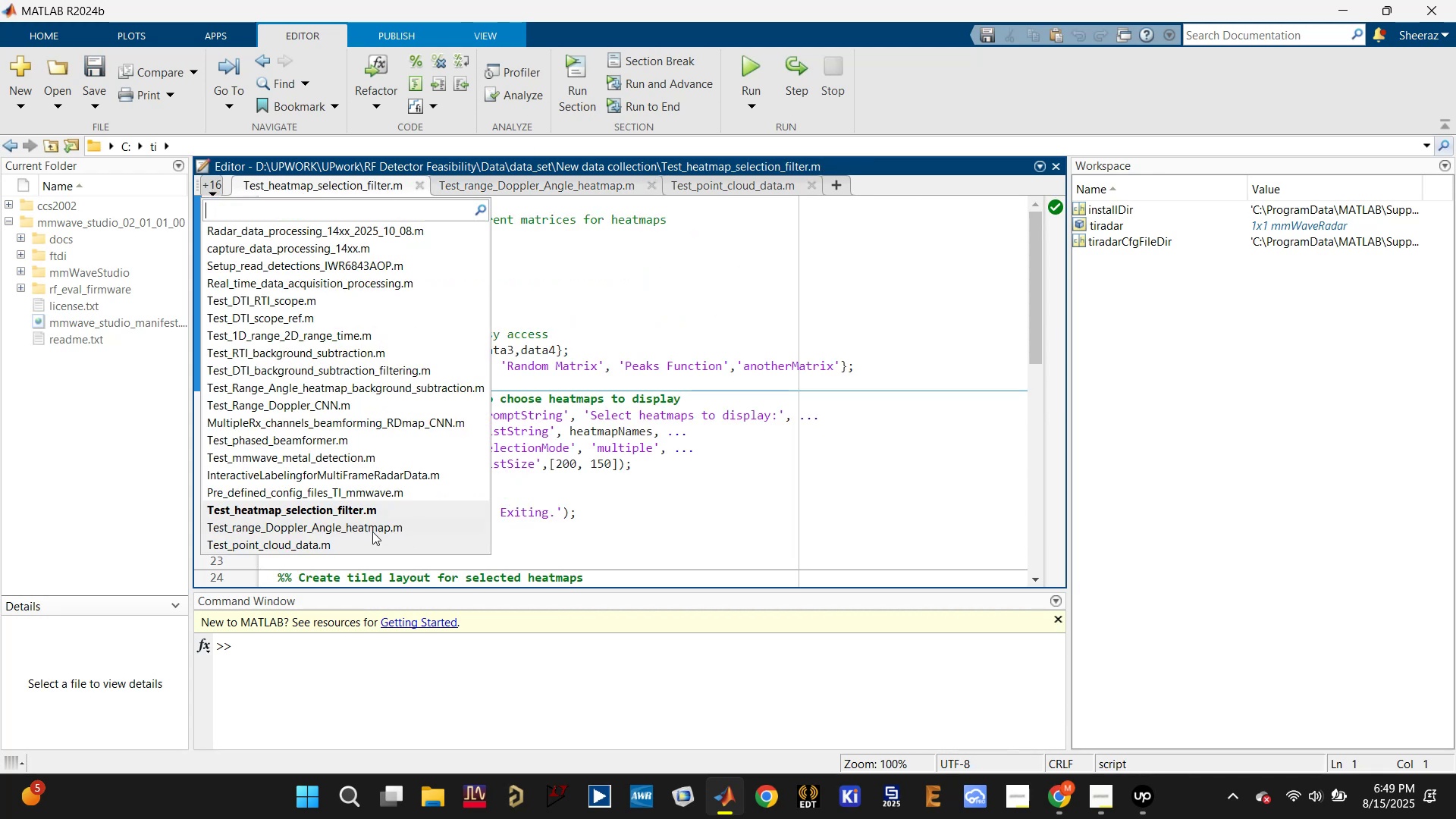 
left_click([354, 532])
 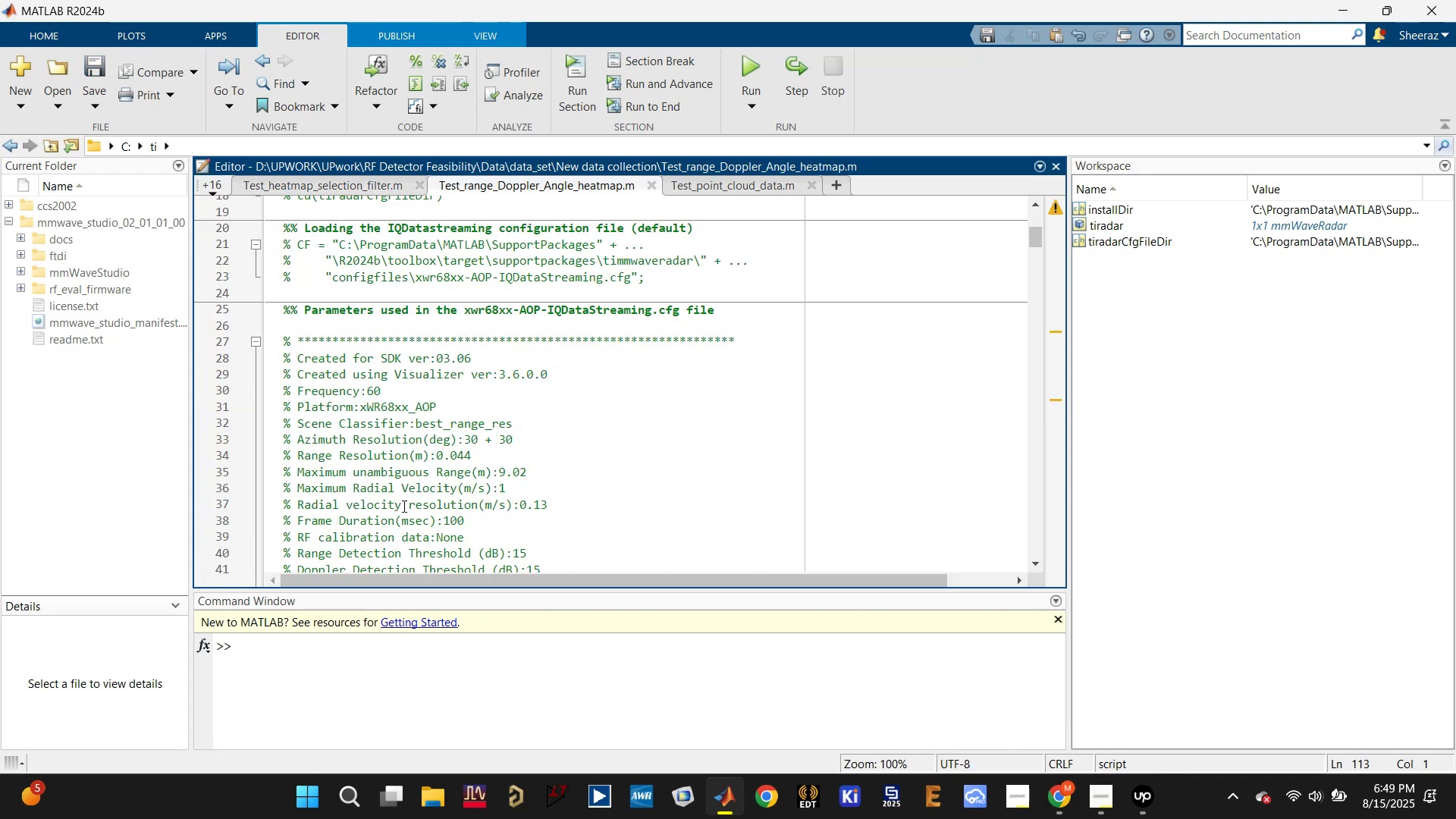 
scroll: coordinate [328, 340], scroll_direction: up, amount: 11.0
 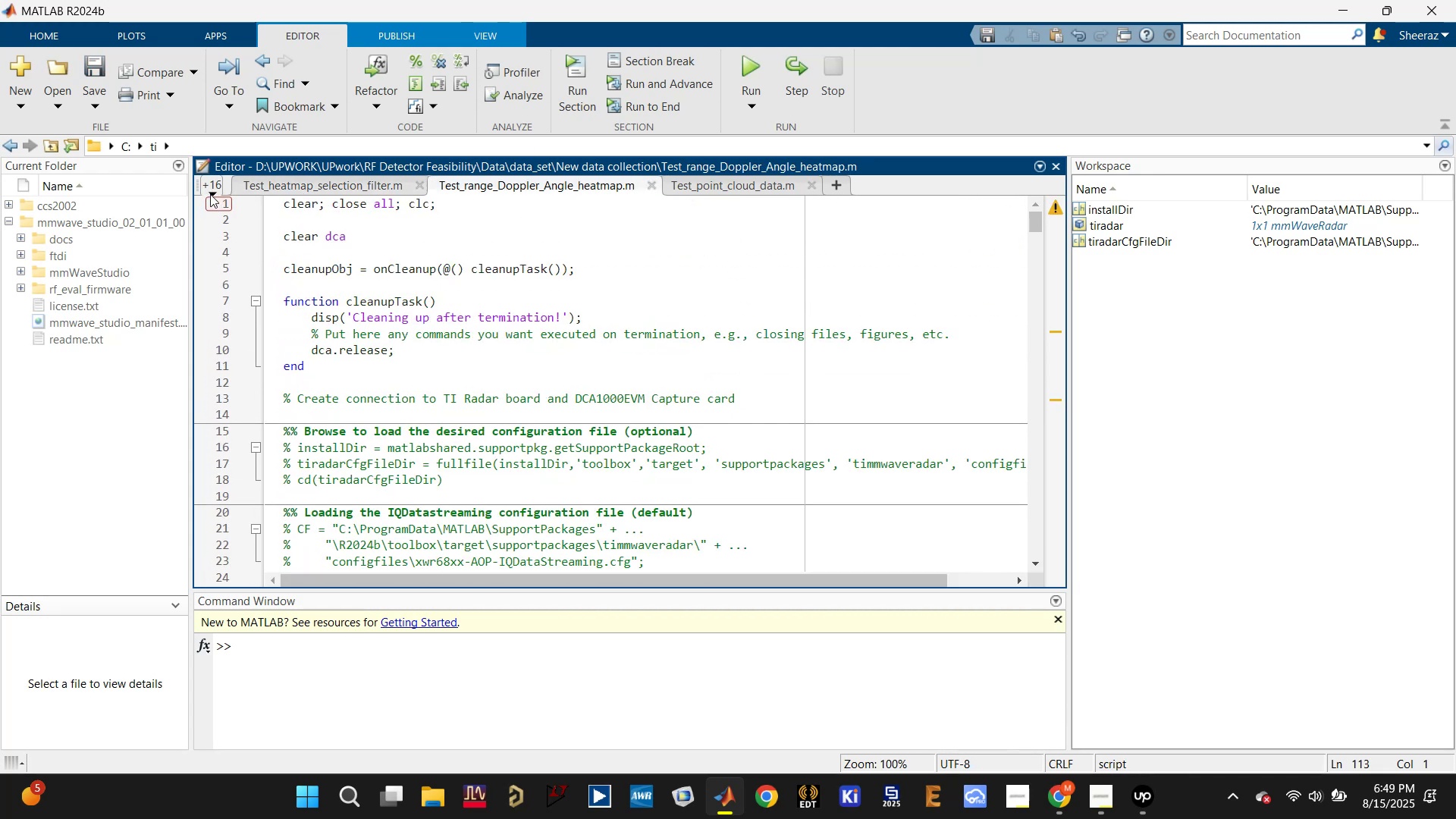 
left_click([213, 190])
 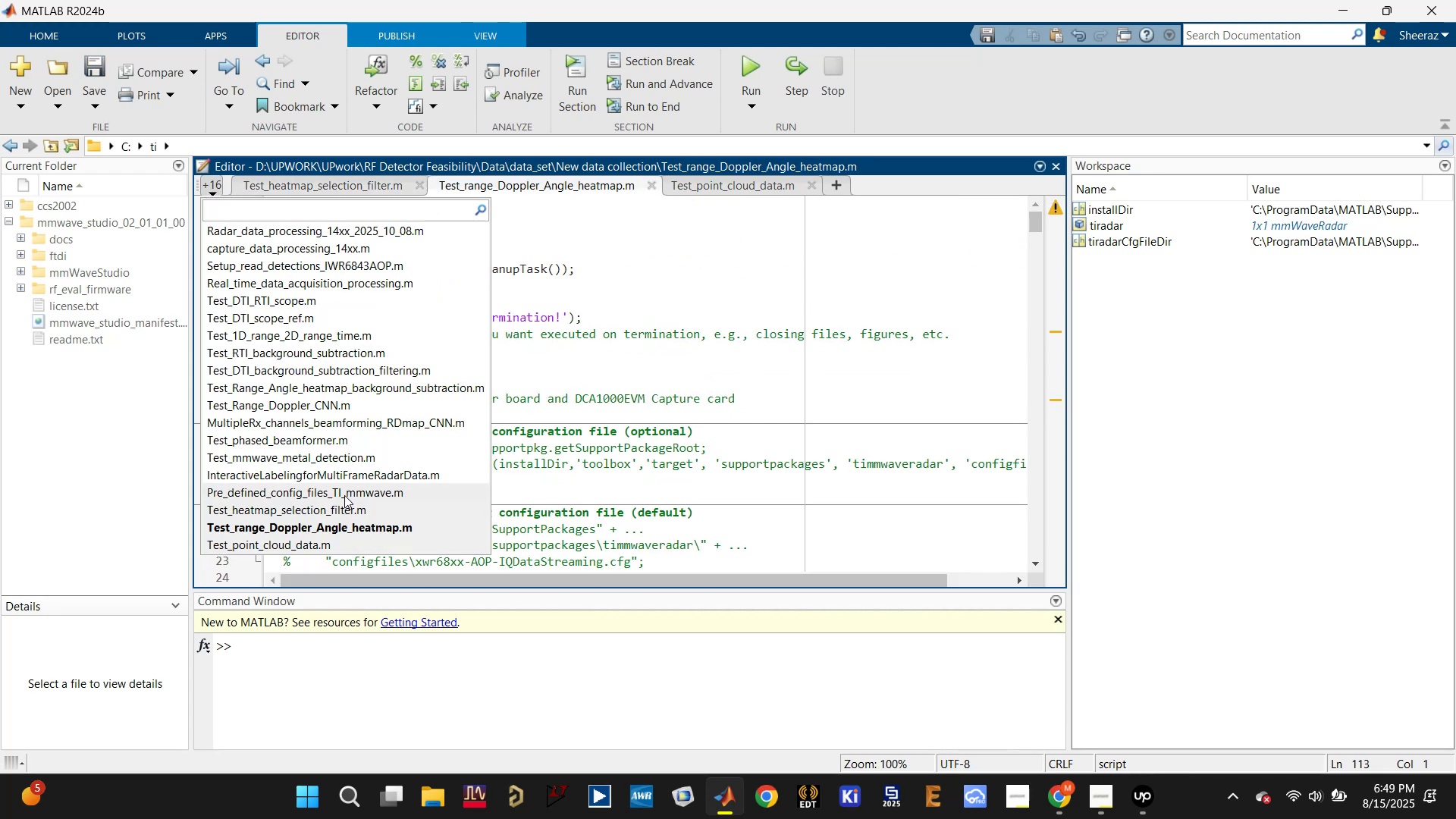 
left_click([344, 491])
 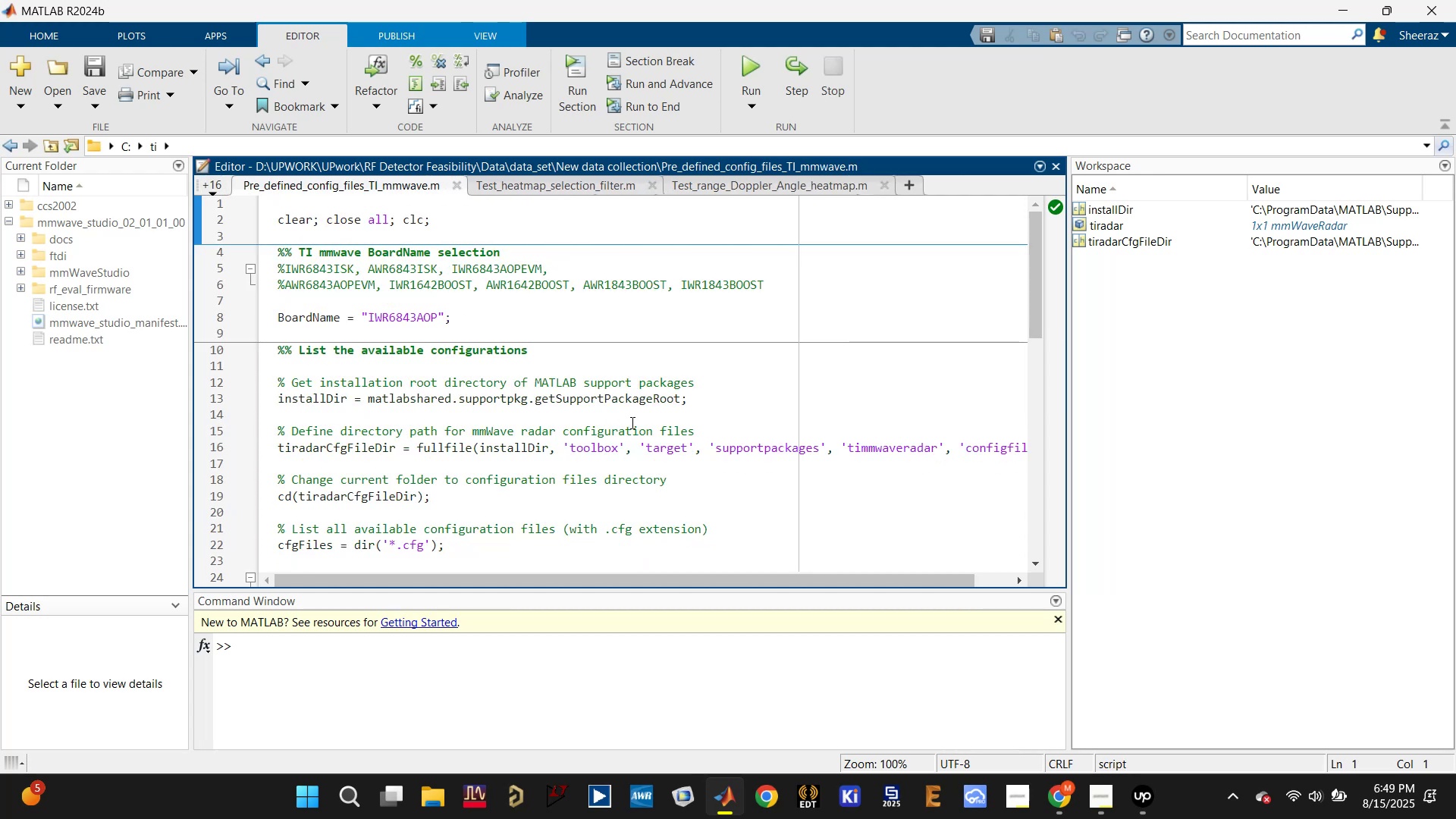 
scroll: coordinate [538, 382], scroll_direction: down, amount: 1.0
 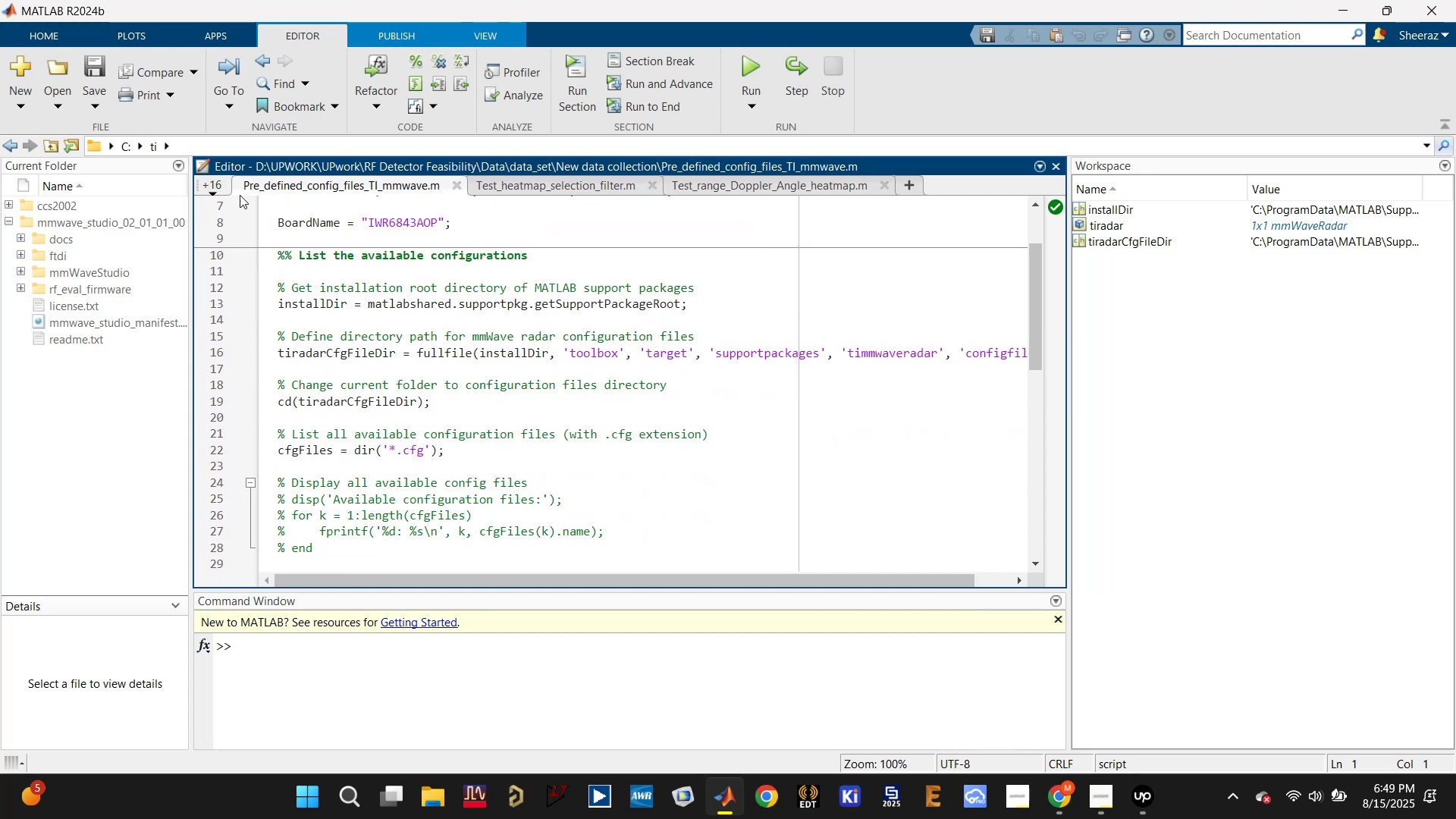 
left_click([210, 185])
 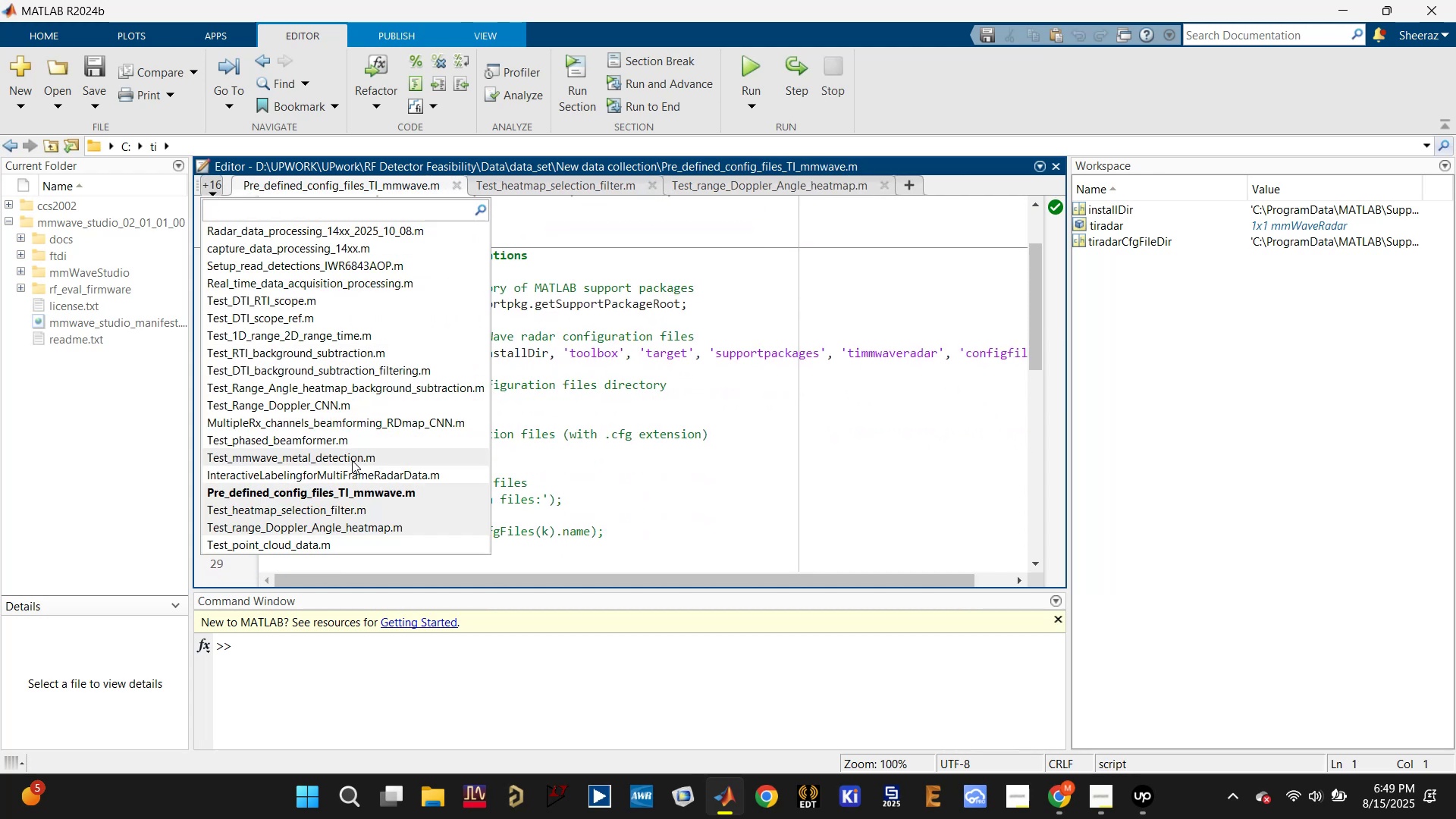 
scroll: coordinate [447, 413], scroll_direction: up, amount: 6.0
 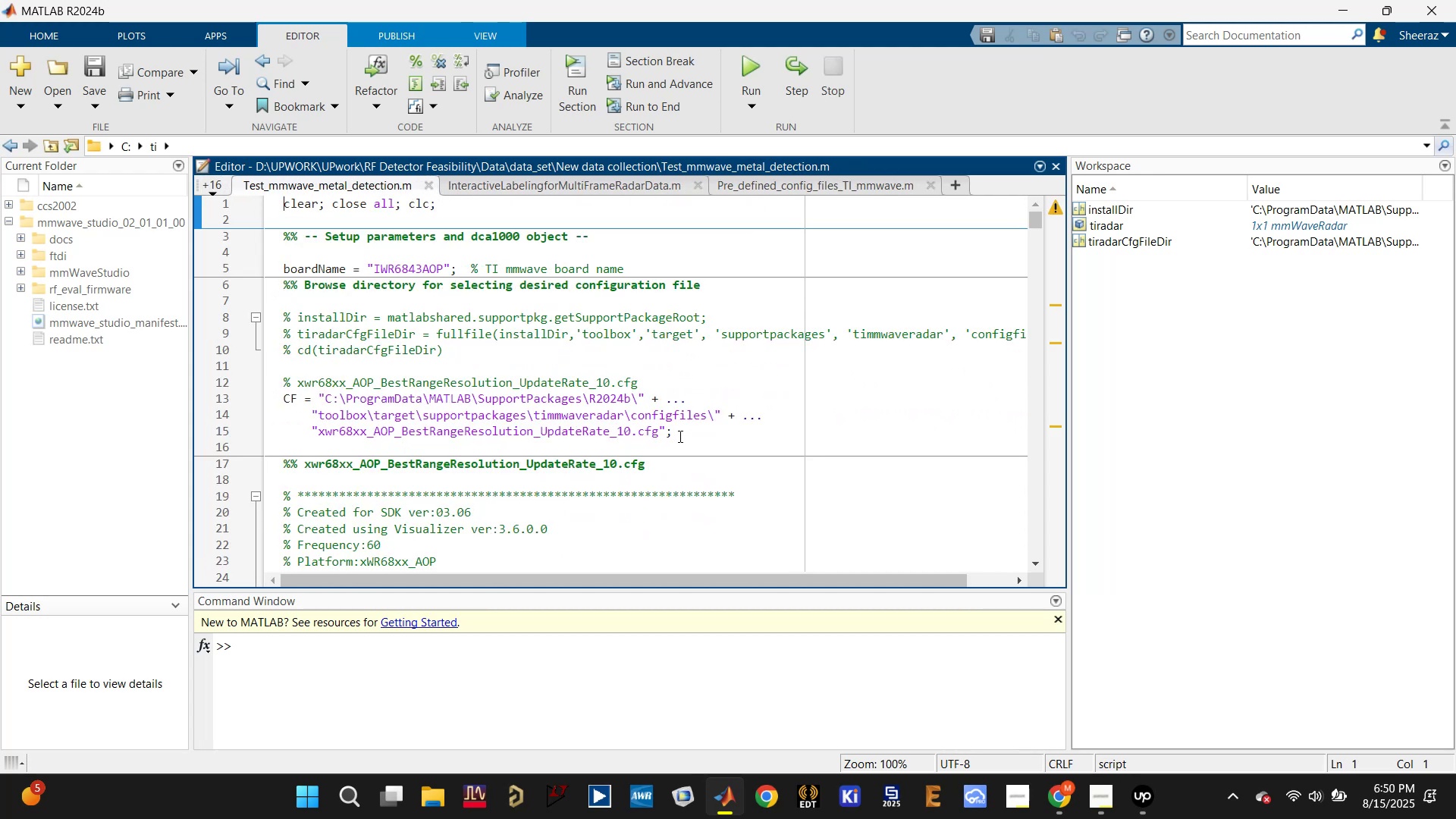 
left_click_drag(start_coordinate=[682, 435], to_coordinate=[271, 380])
 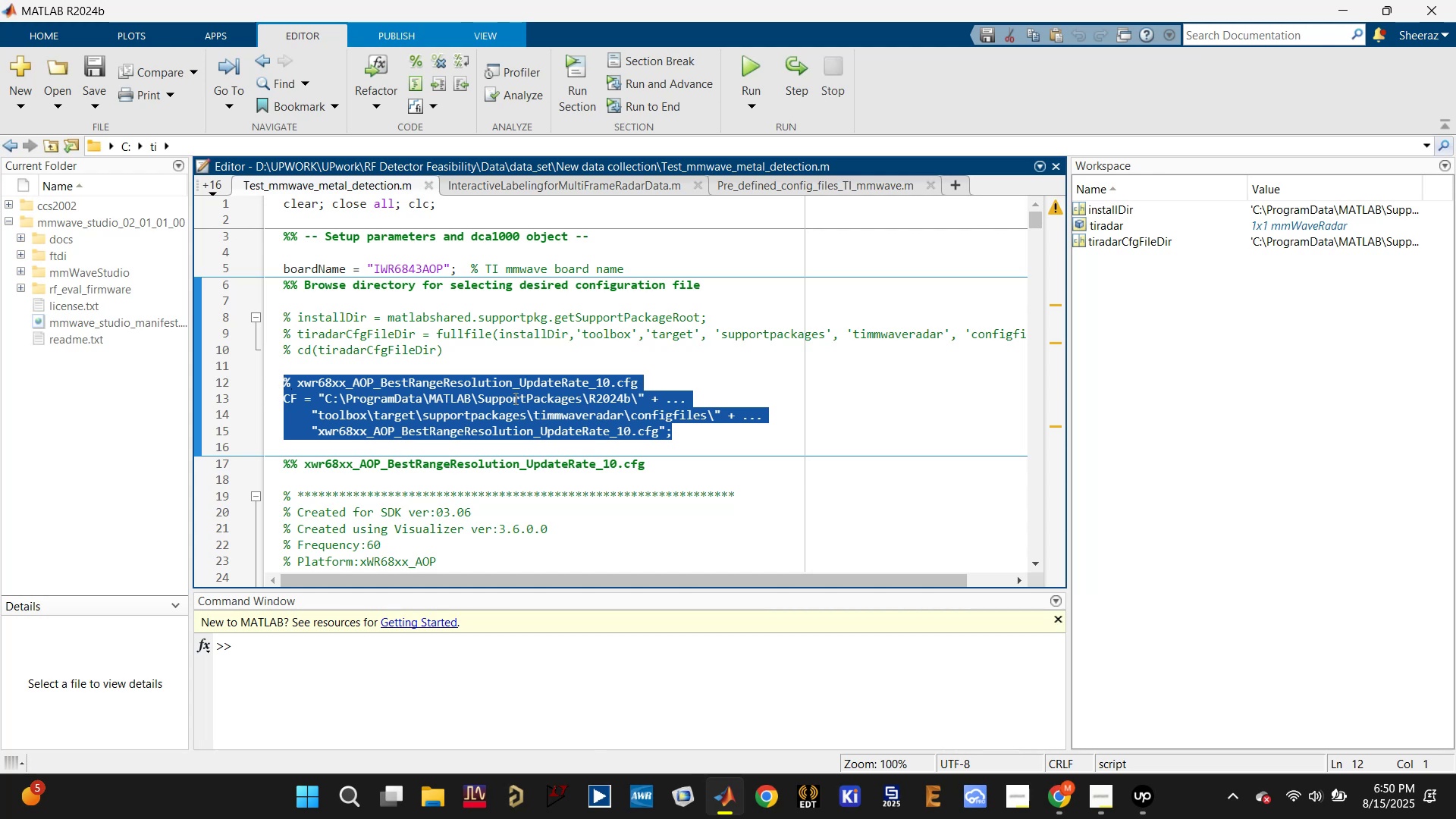 
key(Control+C)
 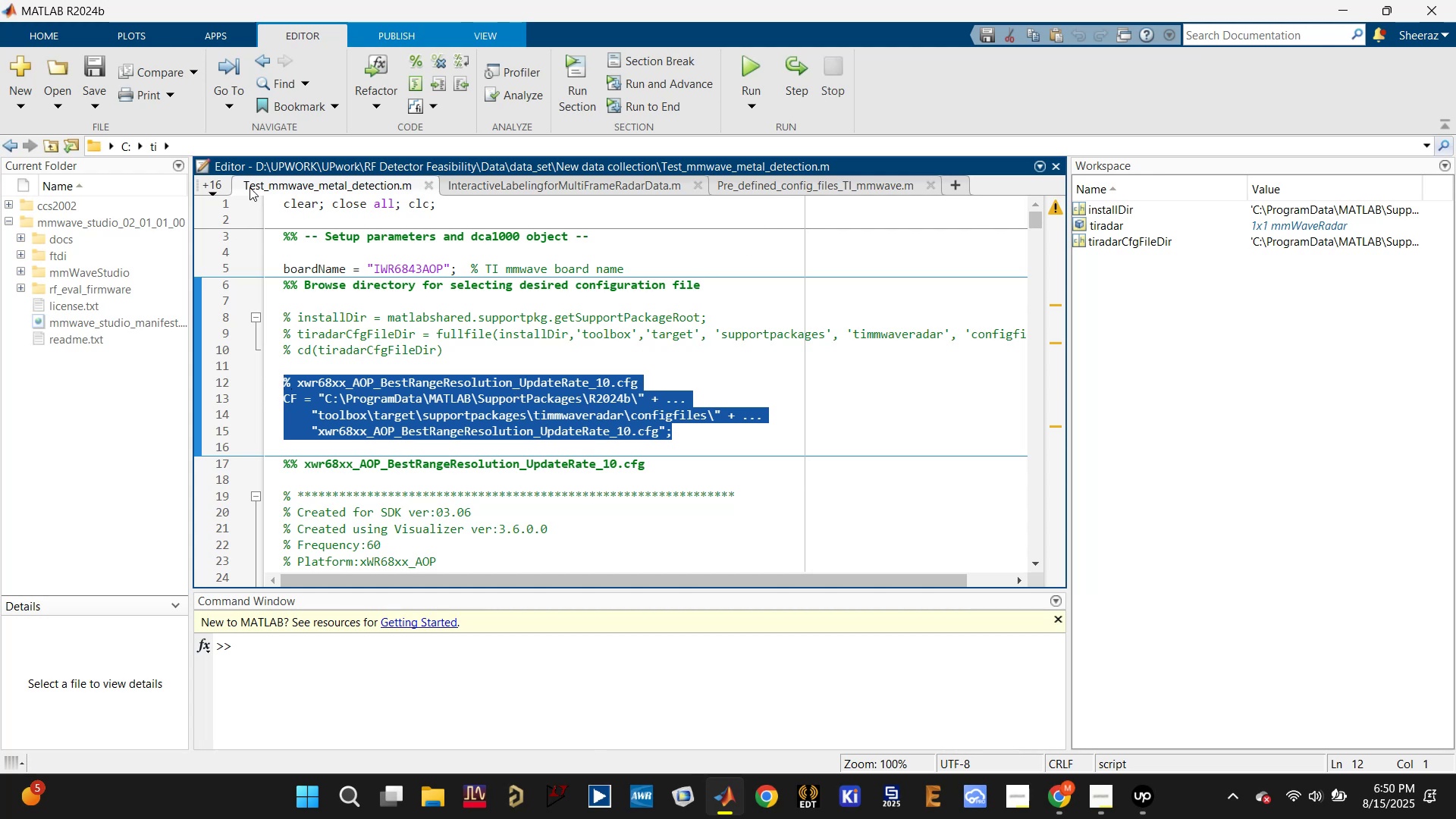 
left_click([204, 188])
 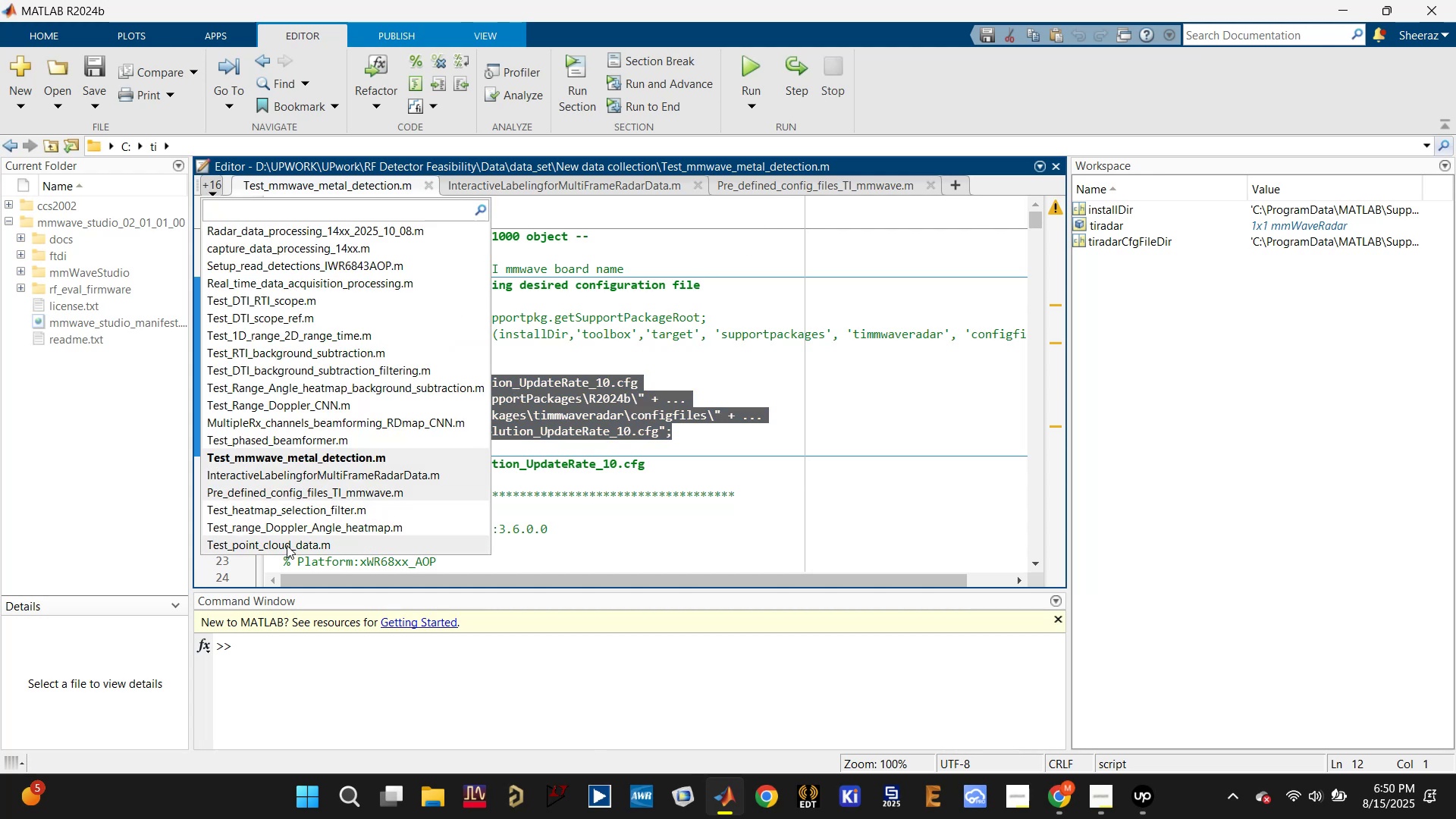 
left_click([286, 552])
 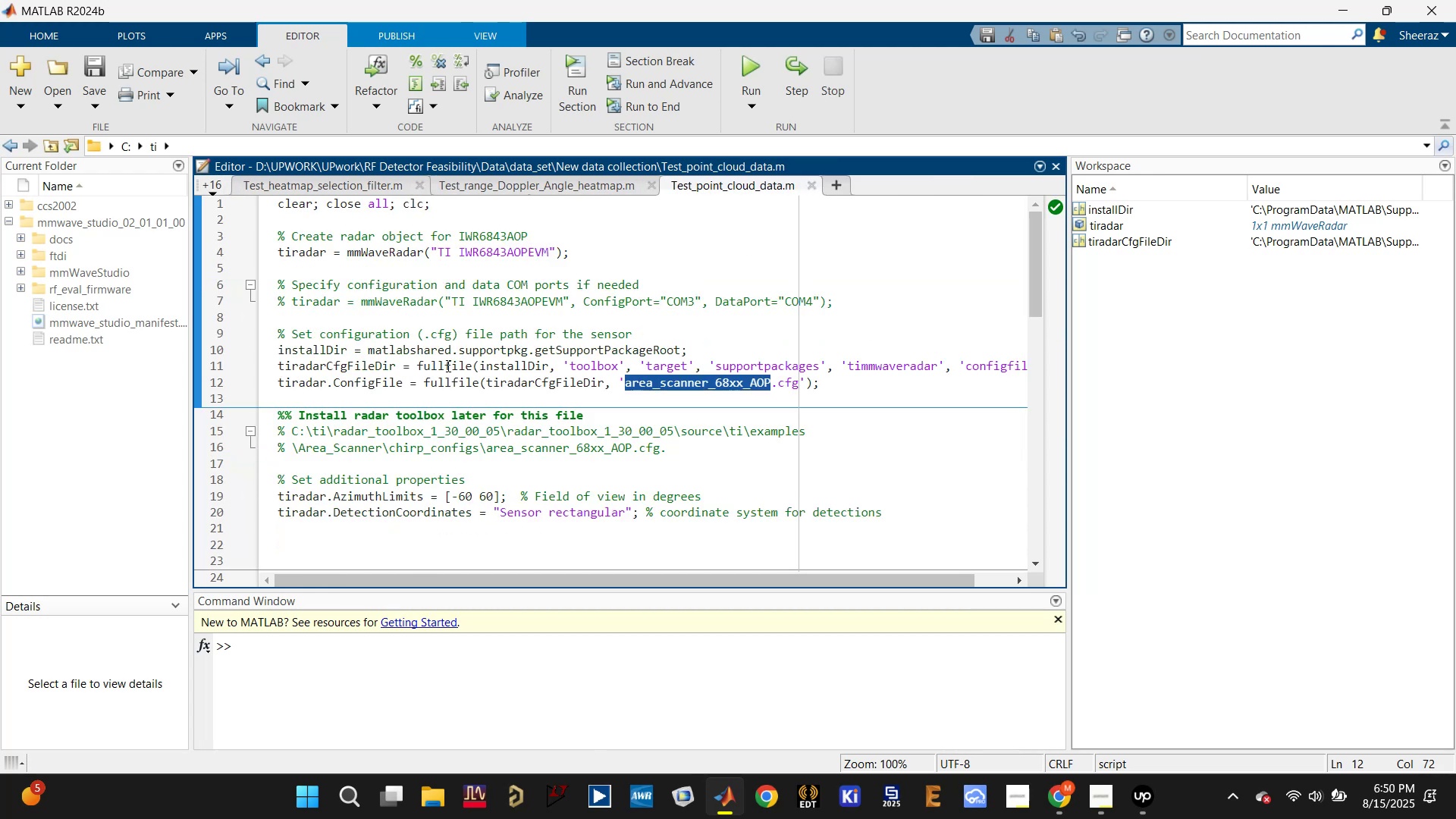 
left_click([618, 382])
 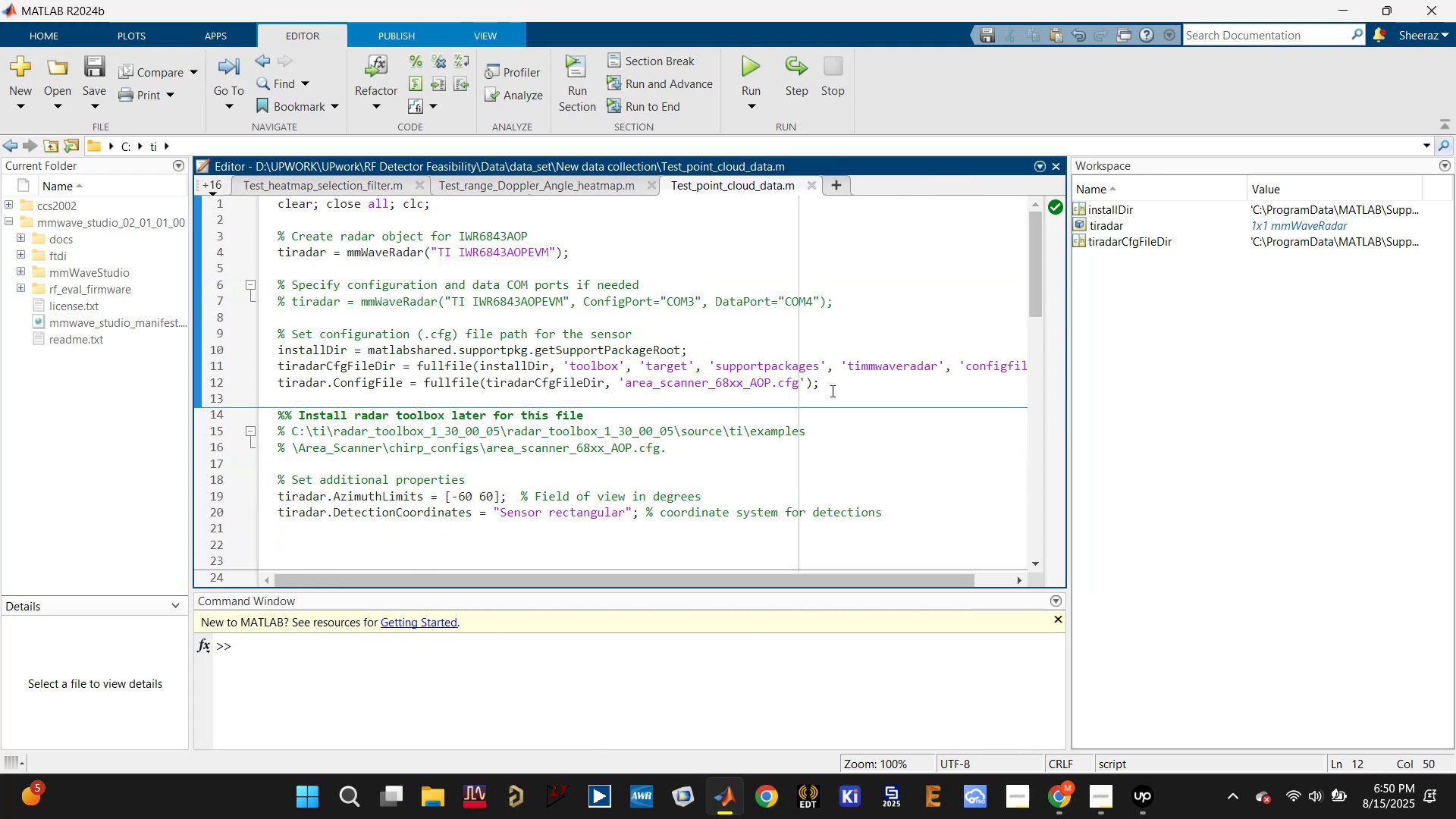 
left_click([836, 391])
 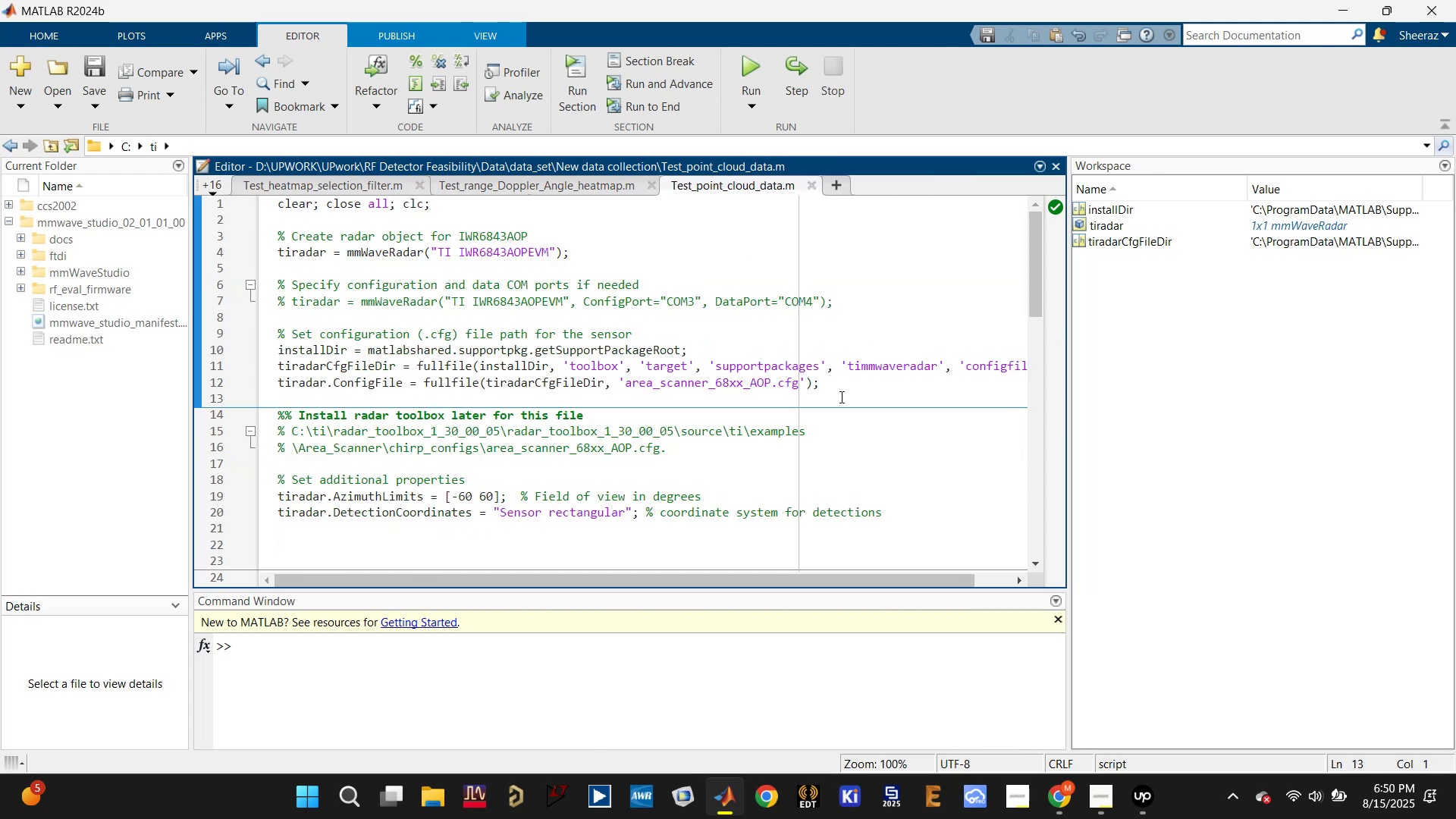 
left_click_drag(start_coordinate=[847, 395], to_coordinate=[257, 349])
 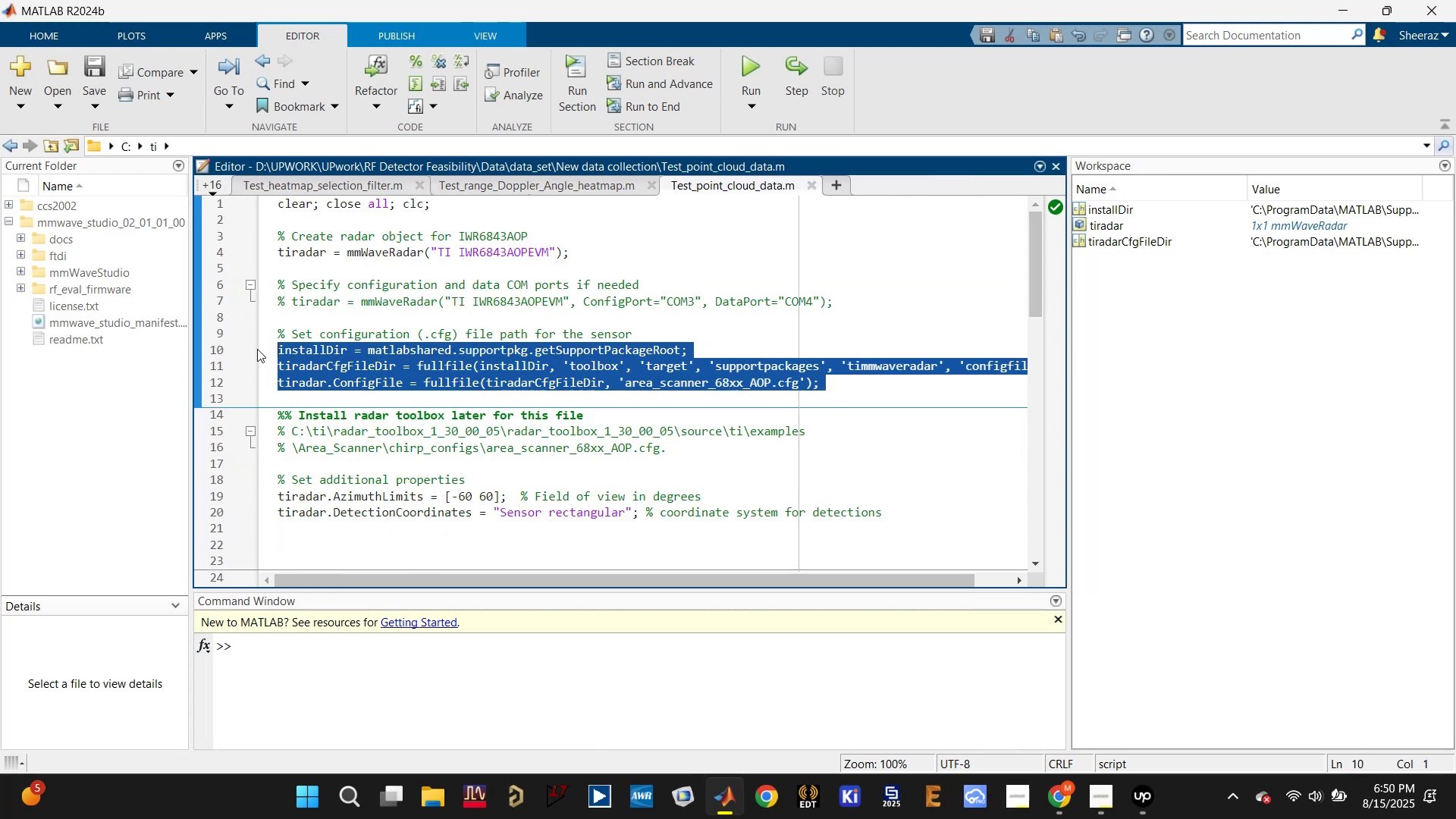 
key(Control+R)
 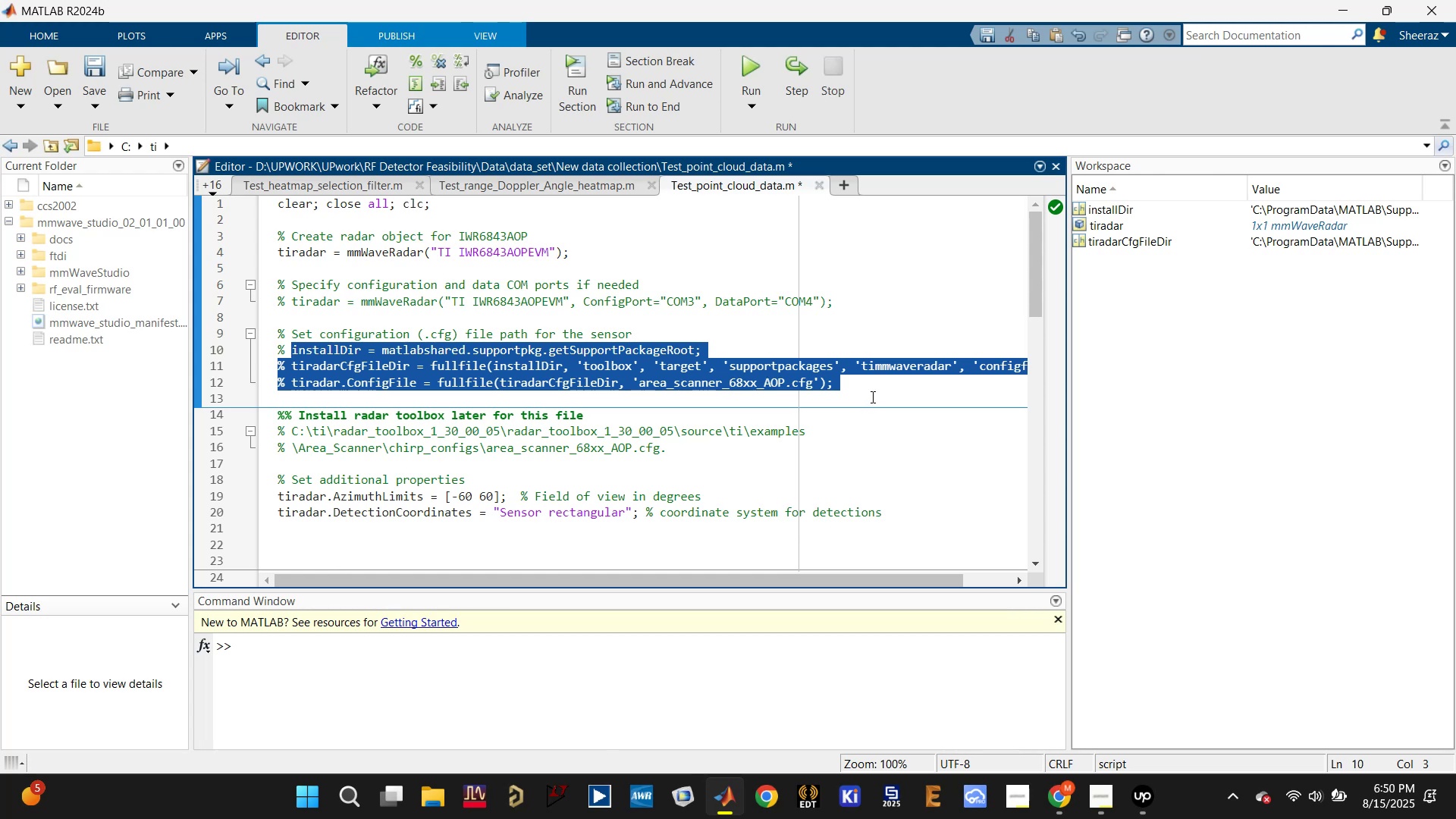 
left_click([874, 387])
 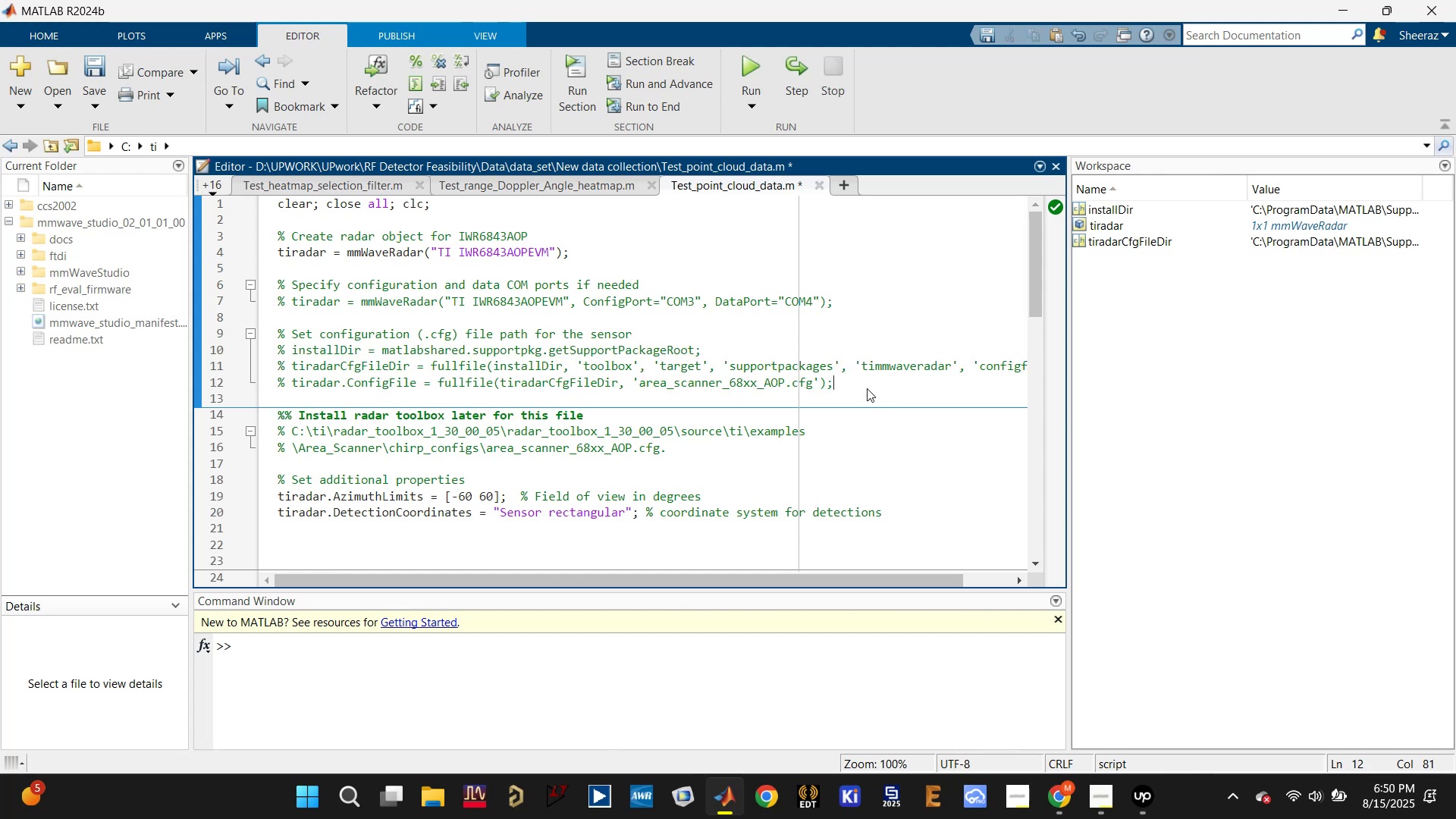 
key(Enter)
 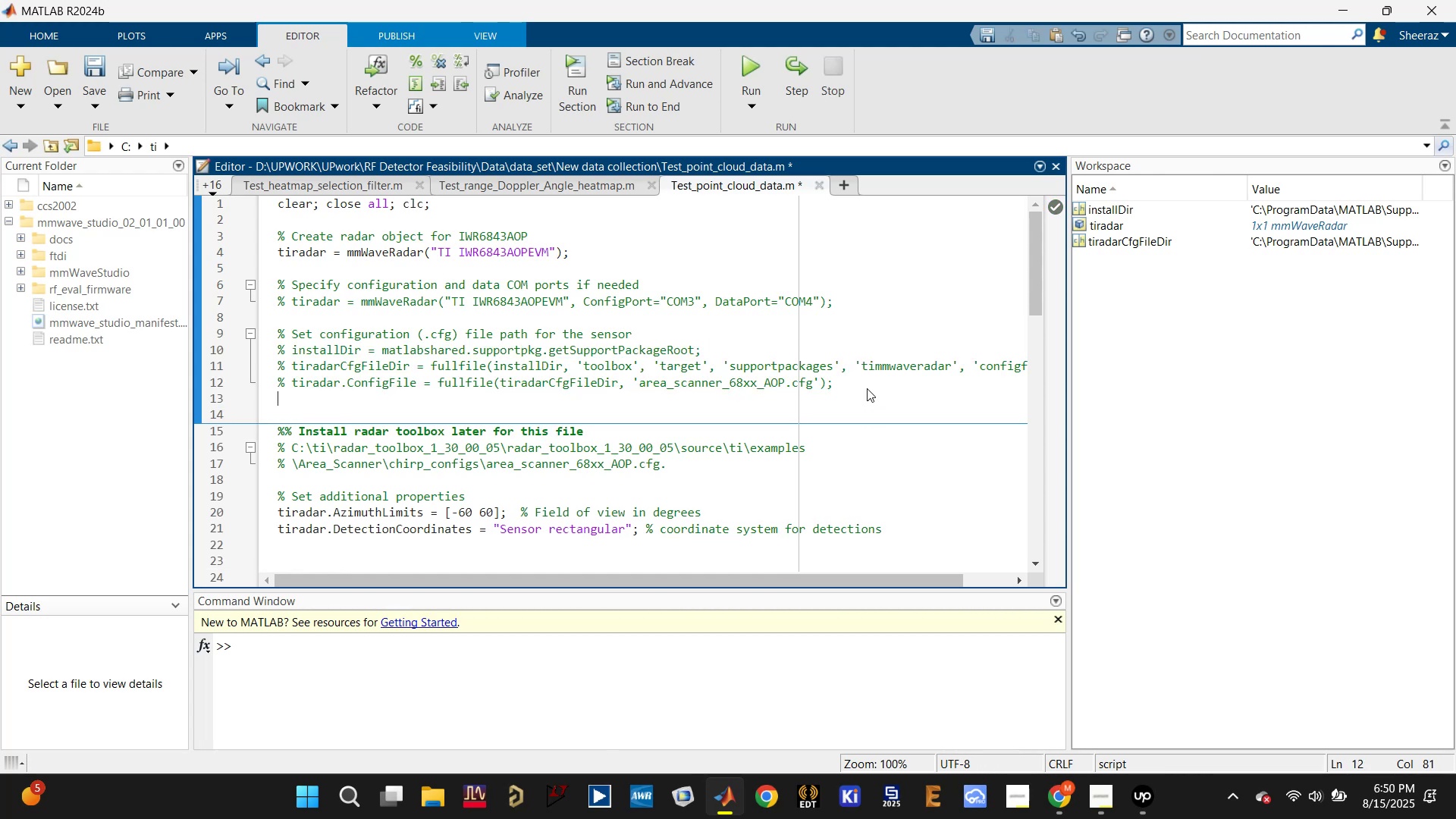 
key(Enter)
 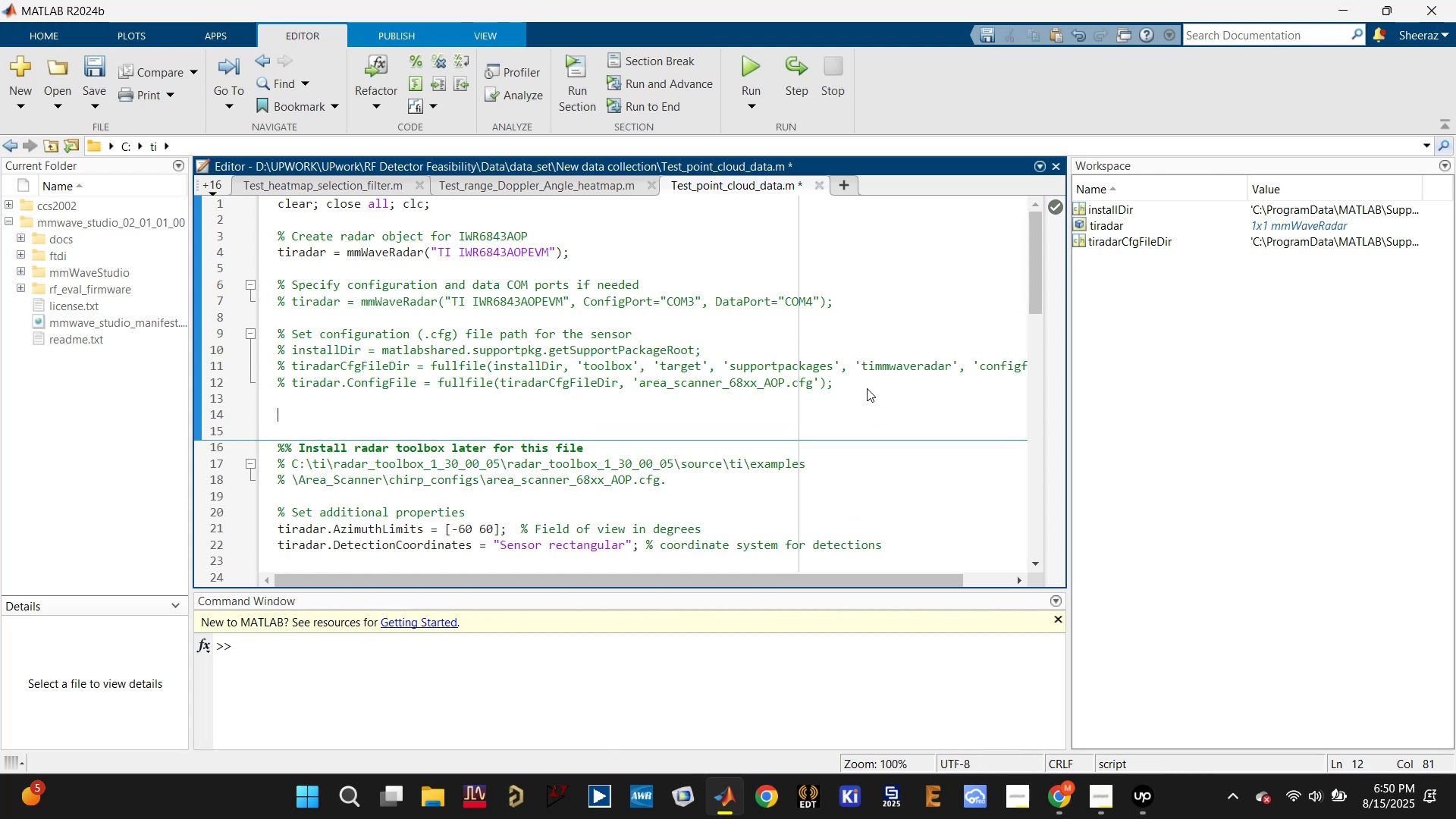 
key(Enter)
 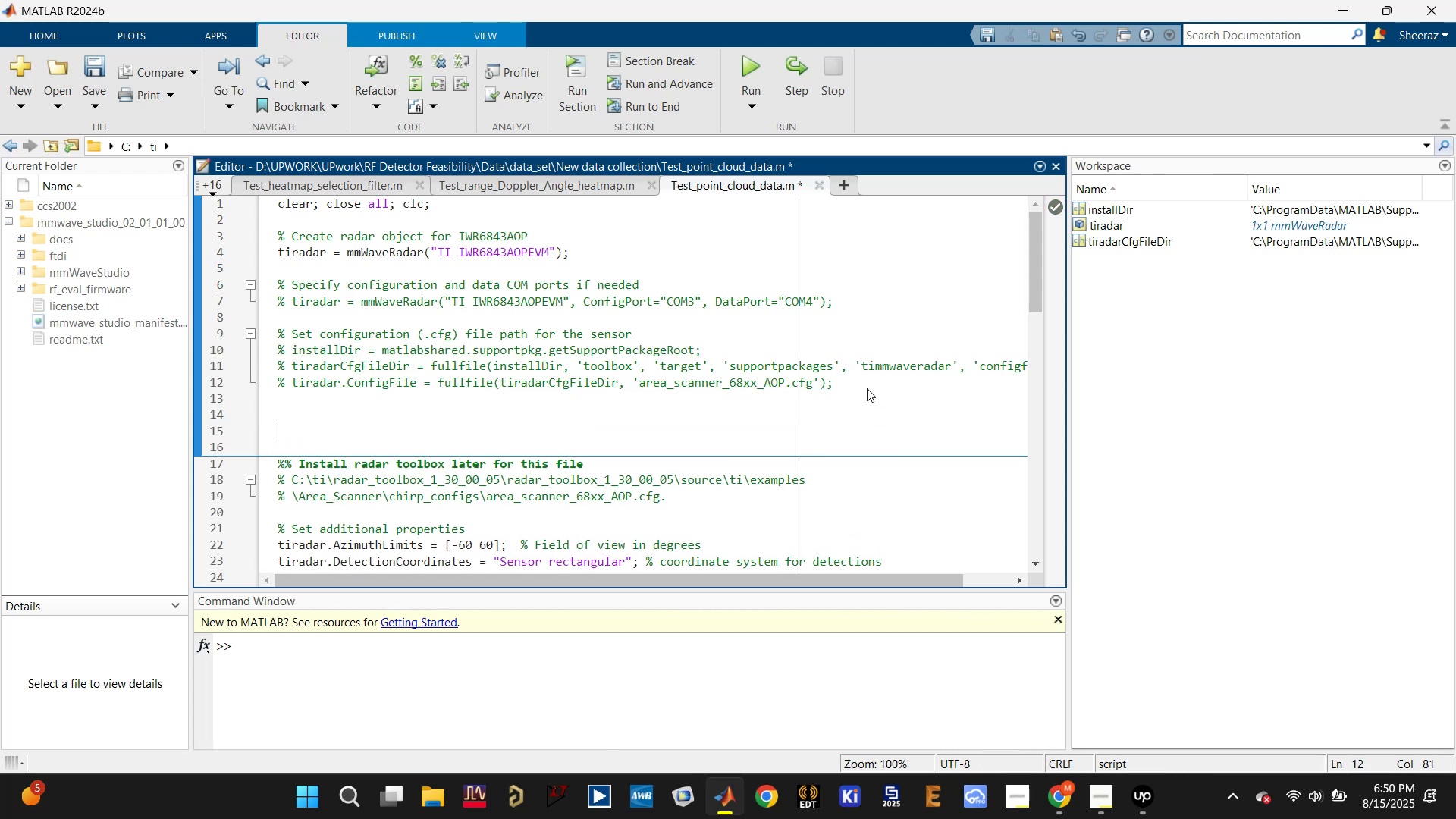 
key(Control+V)
 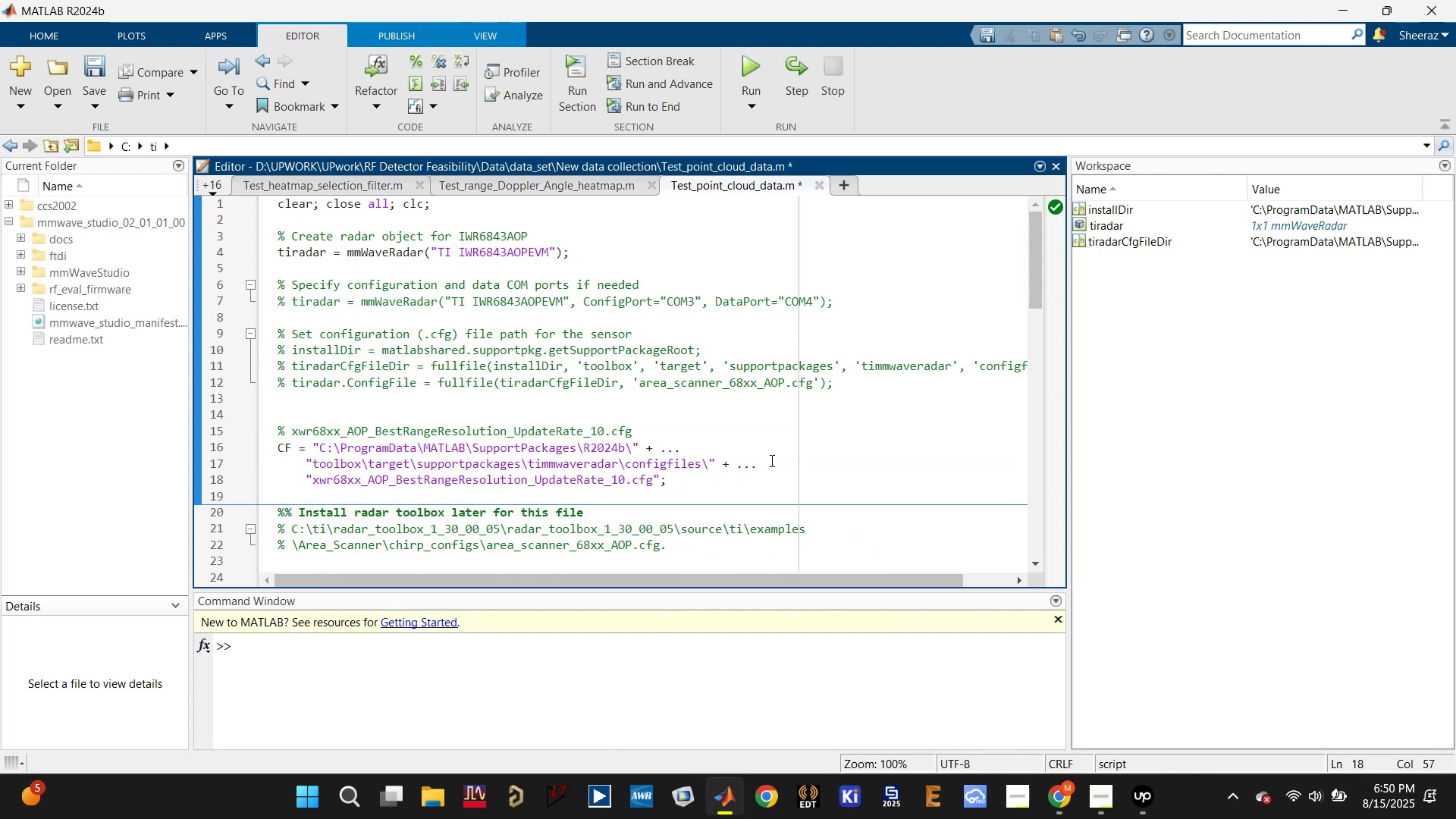 
left_click_drag(start_coordinate=[732, 496], to_coordinate=[252, 444])
 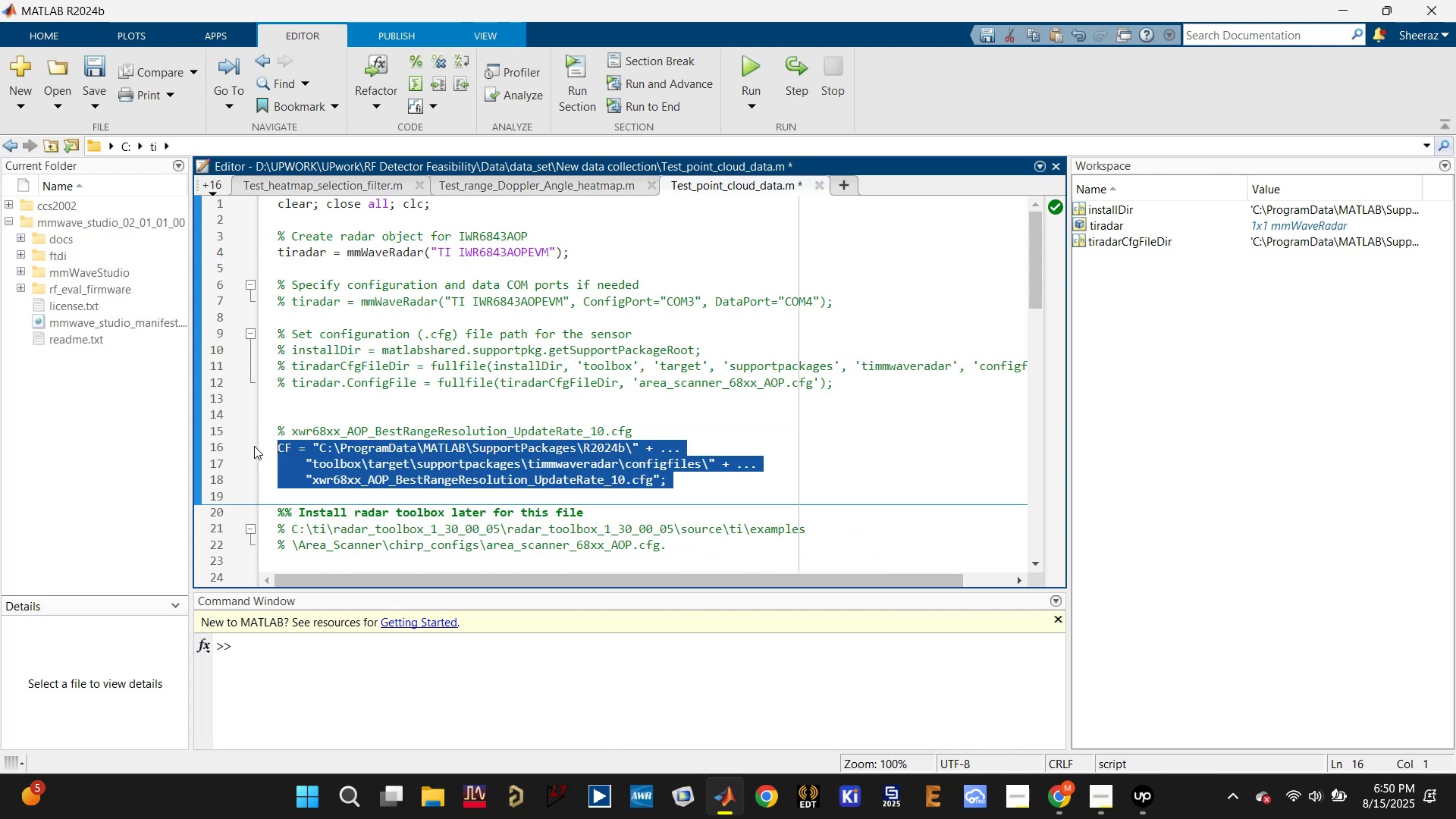 
key(Control+R)
 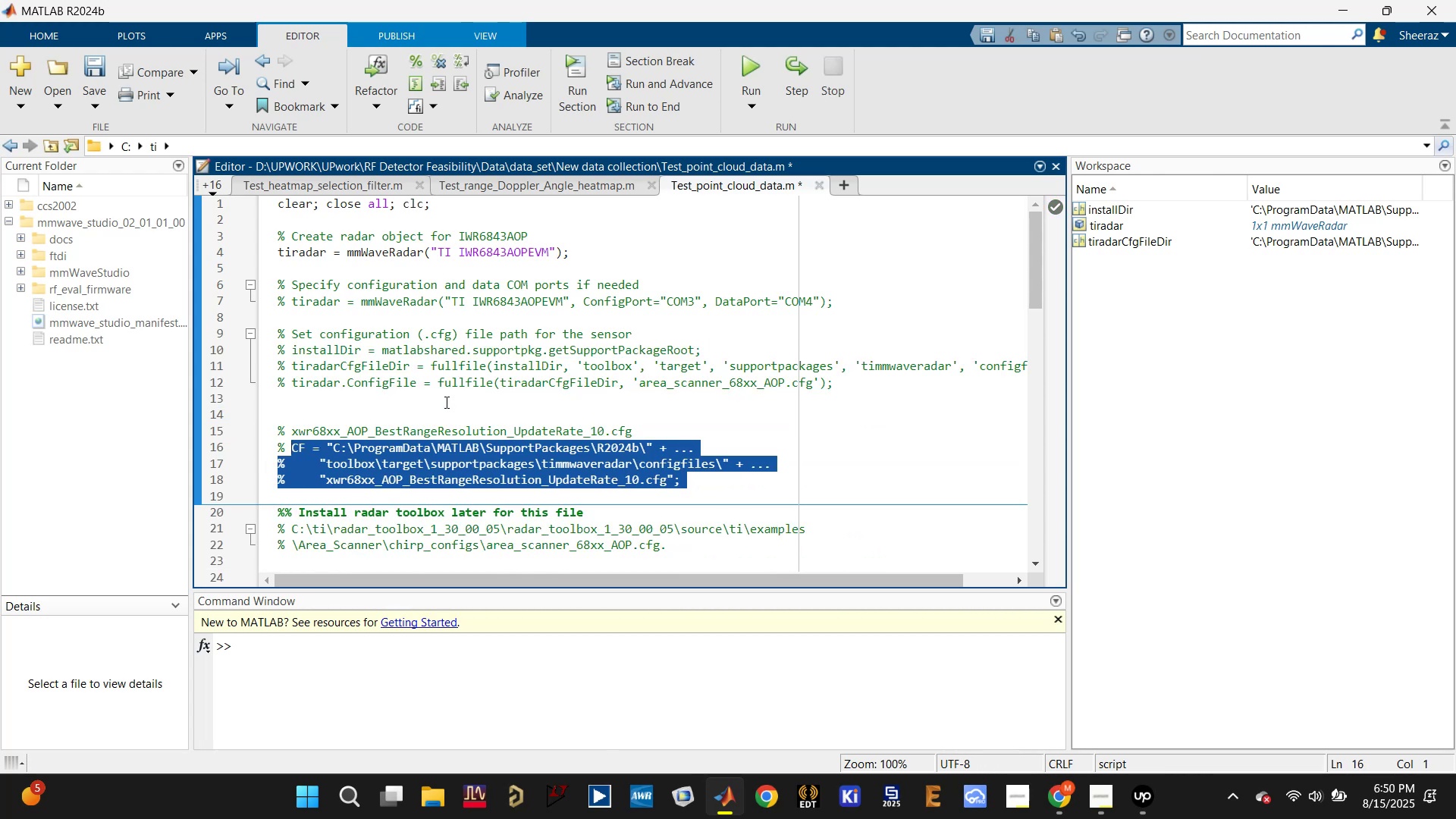 
left_click([445, 384])
 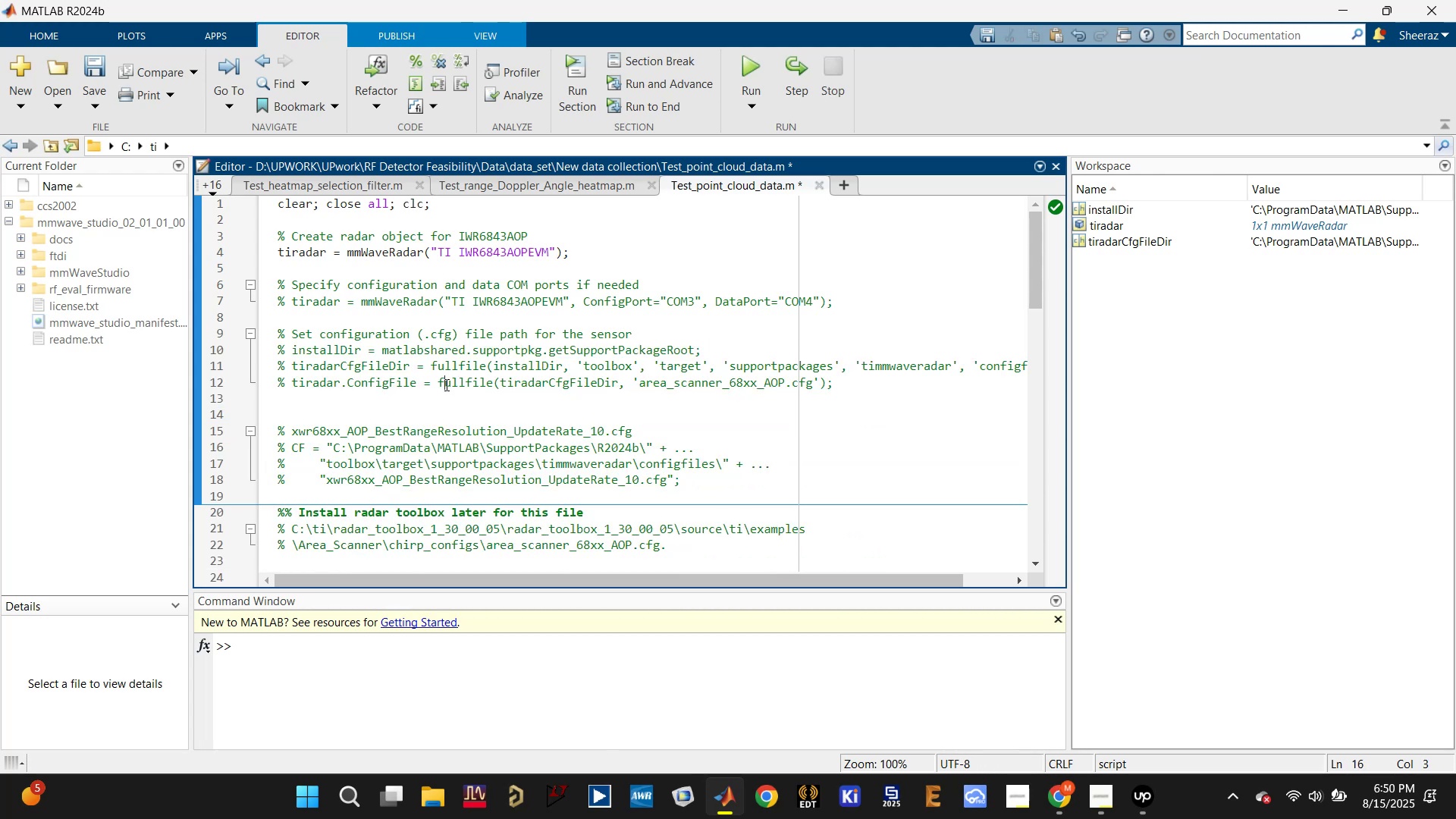 
key(Control+S)
 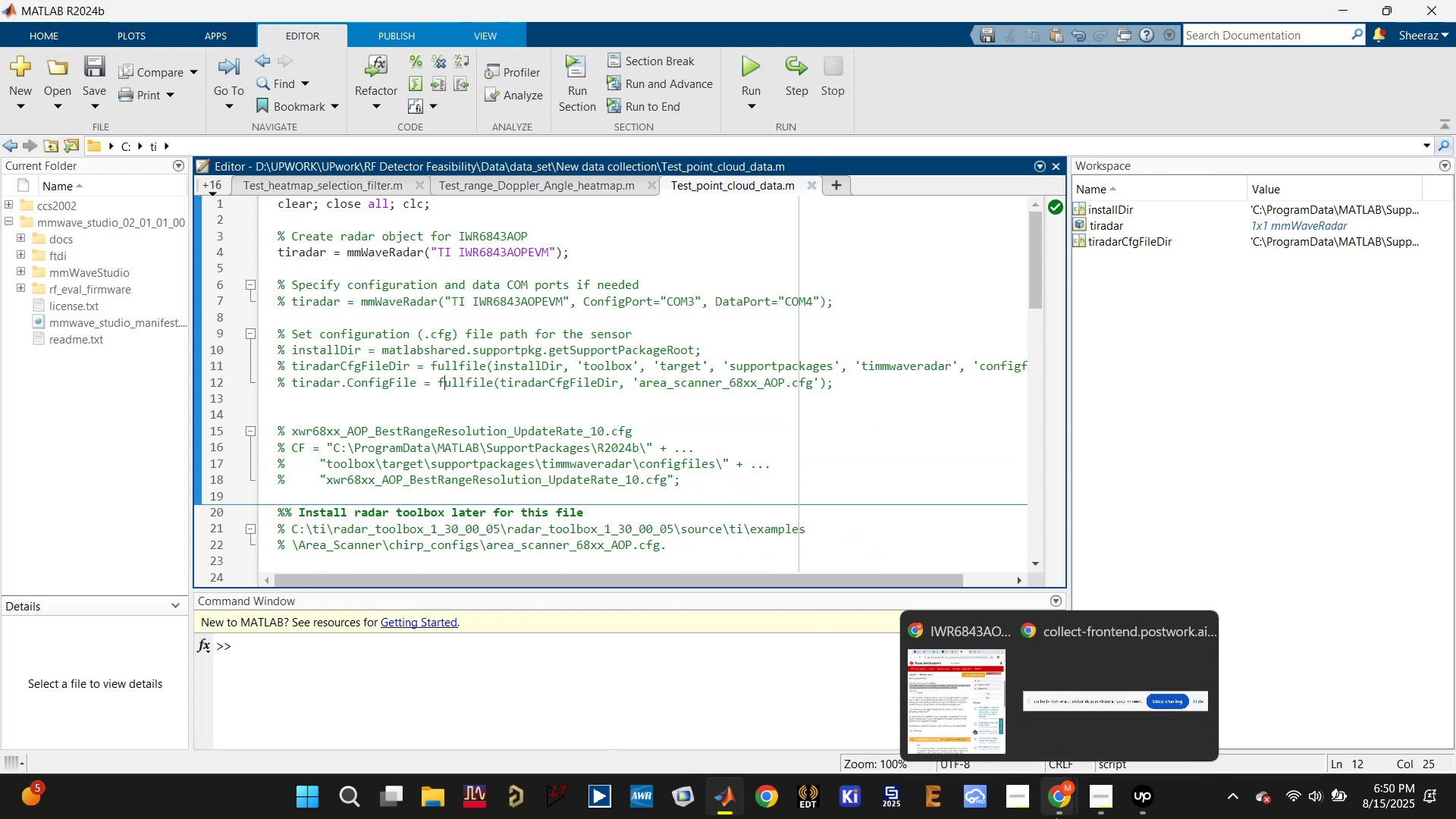 
left_click([943, 704])
 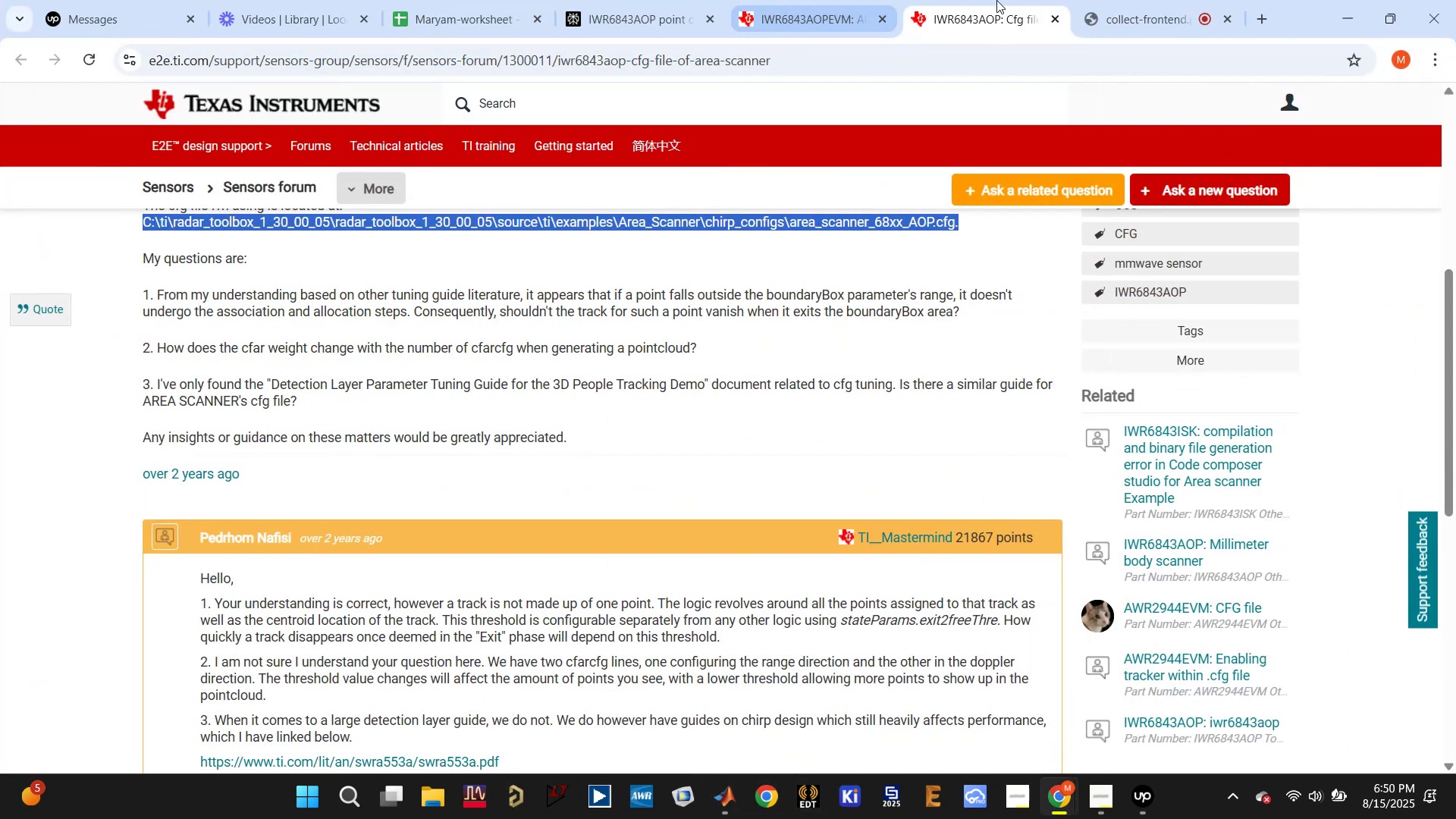 
left_click([1119, 11])
 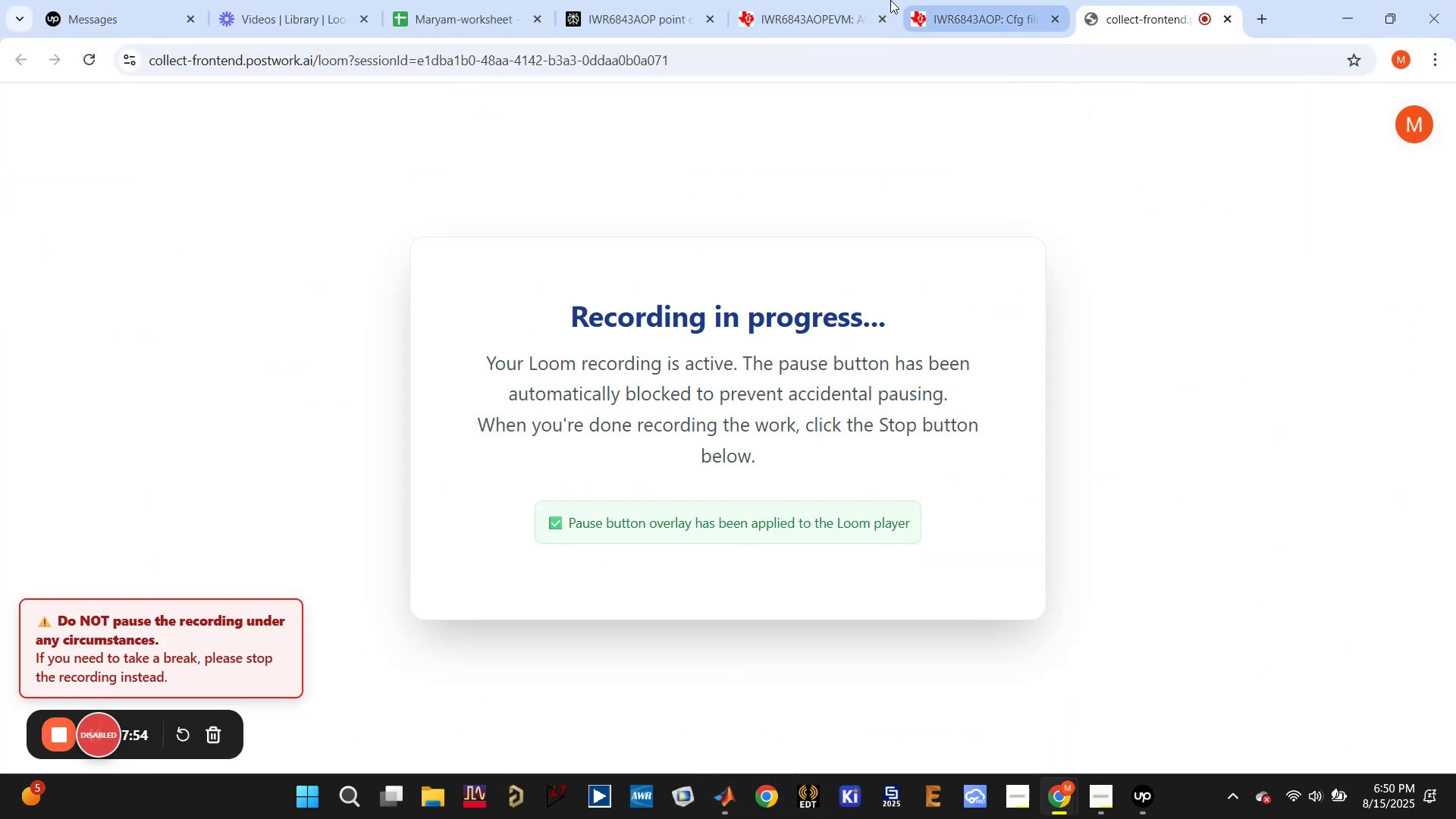 
left_click([805, 3])
 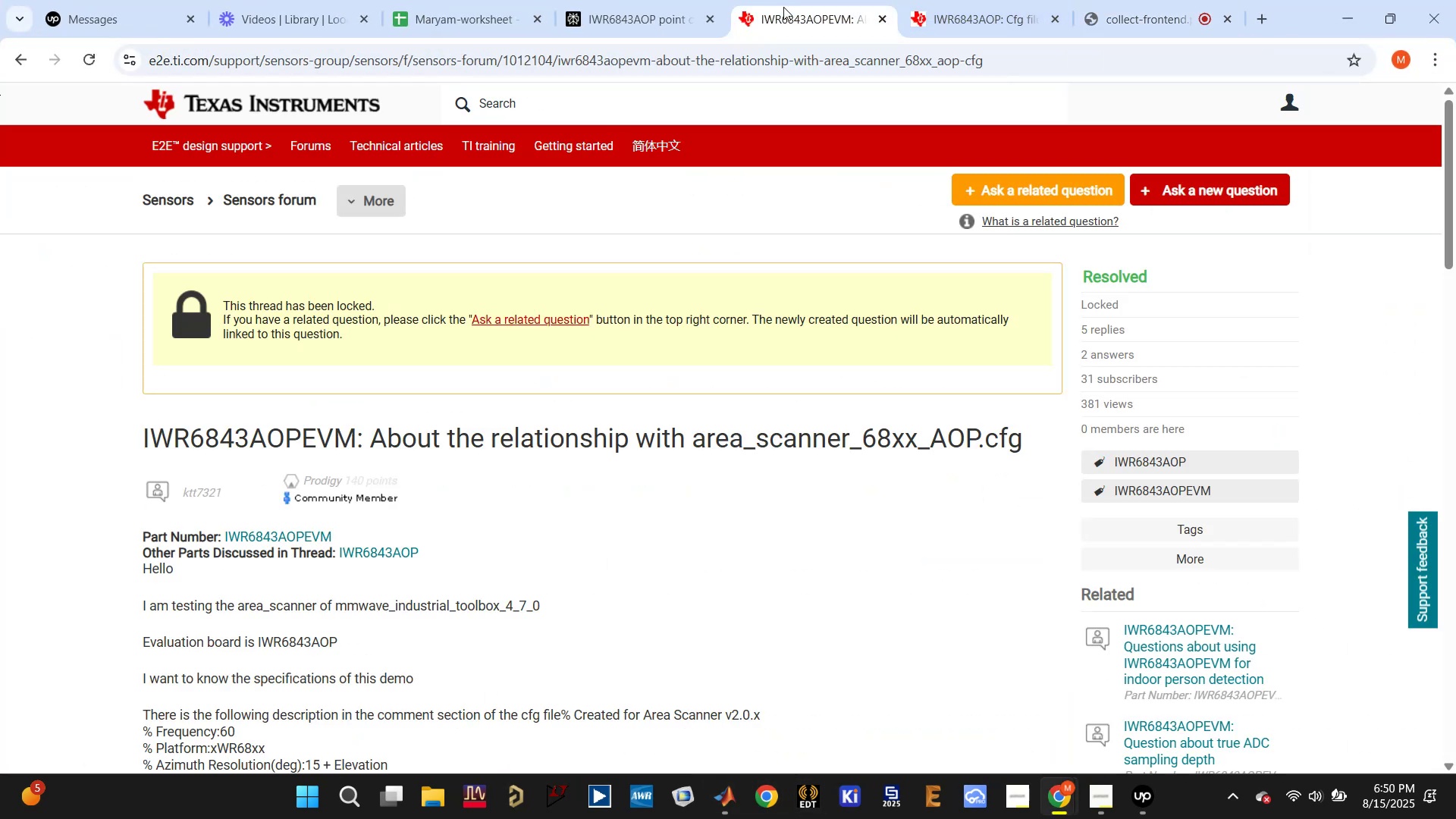 
mouse_move([637, 16])
 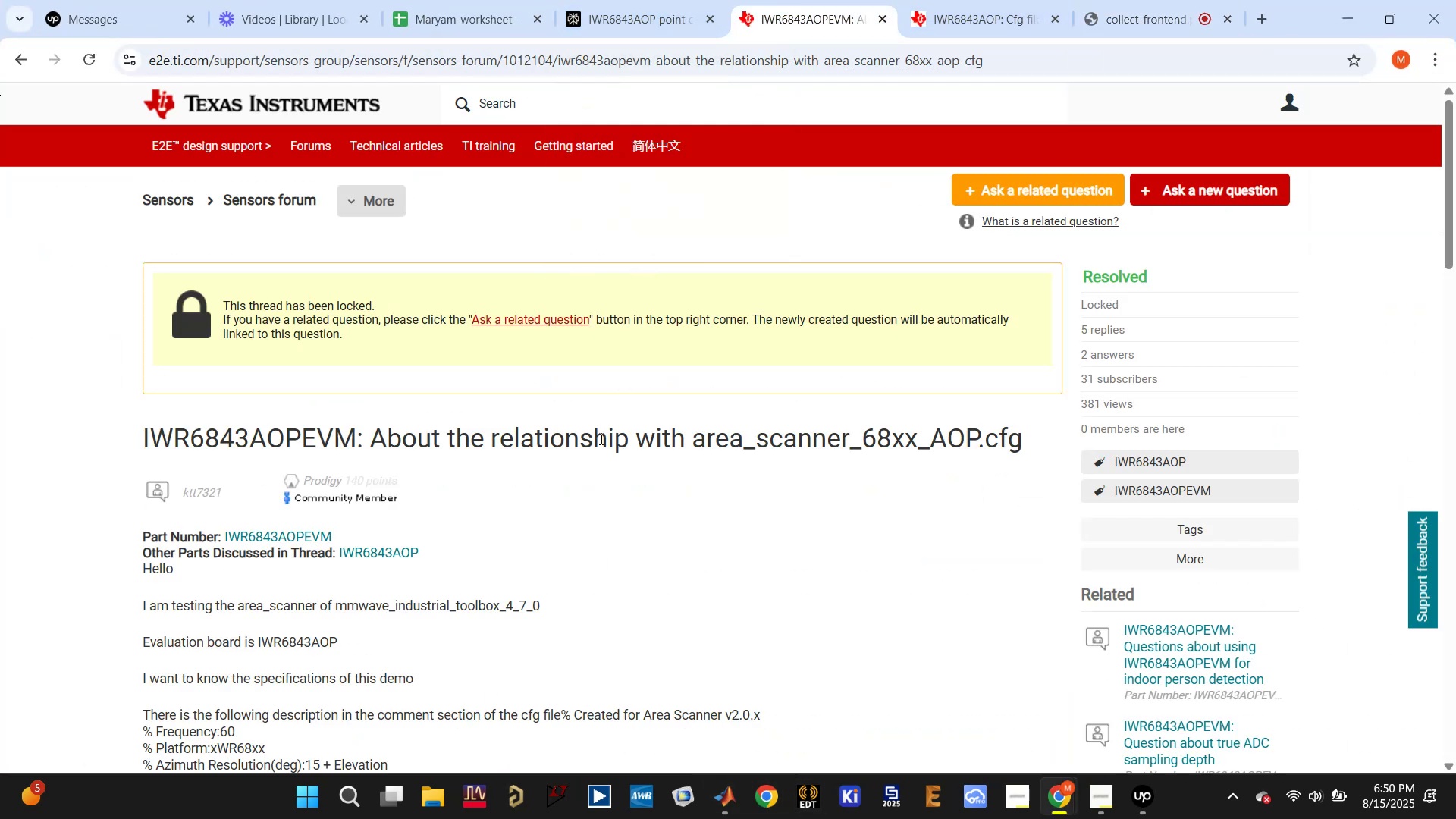 
scroll: coordinate [599, 440], scroll_direction: down, amount: 3.0
 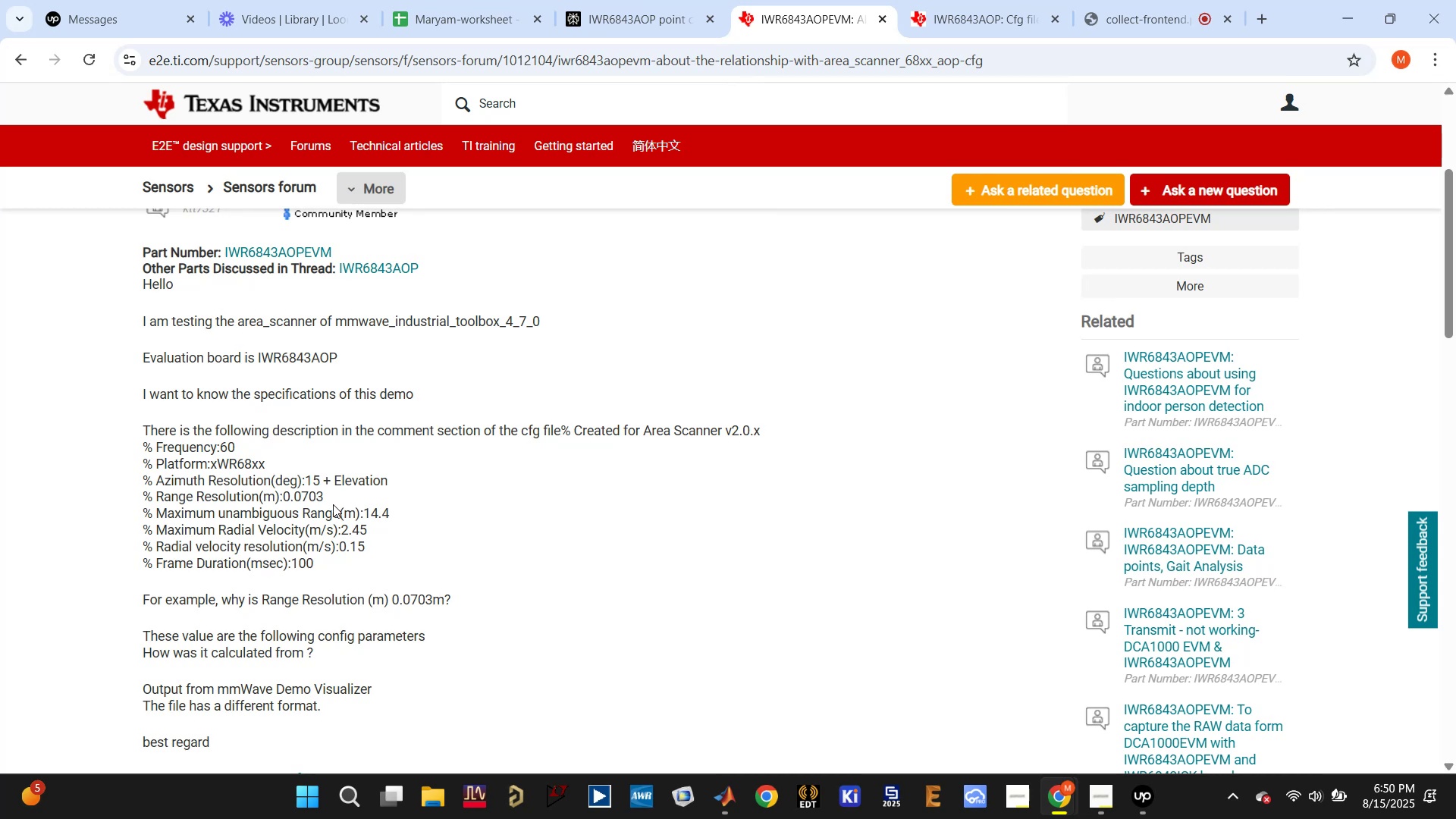 
wait(9.54)
 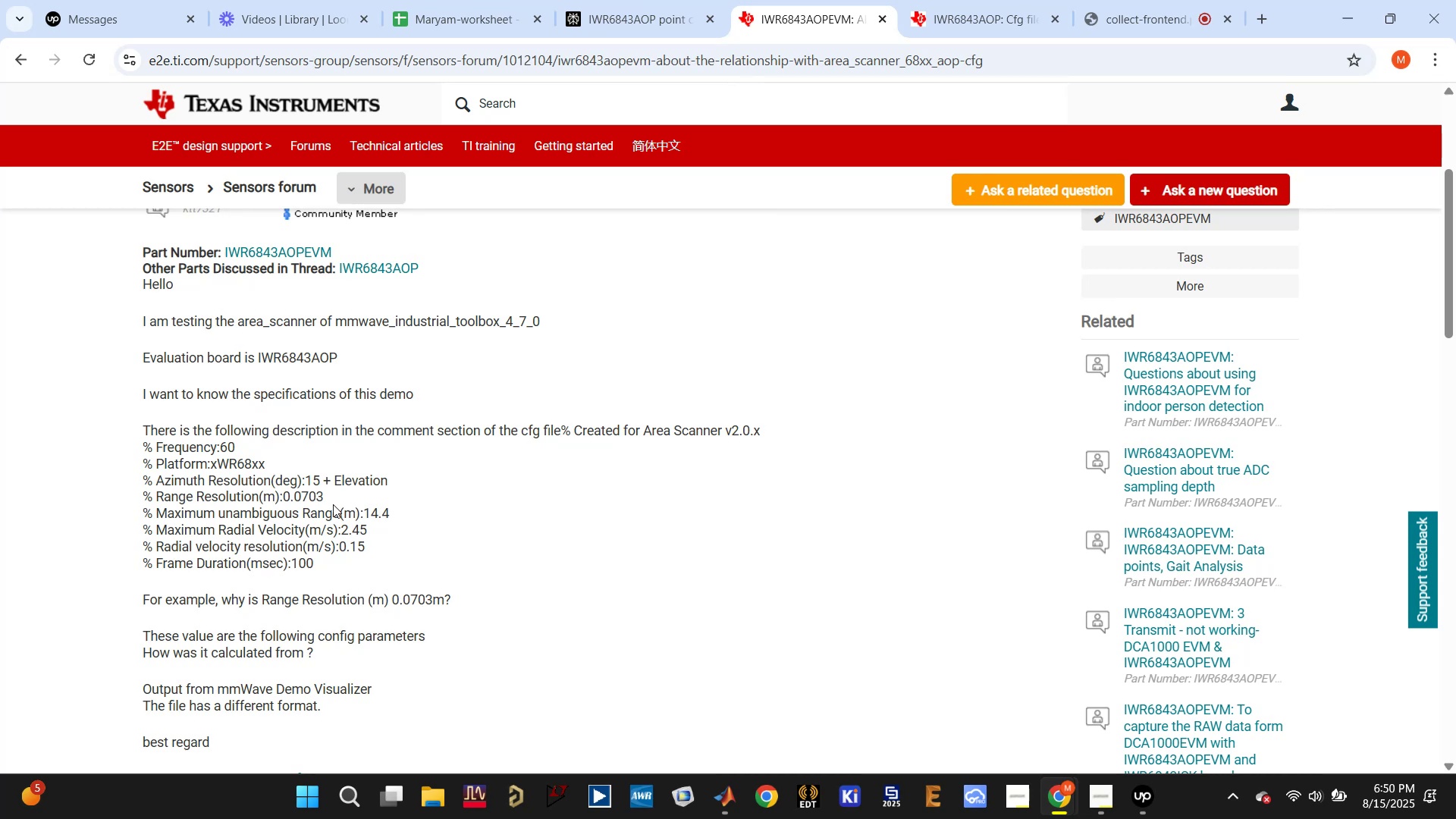 
scroll: coordinate [340, 510], scroll_direction: down, amount: 2.0
 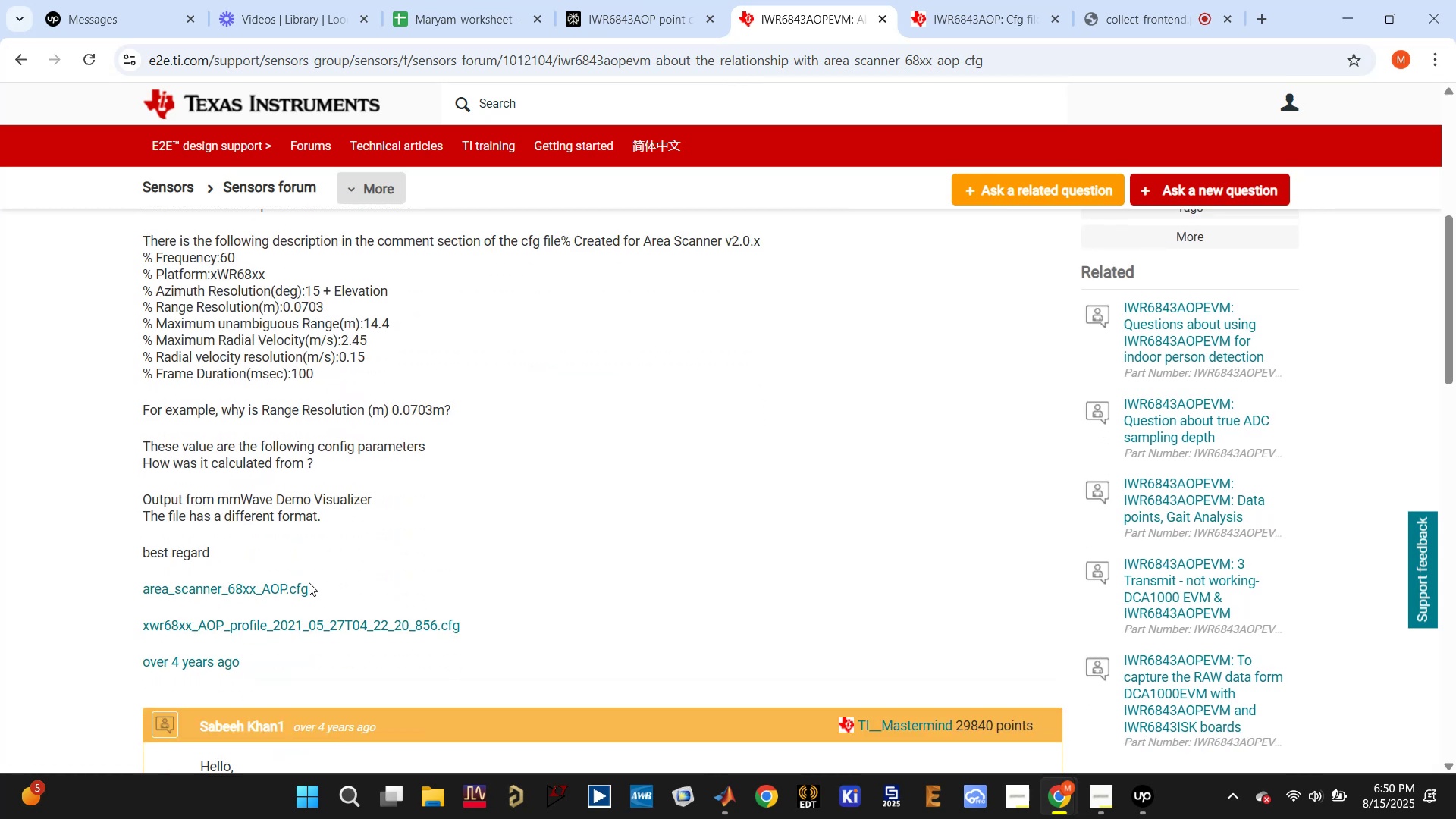 
left_click([269, 588])
 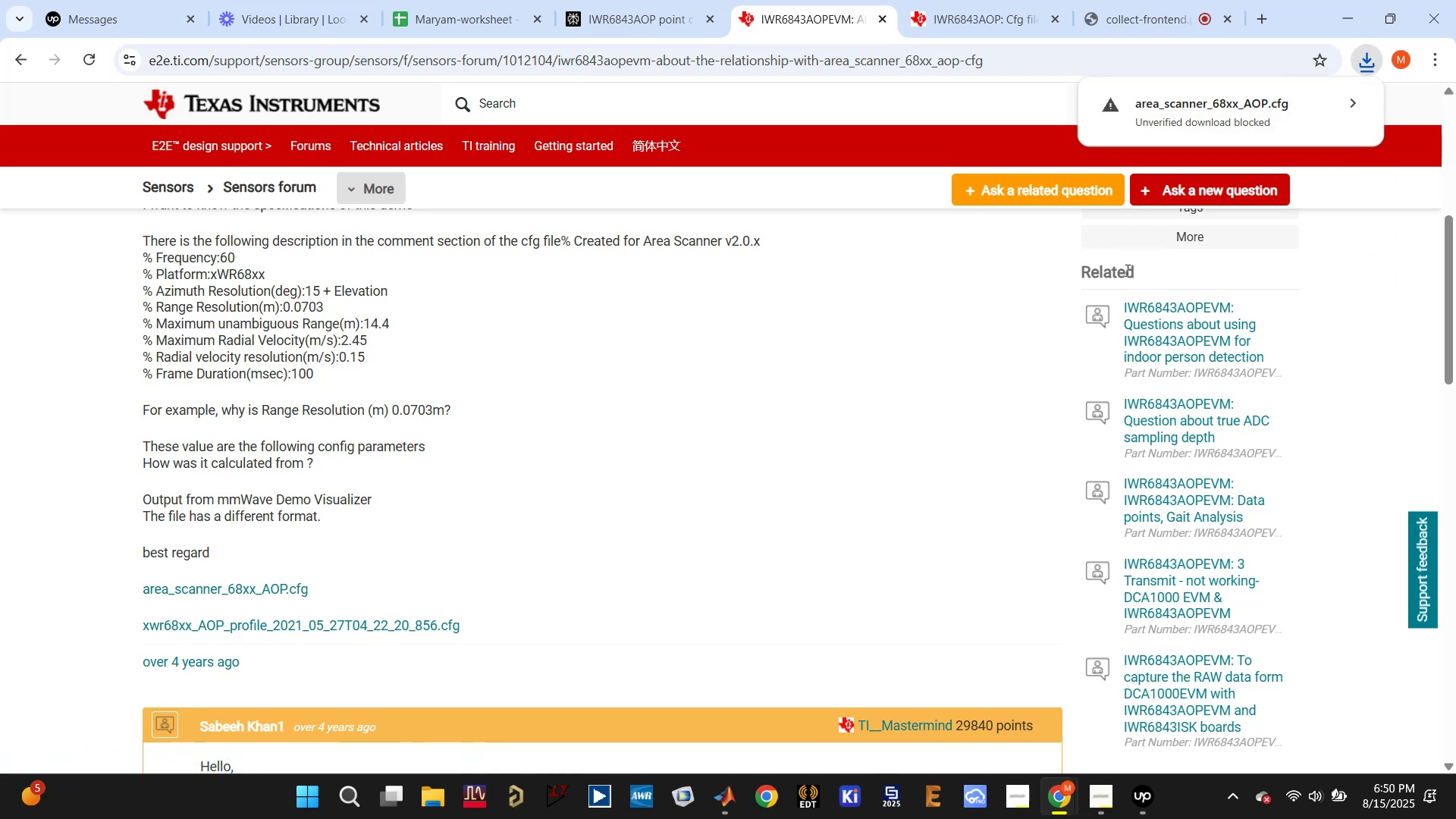 
left_click([1357, 101])
 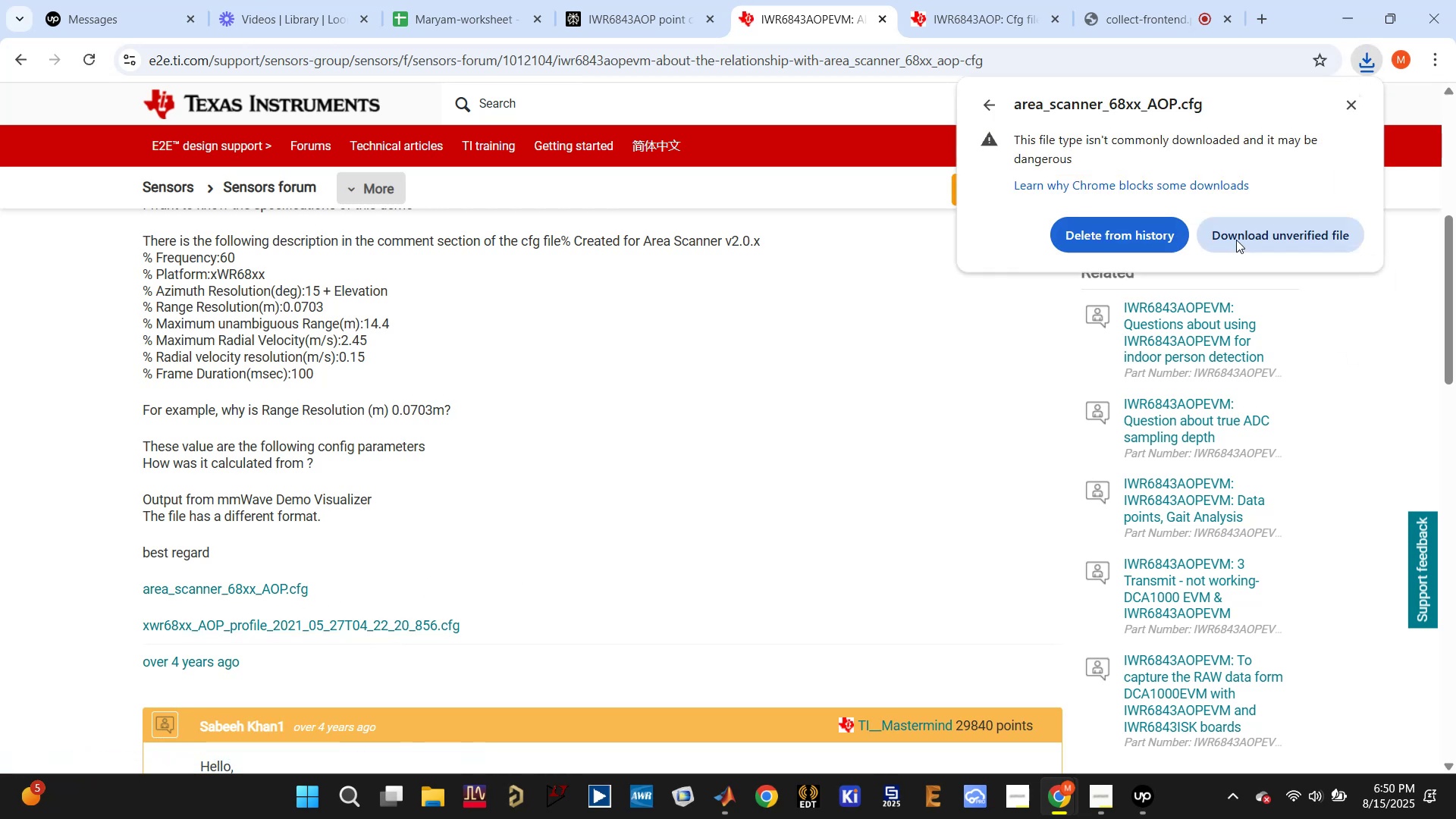 
left_click([1239, 237])
 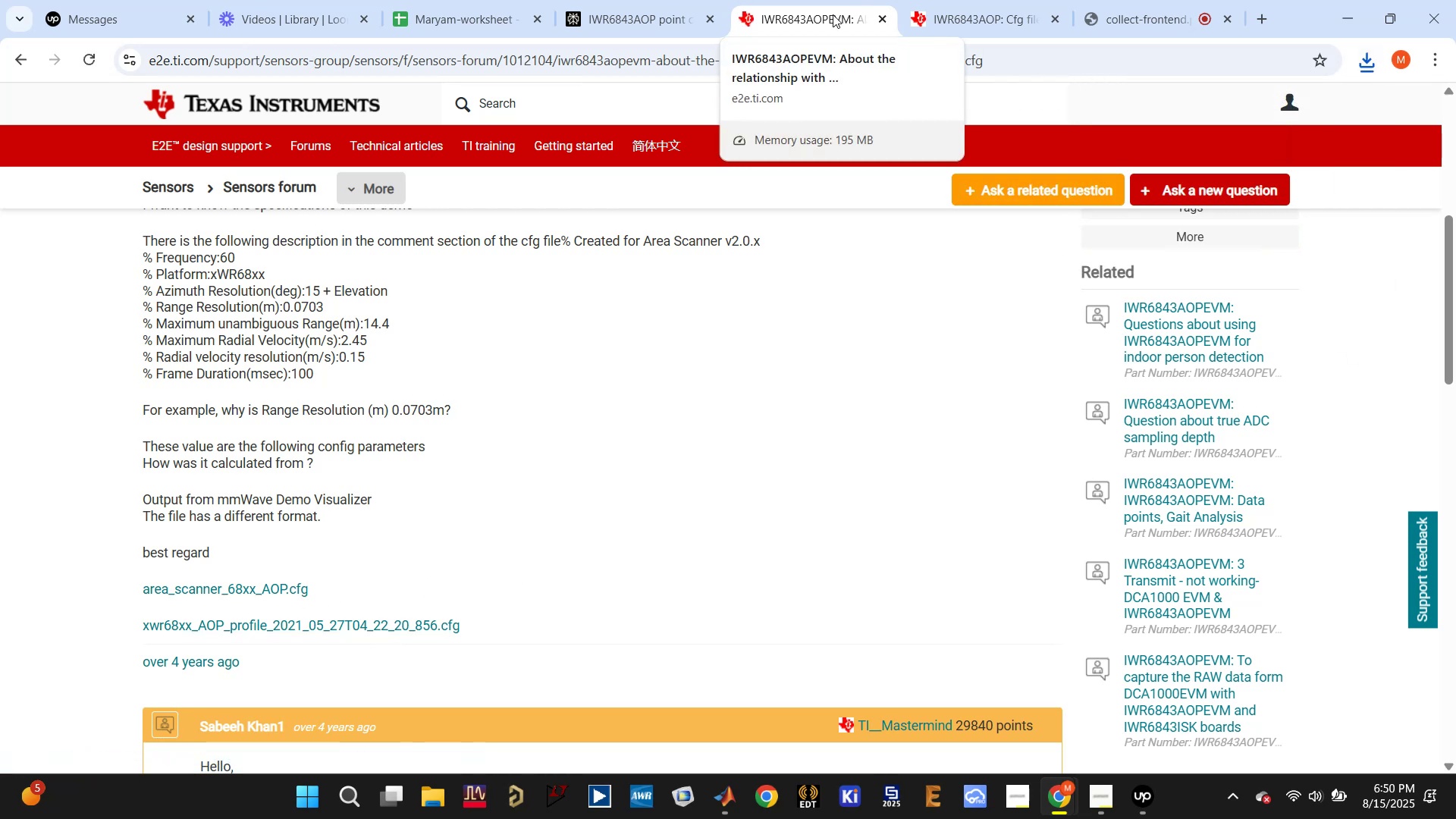 
key(Control+J)
 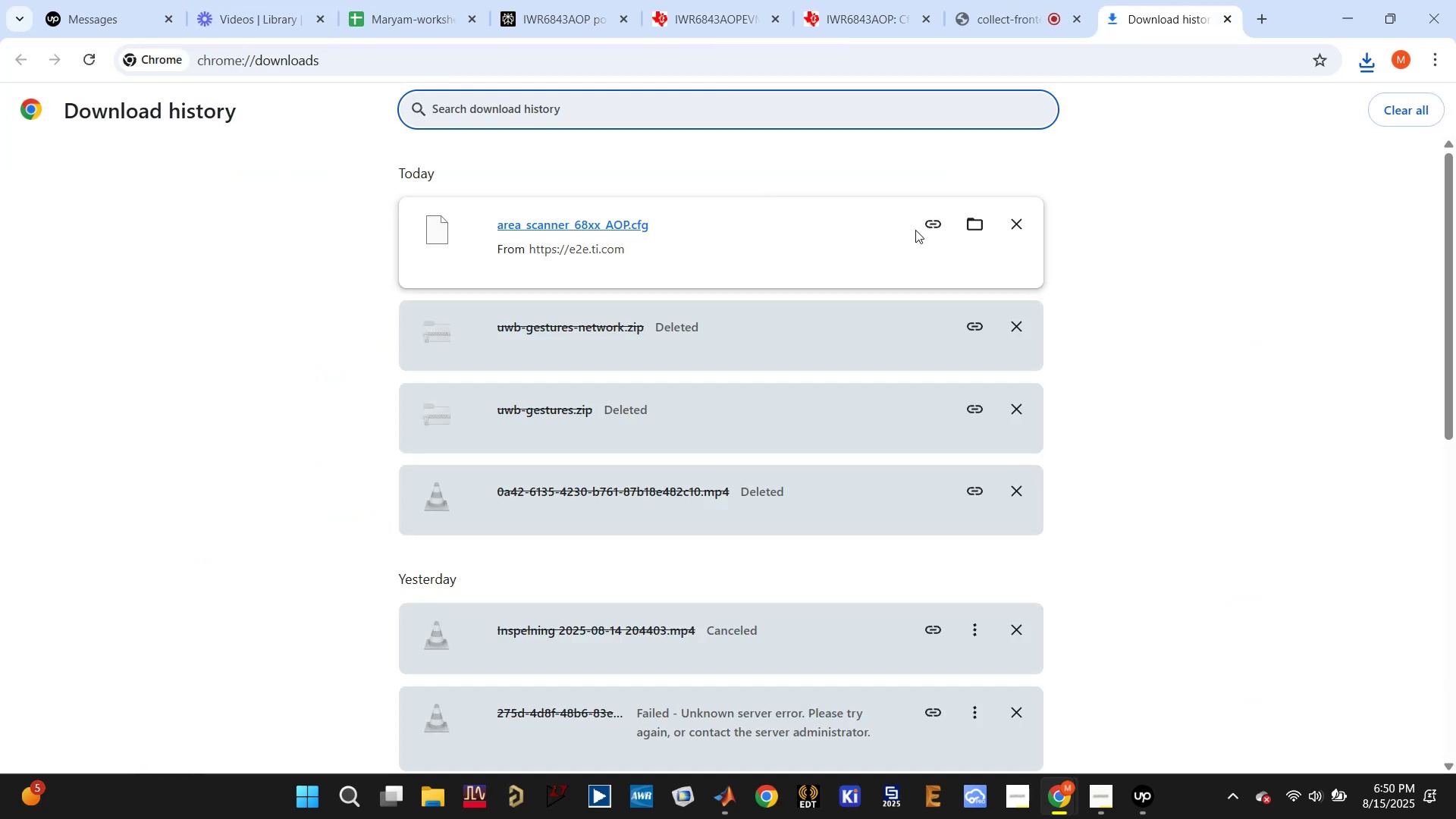 
left_click([974, 227])
 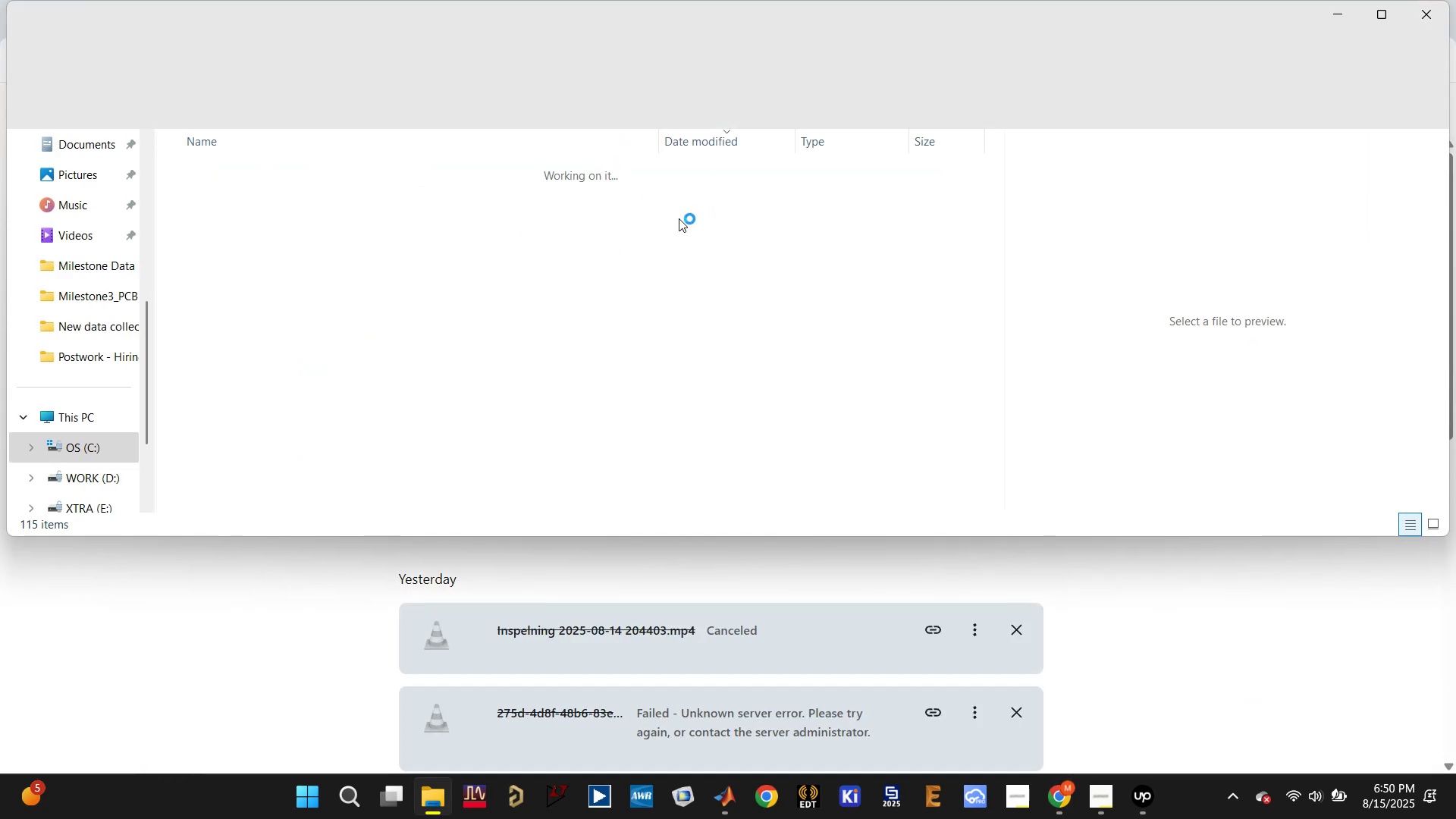 
key(Control+X)
 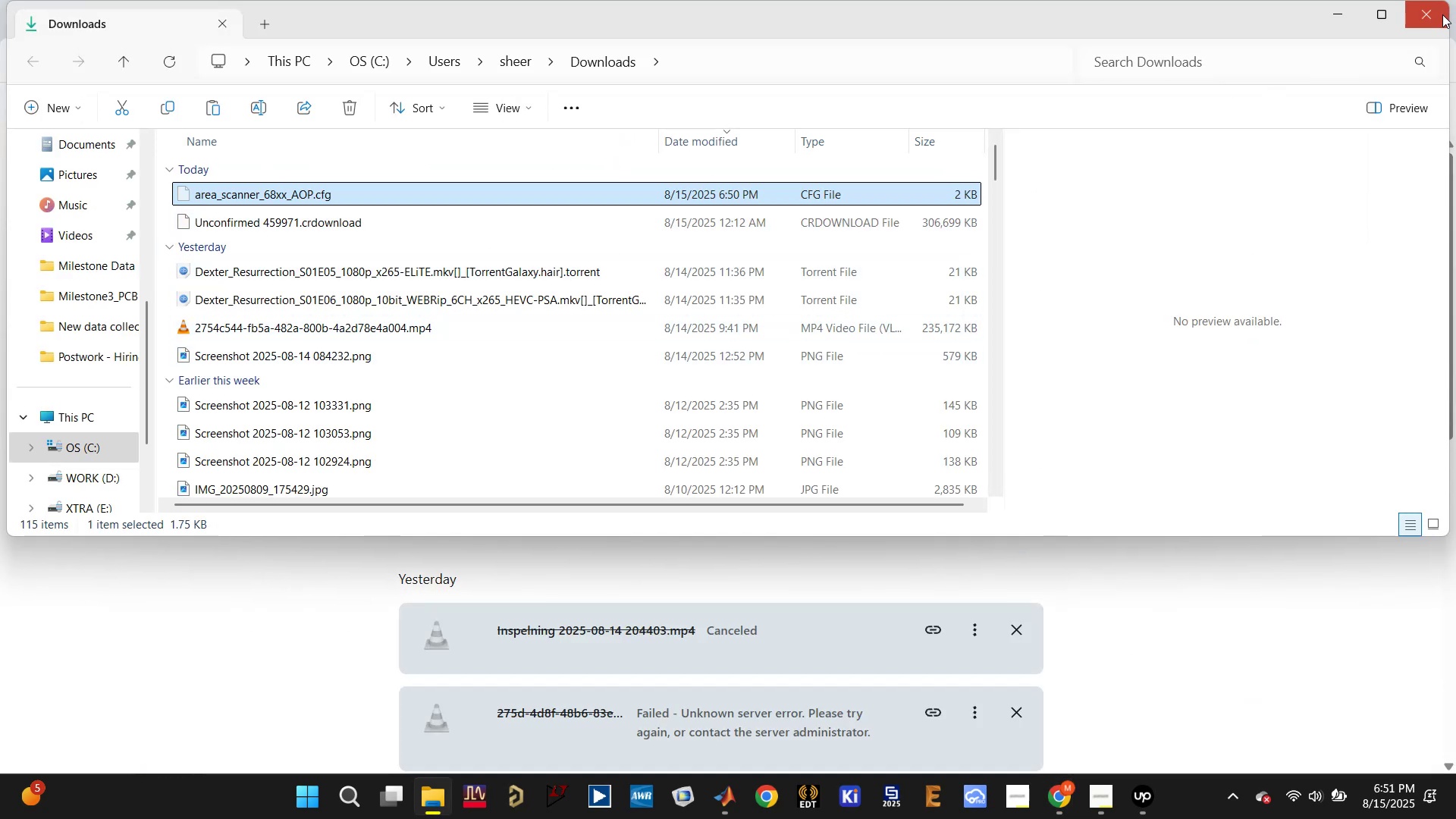 
left_click([1428, 16])
 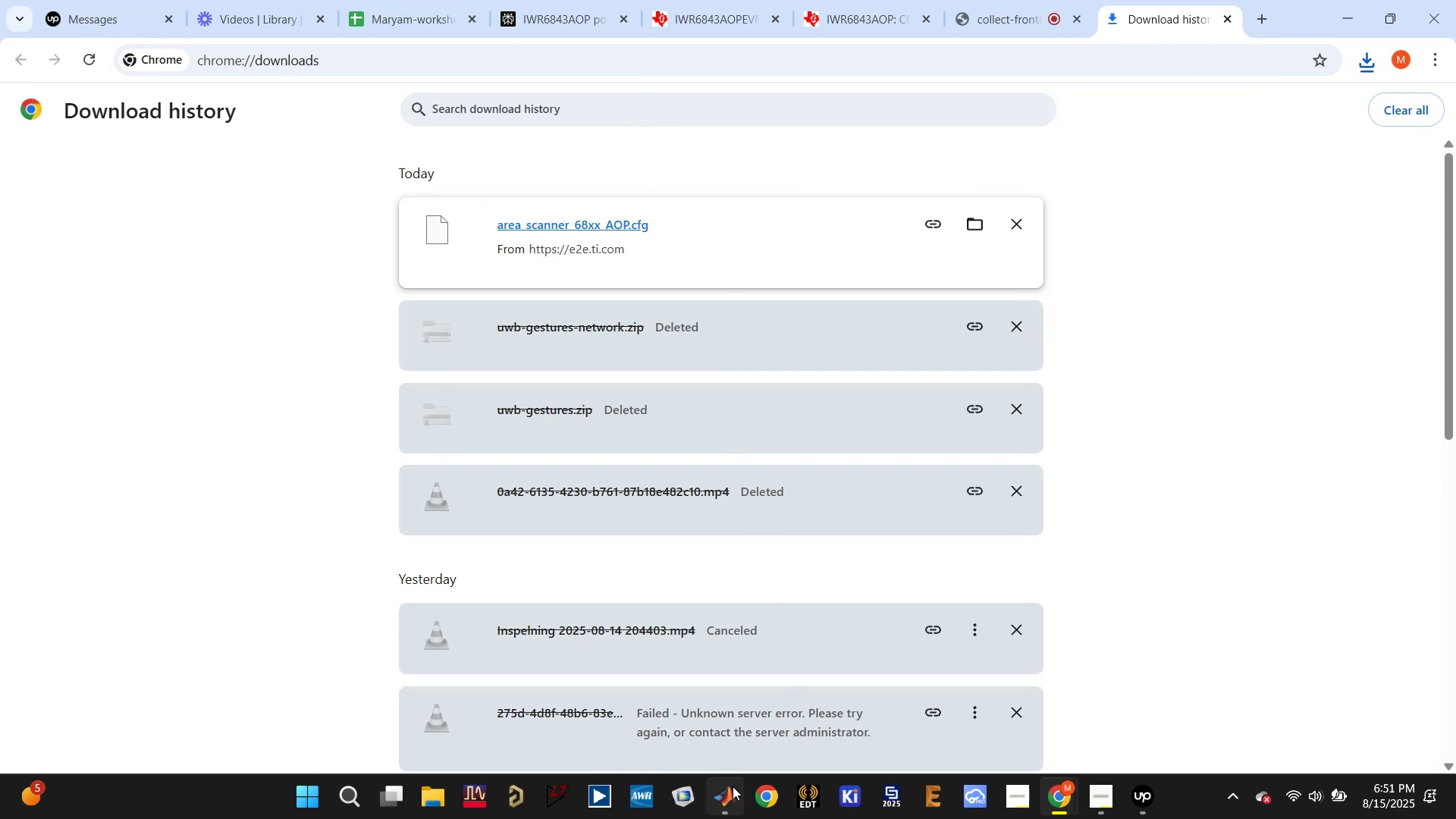 
left_click([692, 723])
 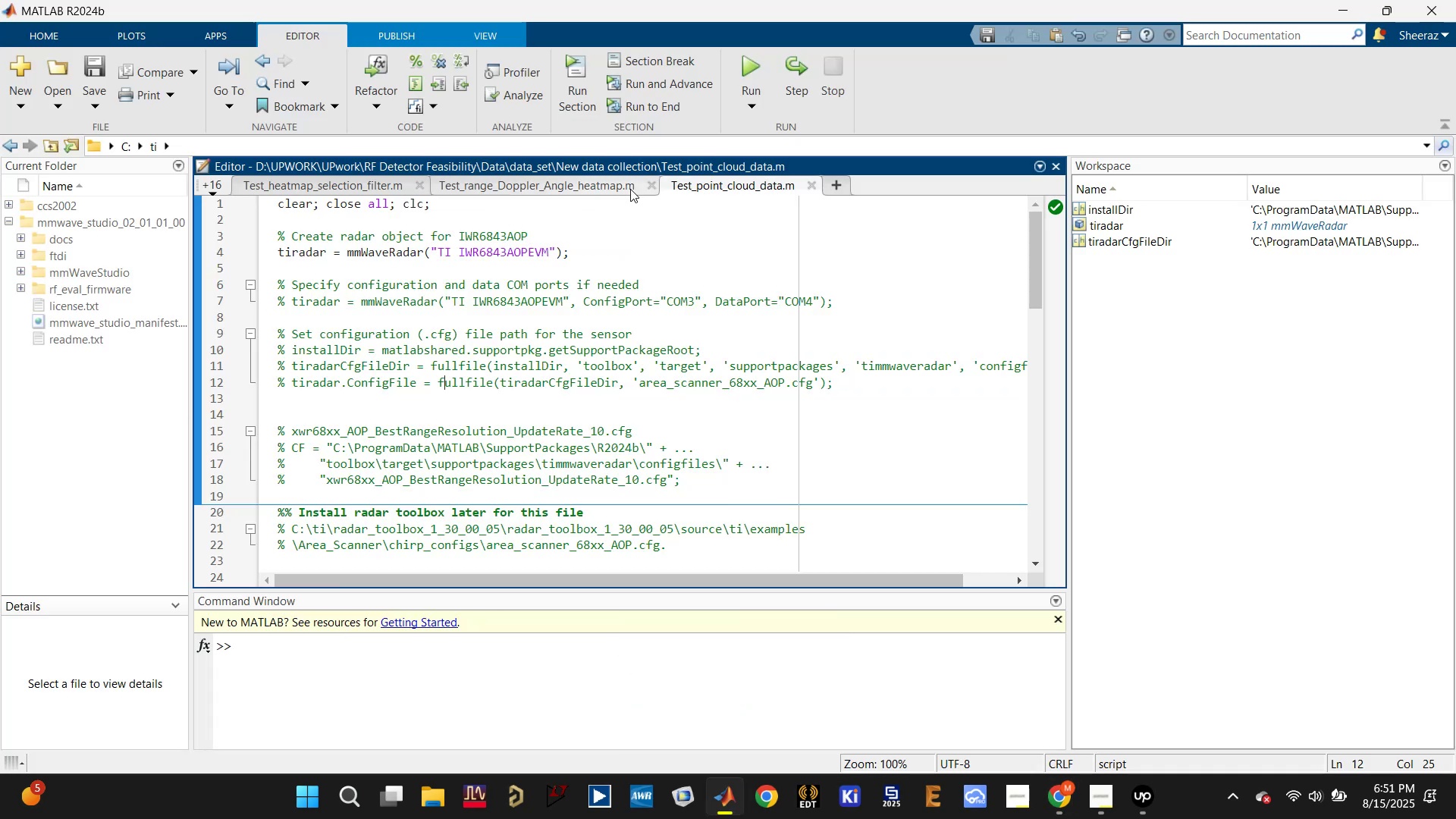 
scroll: coordinate [708, 250], scroll_direction: up, amount: 5.0
 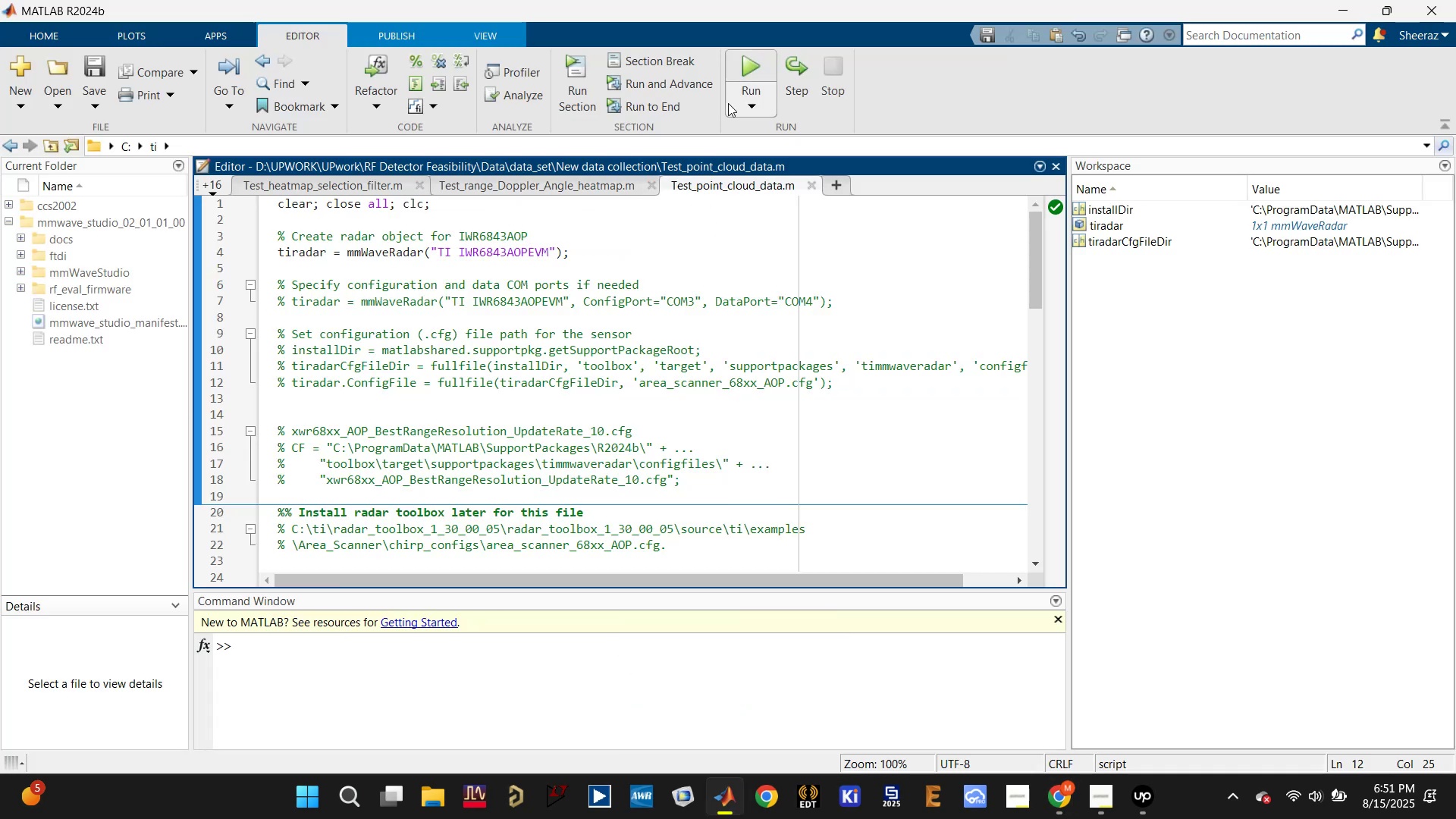 
left_click([749, 73])
 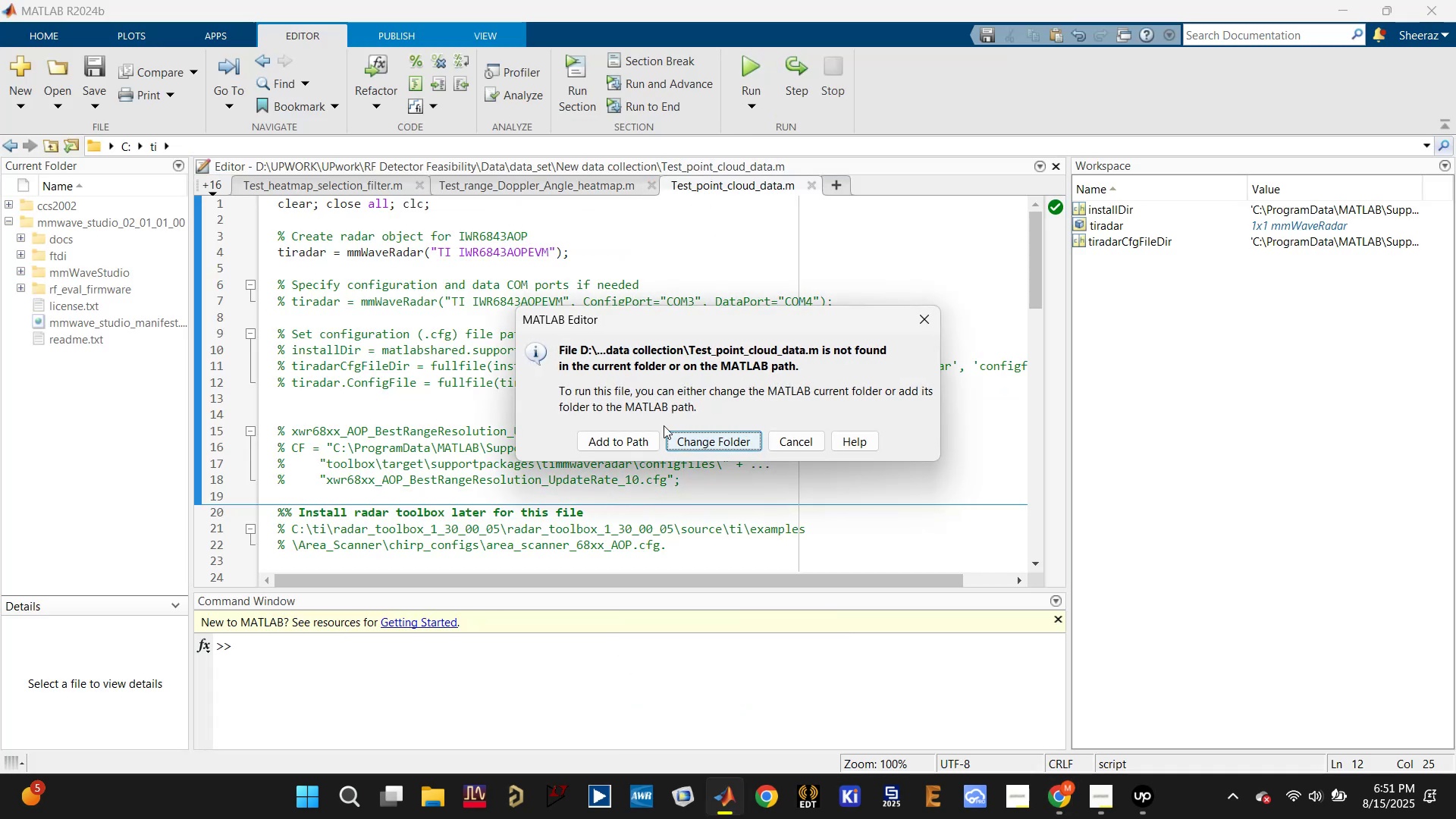 
left_click([704, 443])
 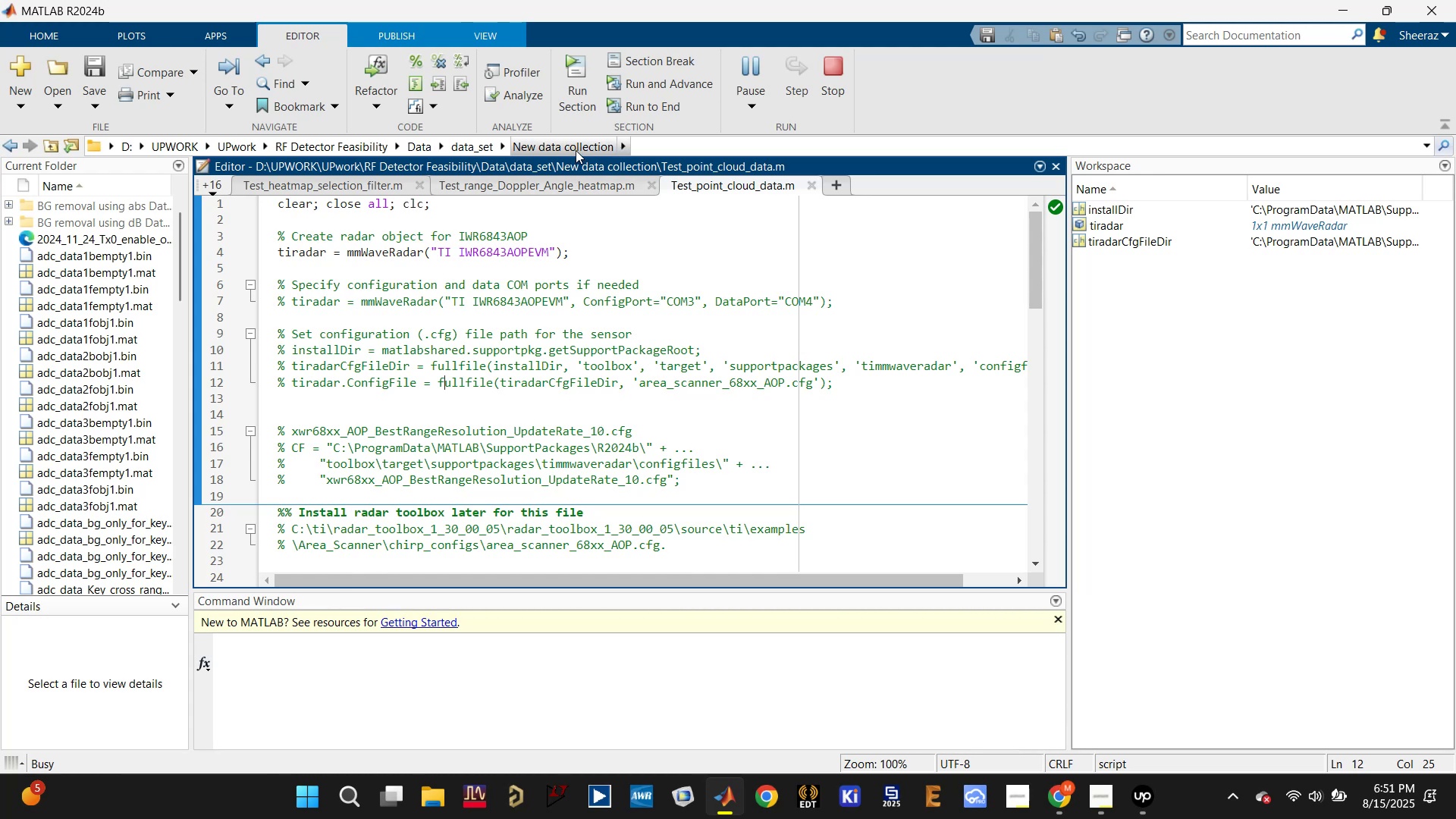 
wait(5.46)
 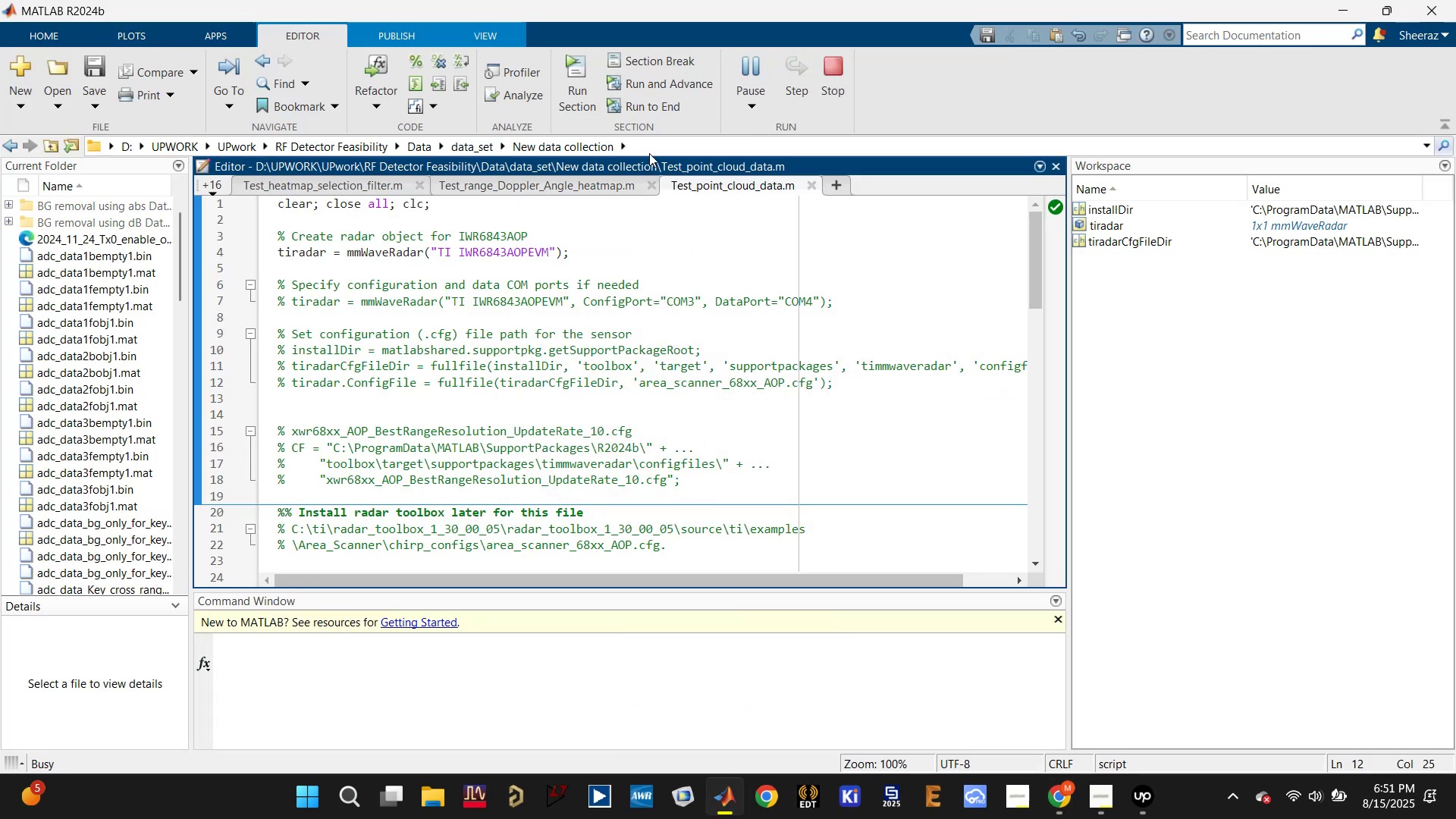 
left_click([576, 150])
 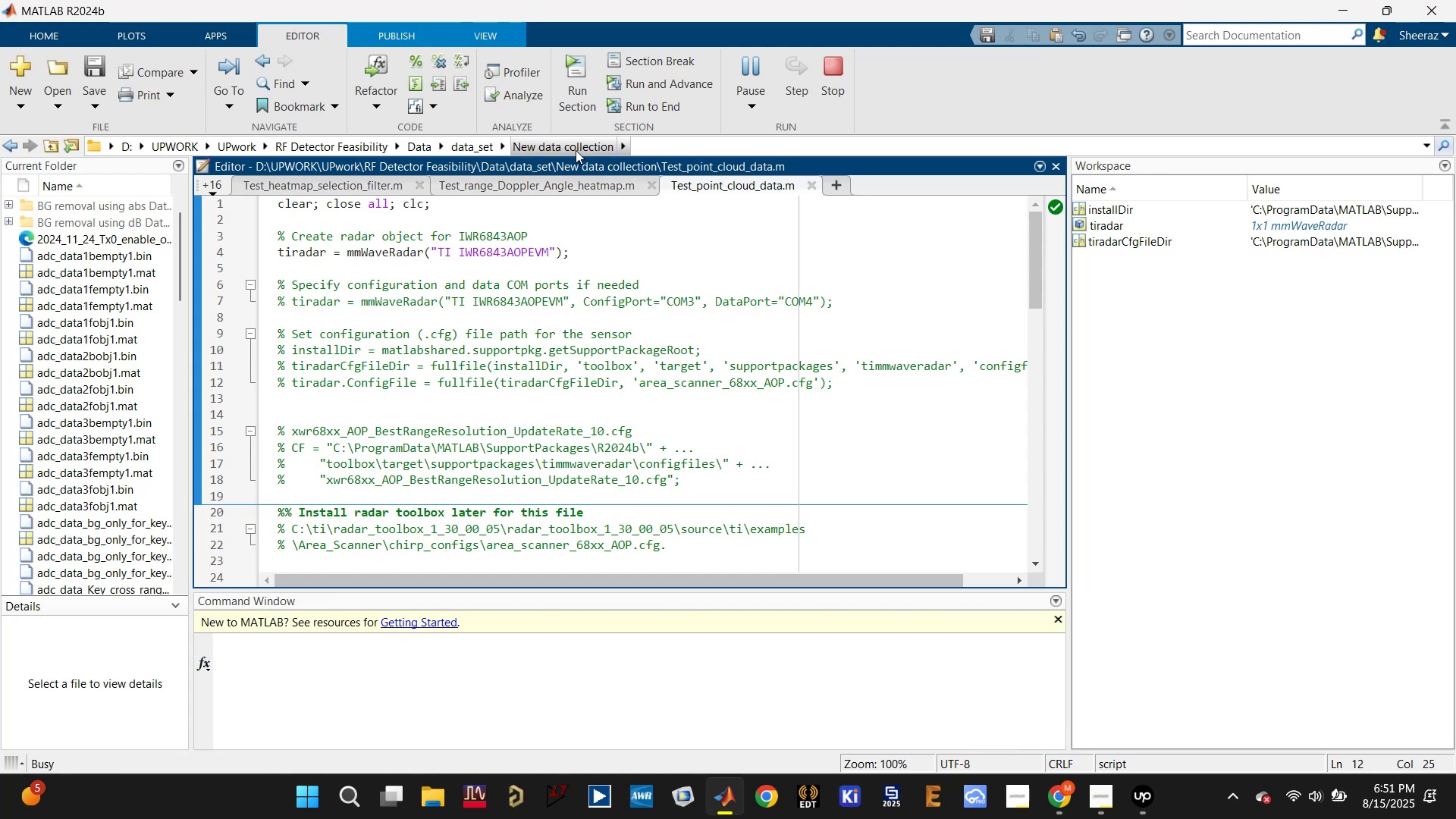 
double_click([576, 150])
 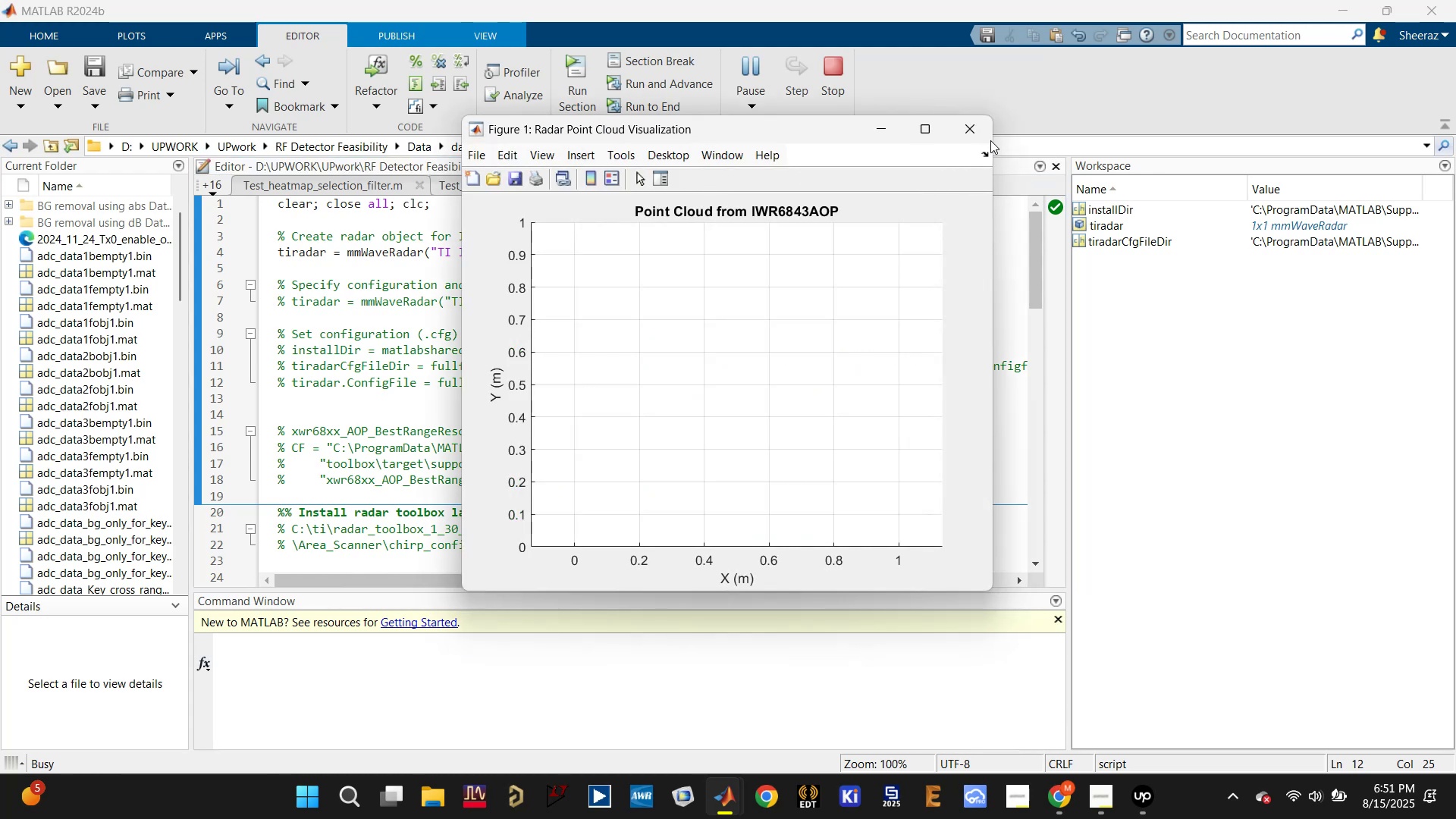 
left_click([968, 128])
 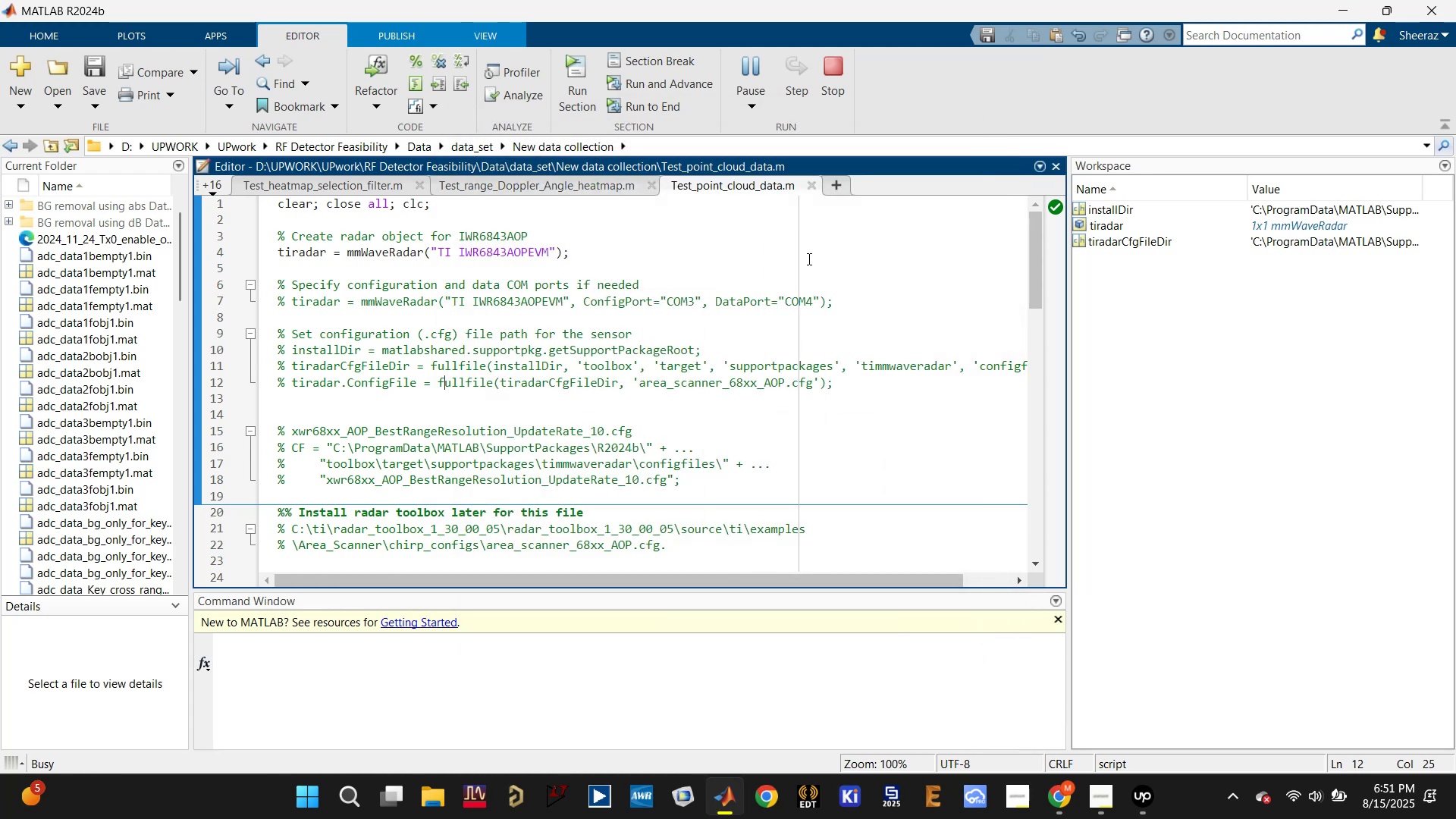 
left_click([783, 234])
 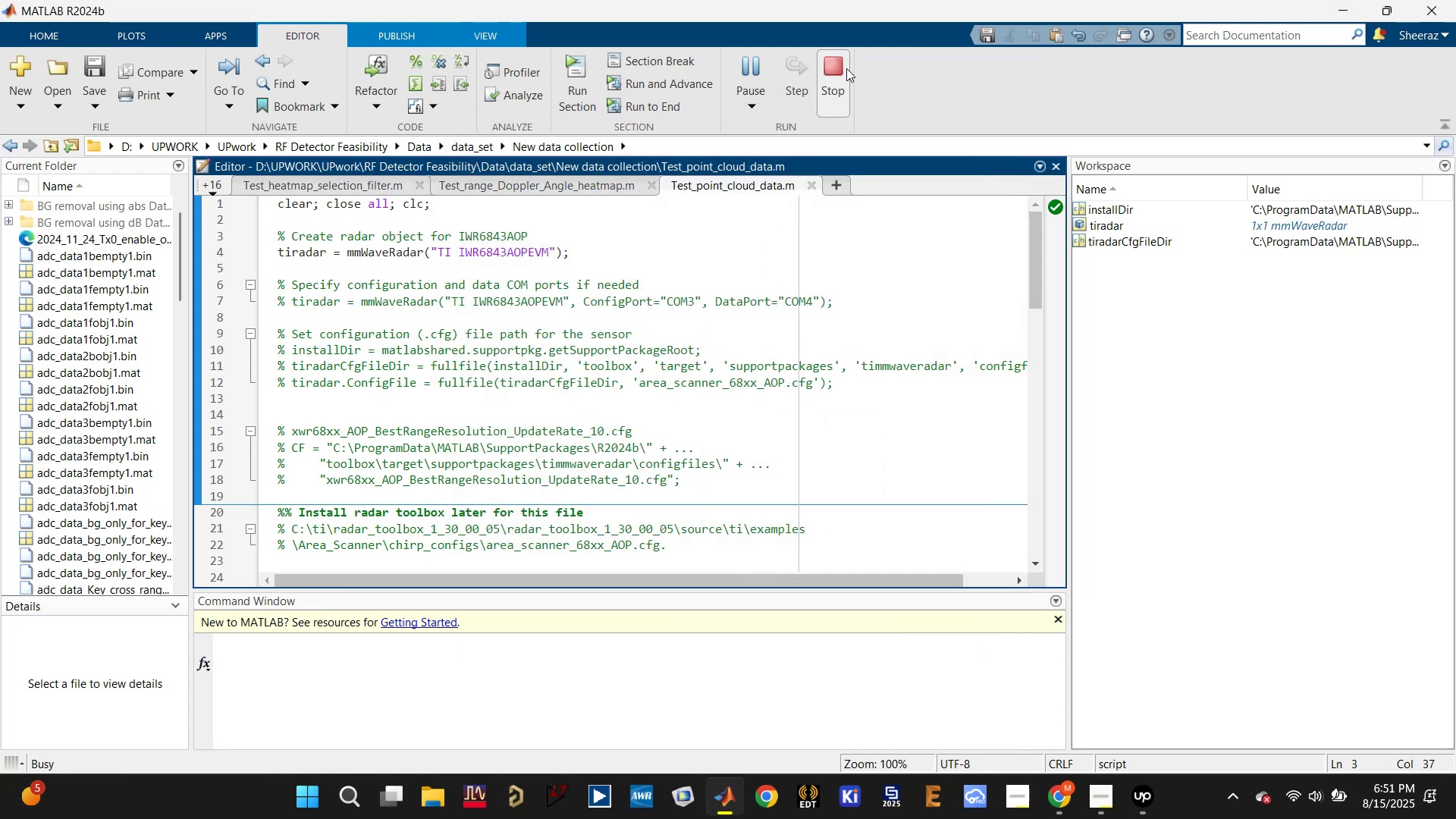 
left_click([835, 56])
 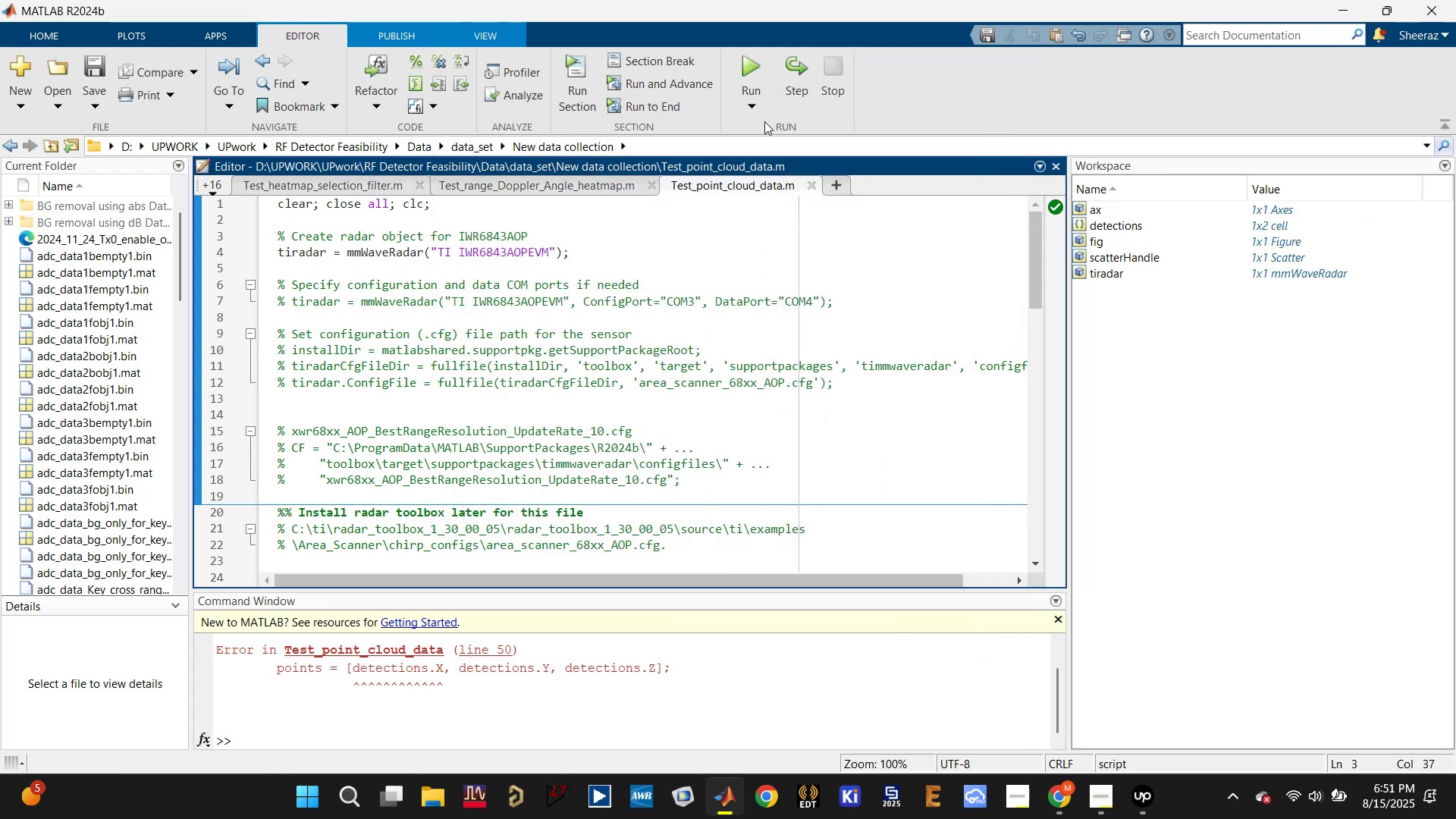 
left_click([672, 230])
 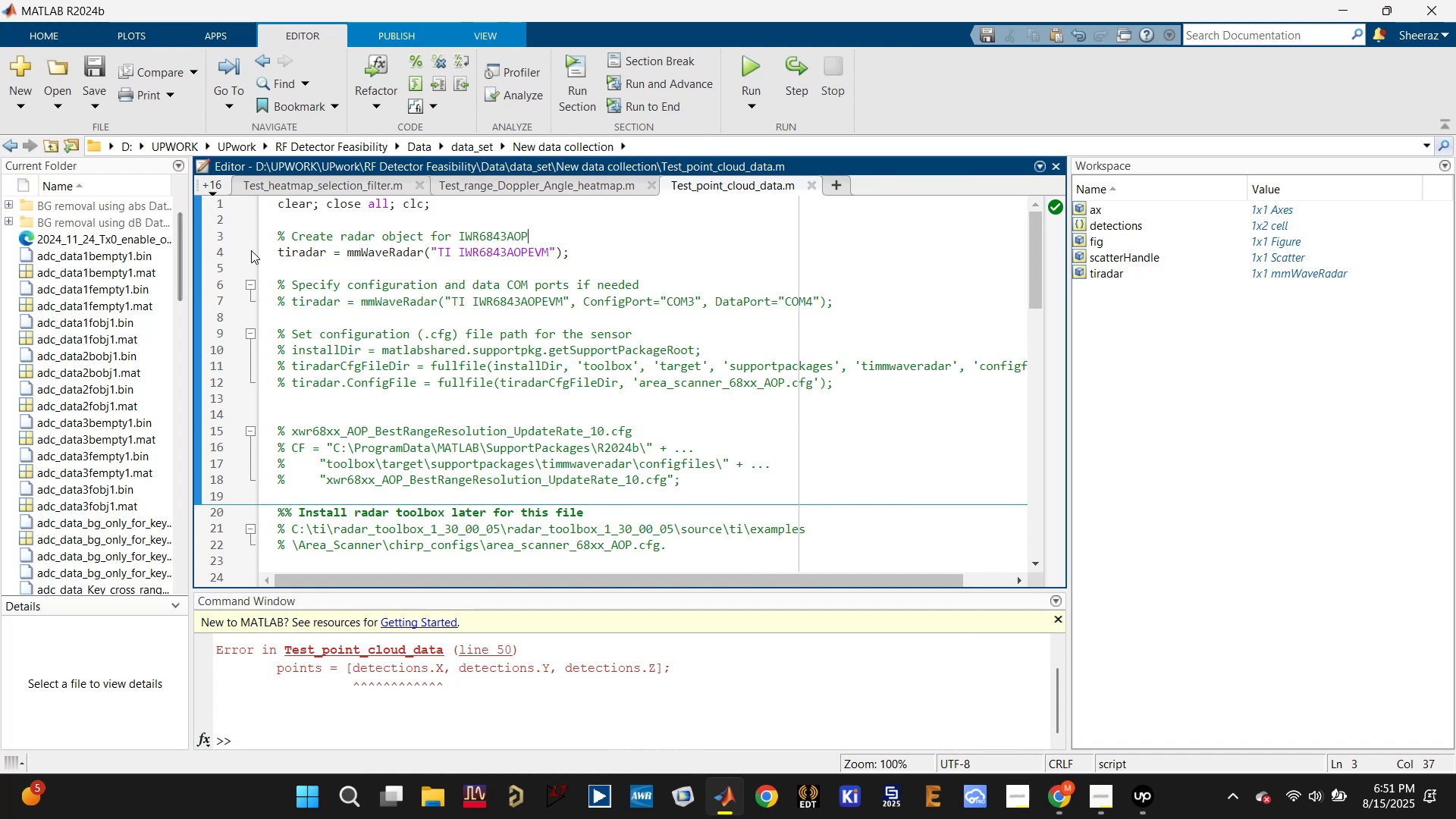 
left_click([653, 148])
 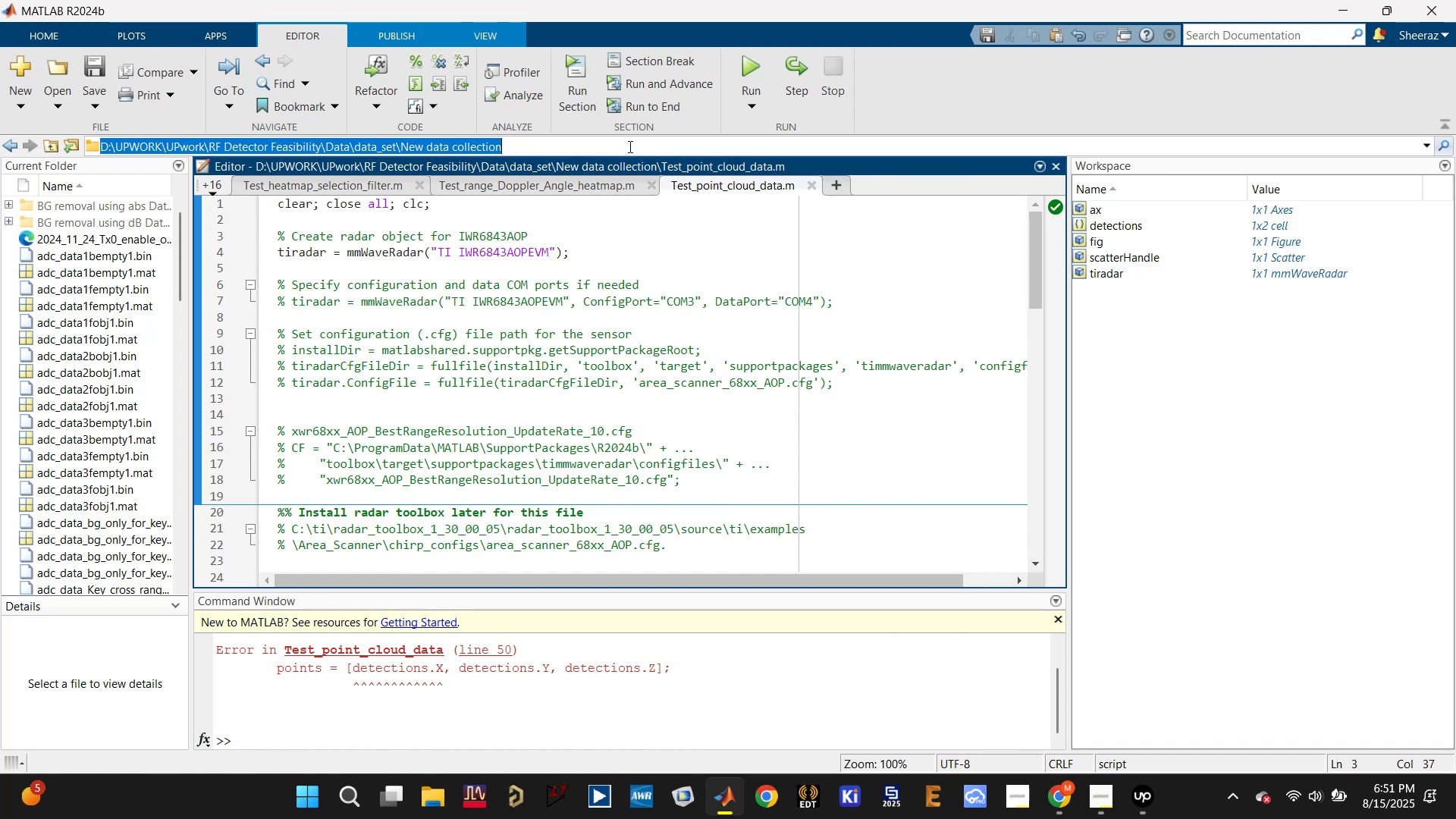 
left_click([617, 146])
 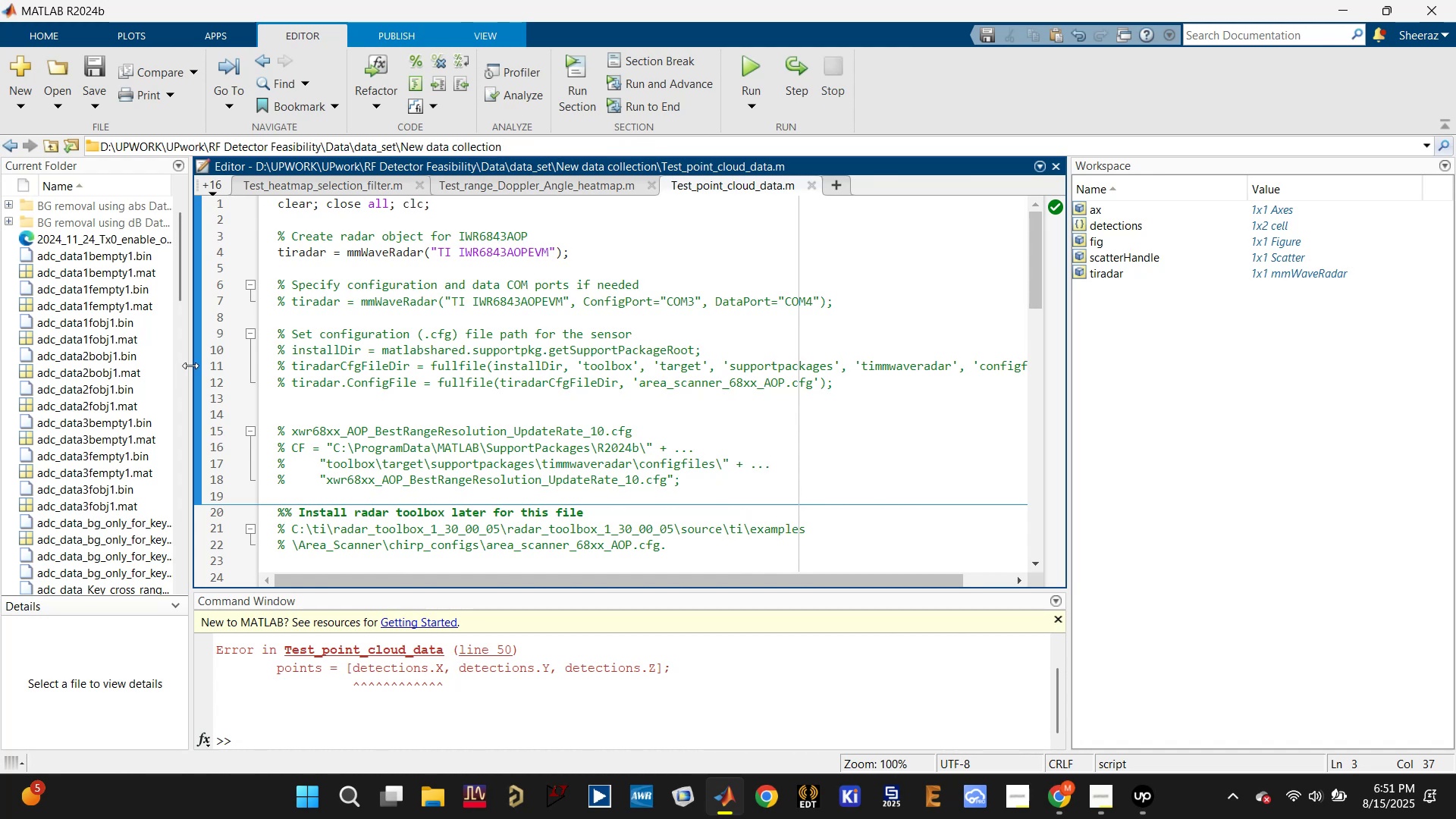 
left_click_drag(start_coordinate=[192, 365], to_coordinate=[488, 359])
 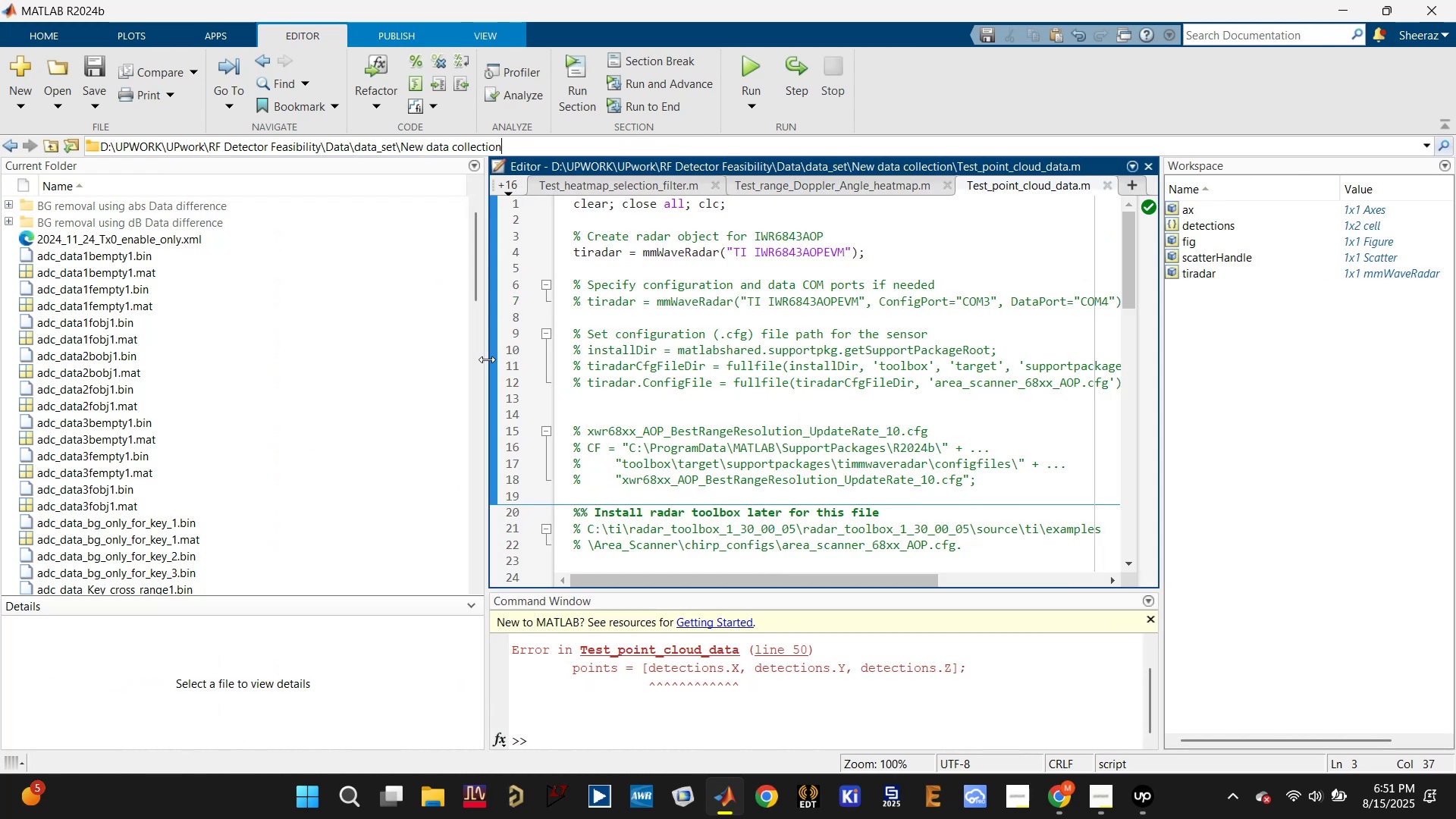 
mouse_move([337, 376])
 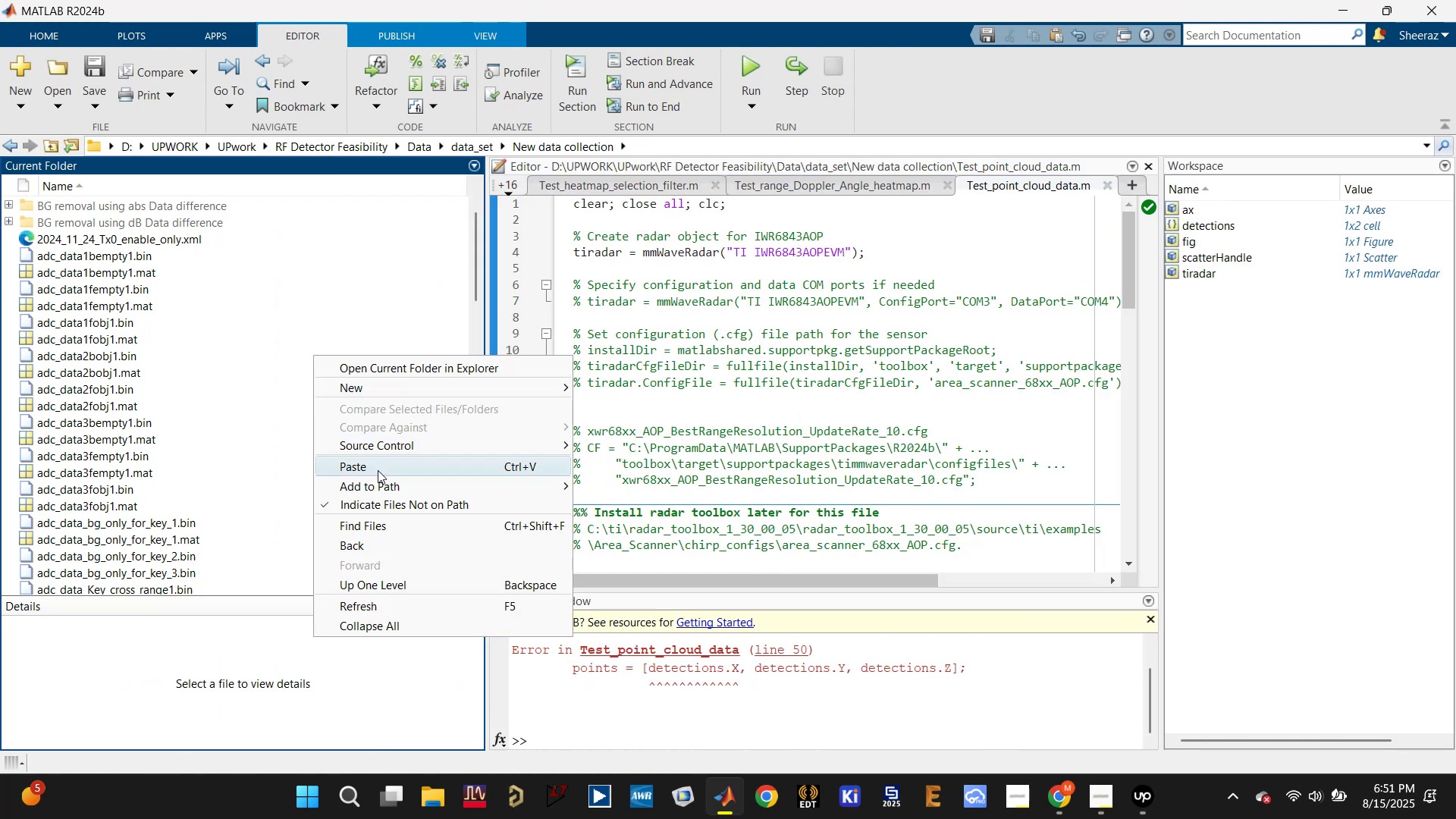 
left_click([378, 470])
 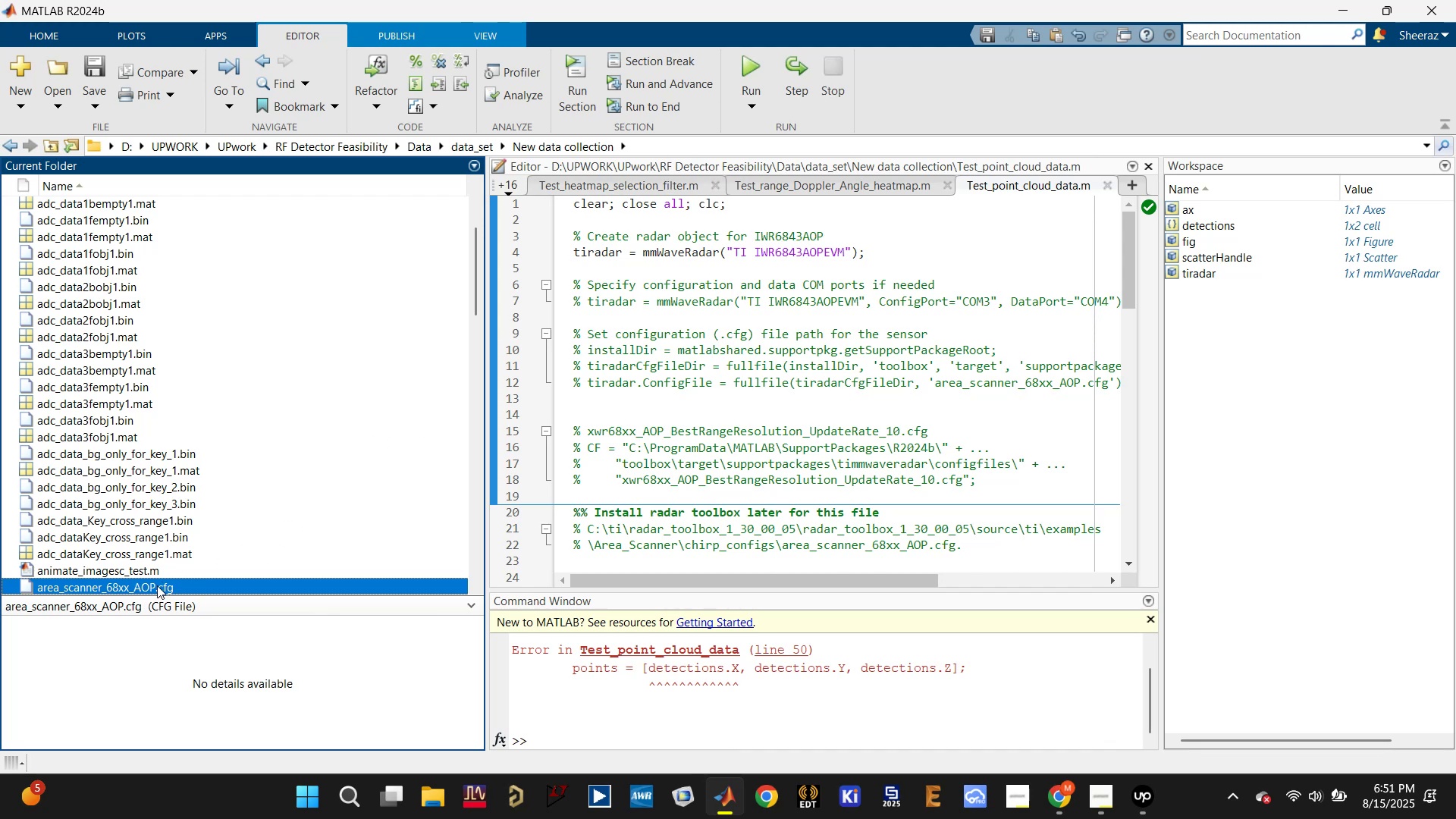 
wait(6.2)
 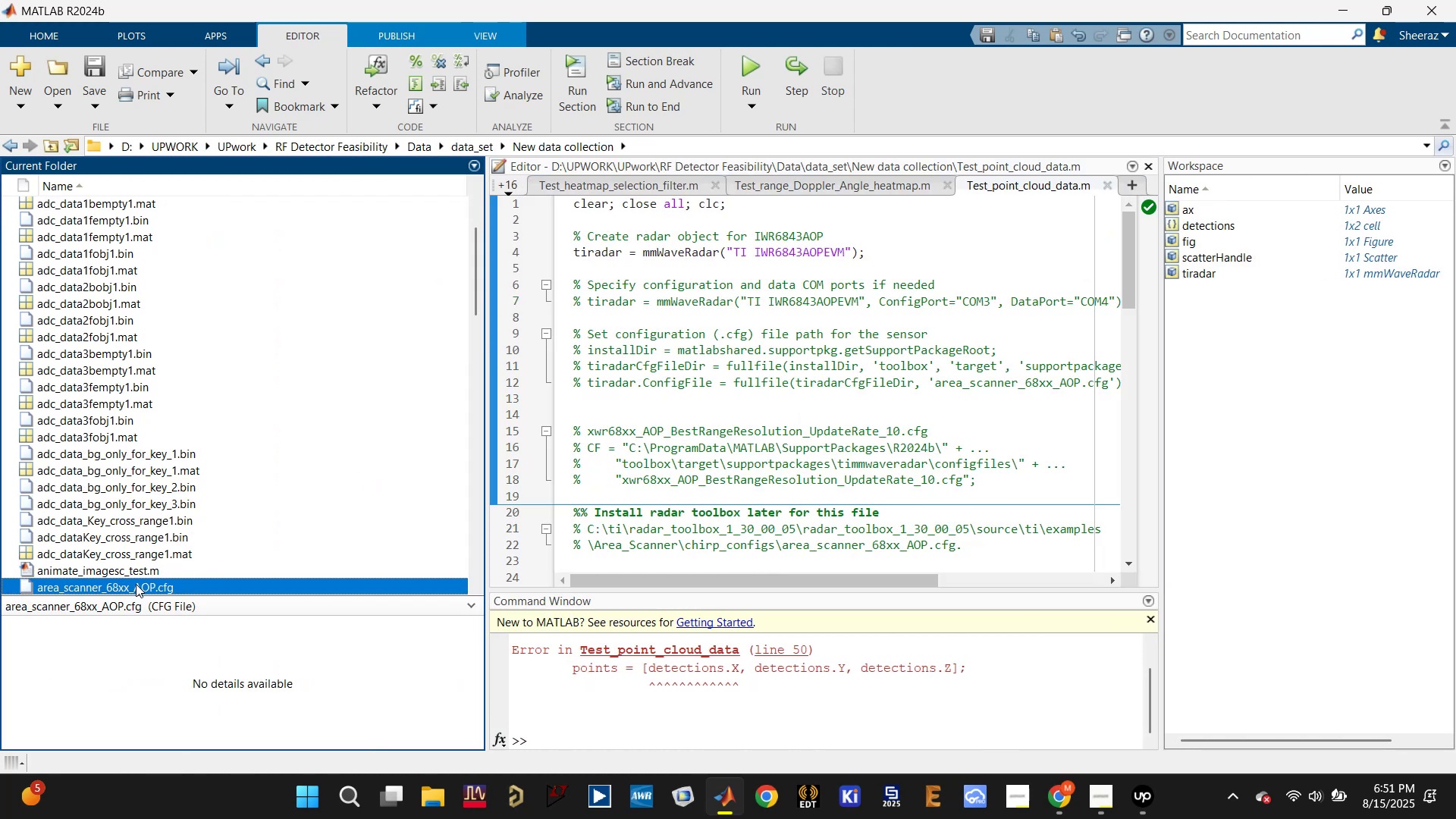 
left_click([657, 149])
 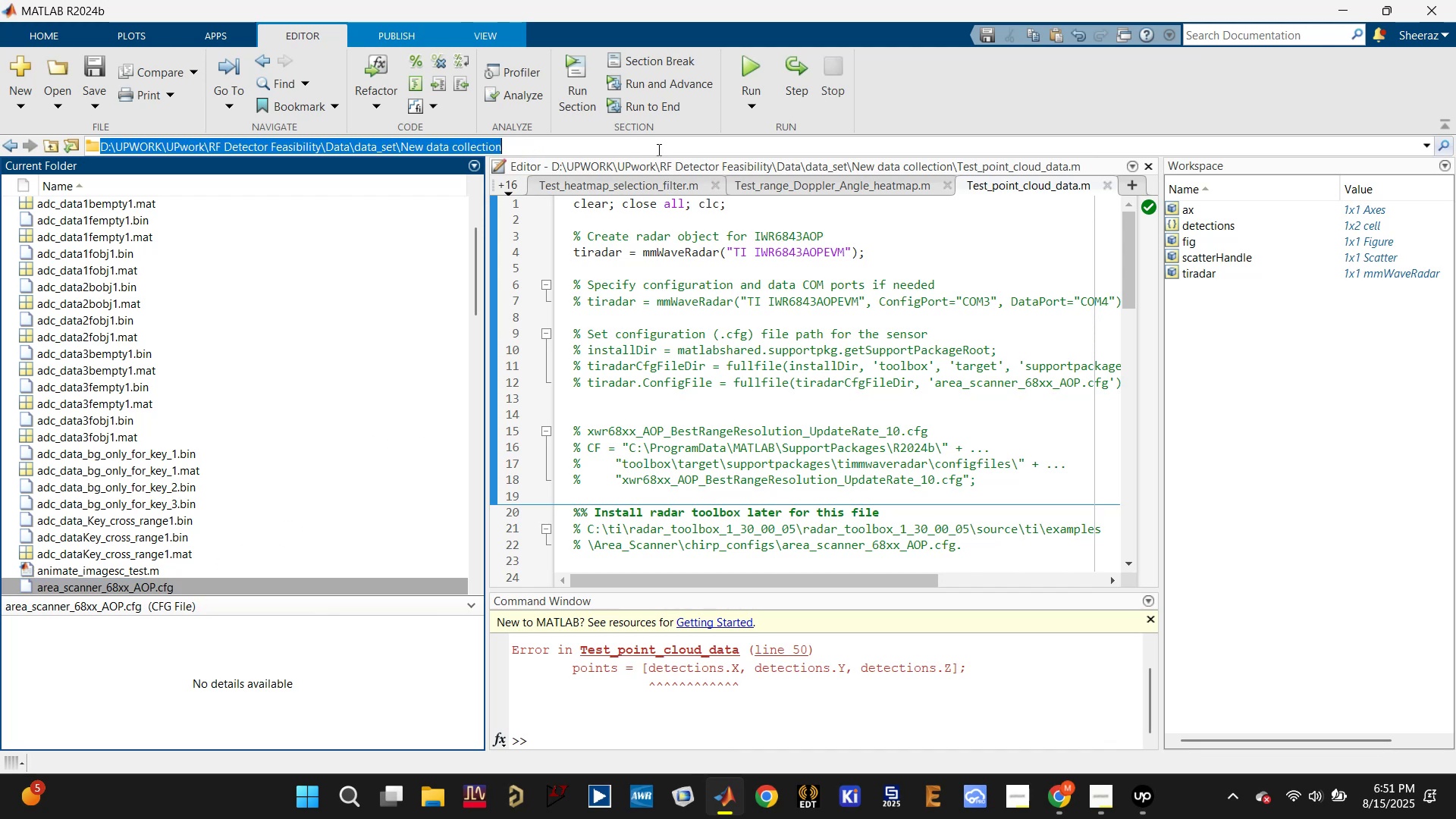 
key(Control+C)
 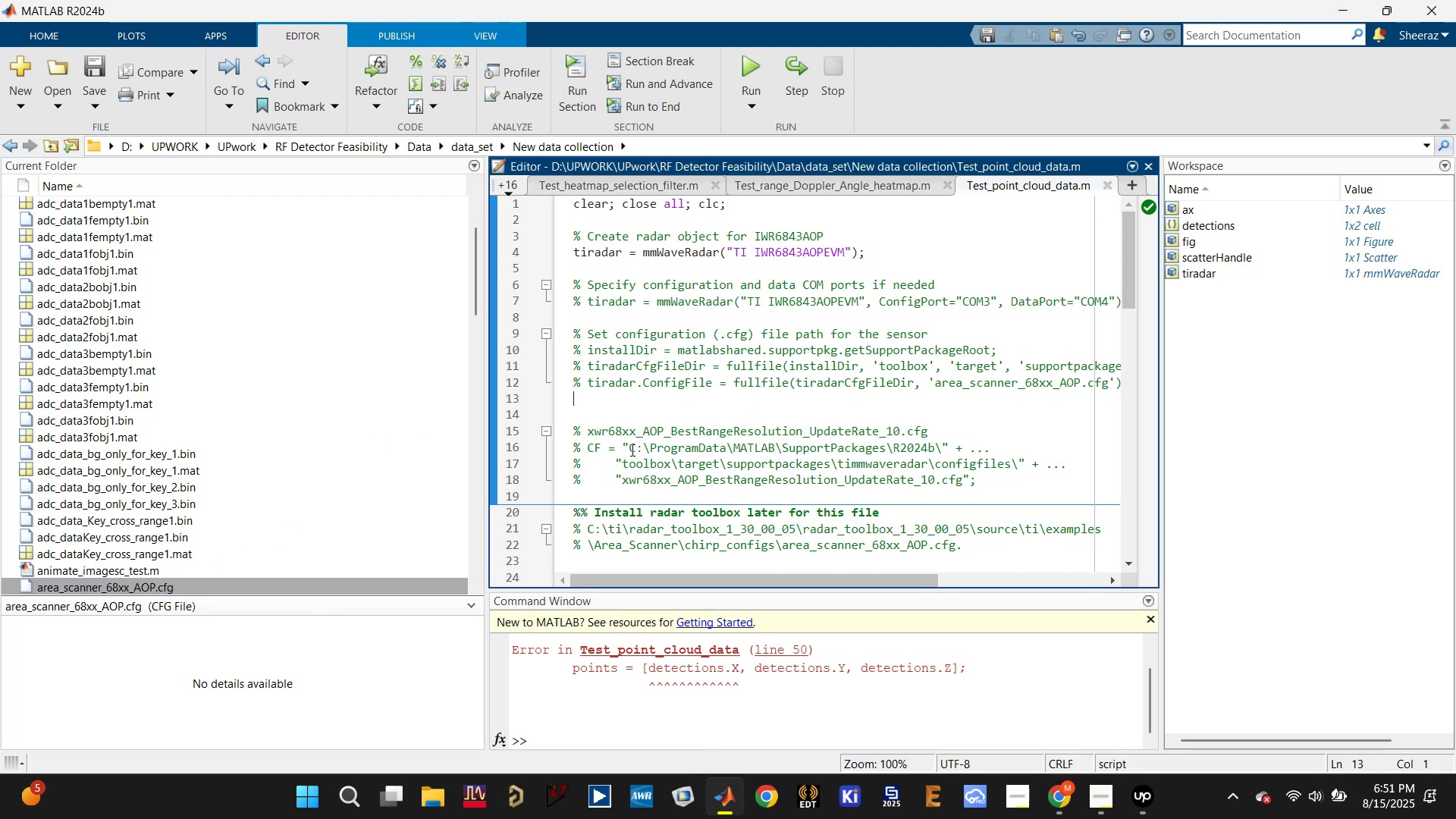 
left_click([631, 446])
 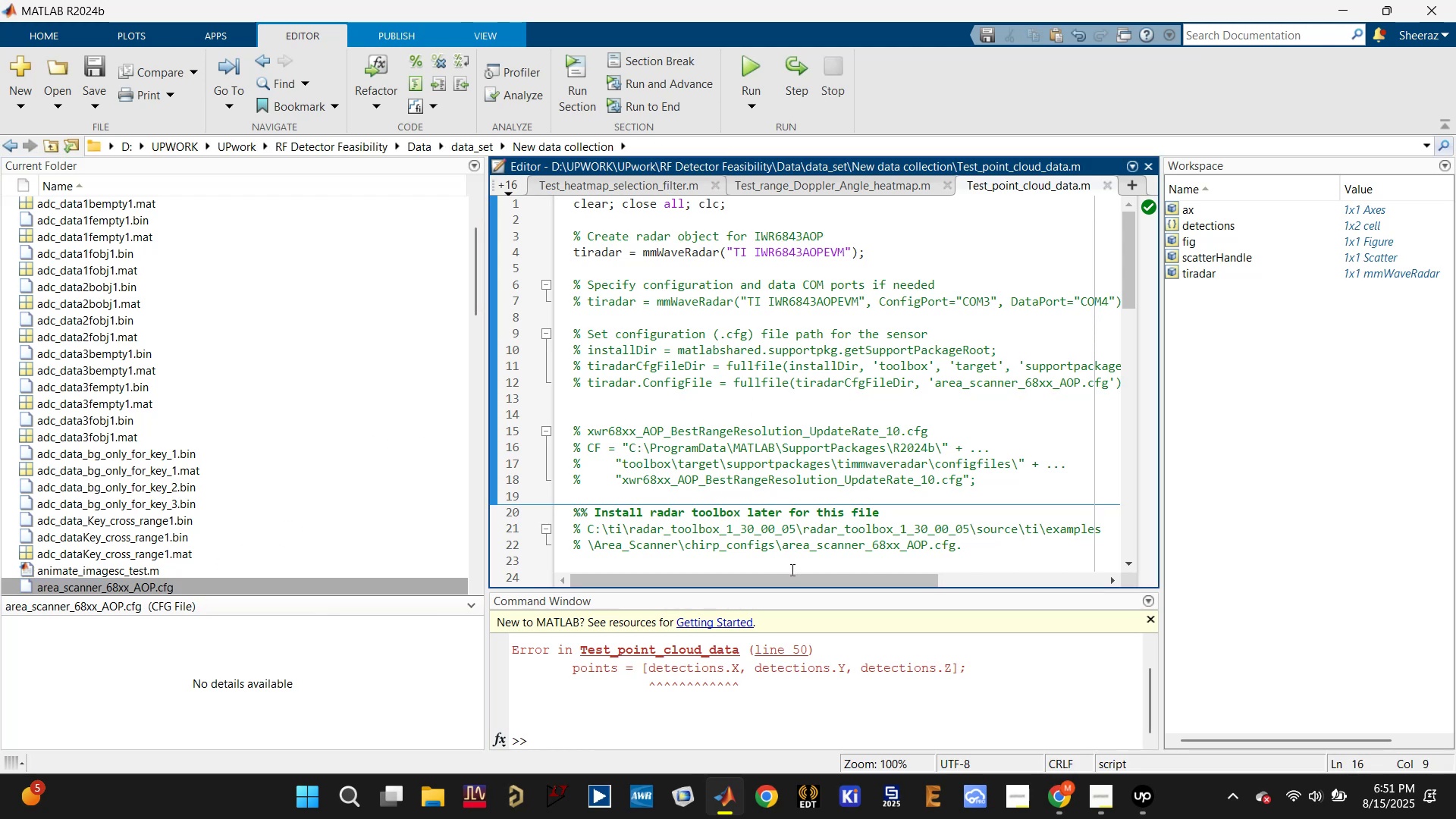 
left_click_drag(start_coordinate=[789, 579], to_coordinate=[729, 577])
 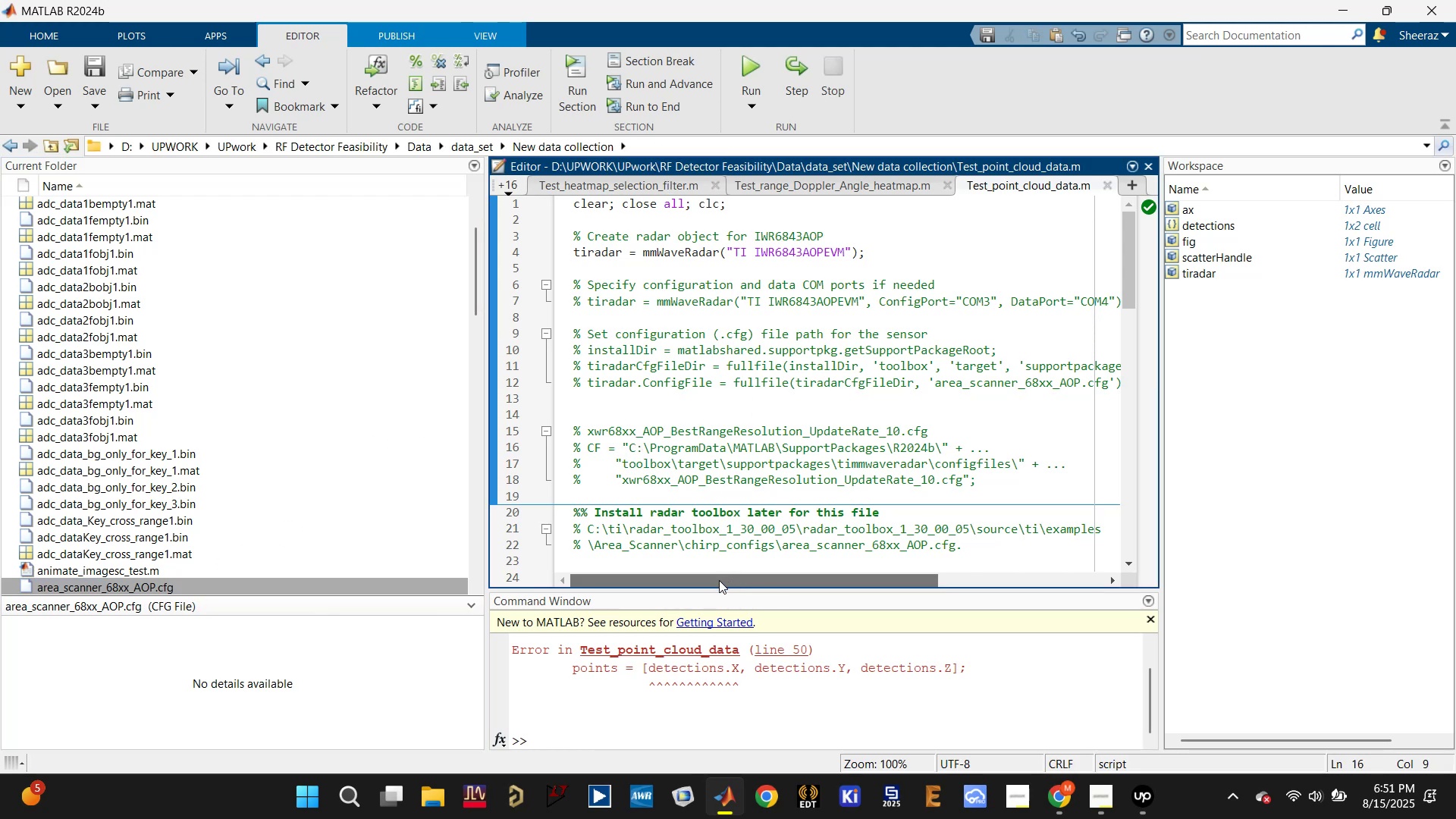 
left_click_drag(start_coordinate=[718, 581], to_coordinate=[626, 561])
 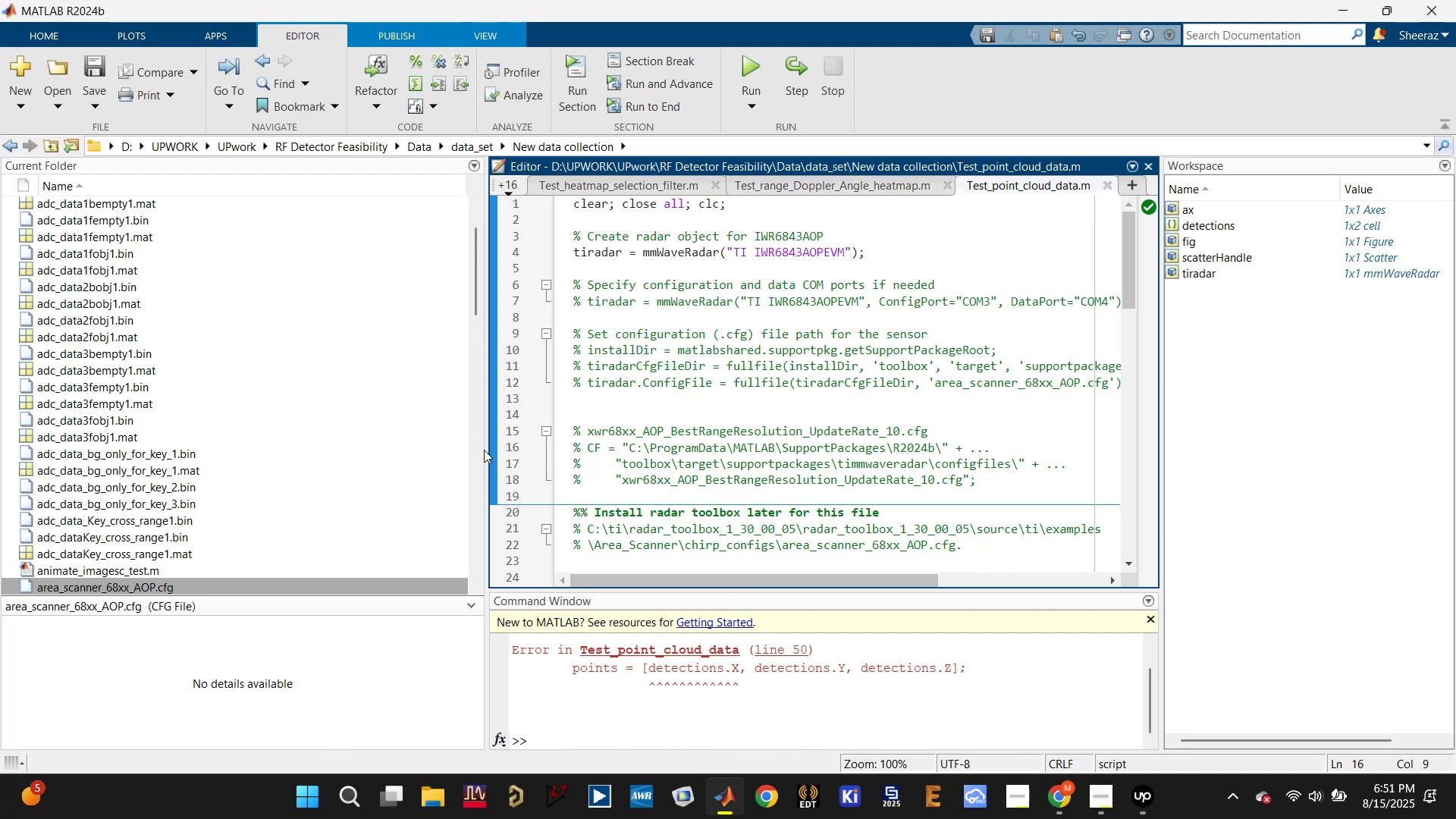 
left_click_drag(start_coordinate=[487, 450], to_coordinate=[246, 423])
 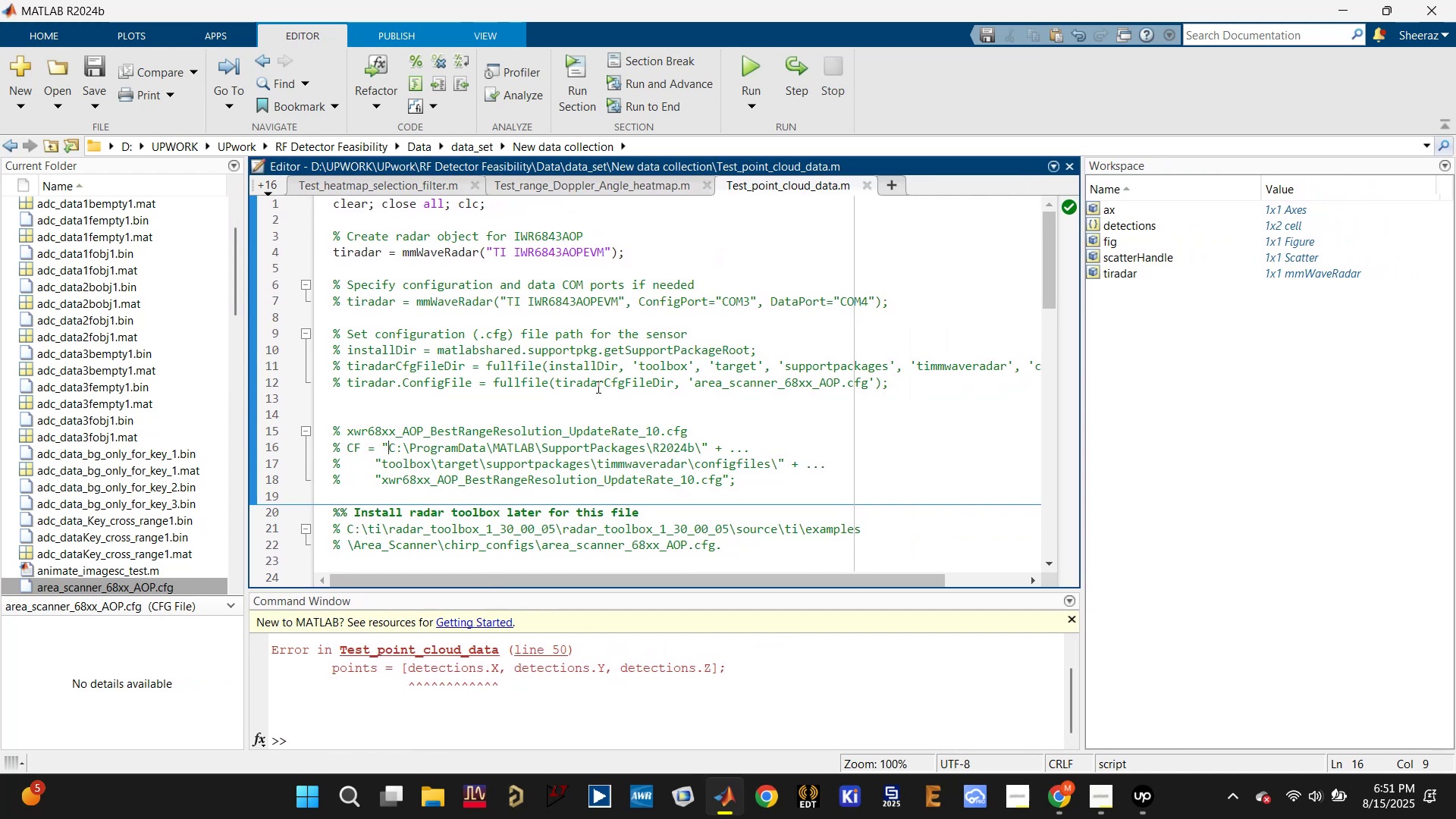 
scroll: coordinate [640, 392], scroll_direction: up, amount: 1.0
 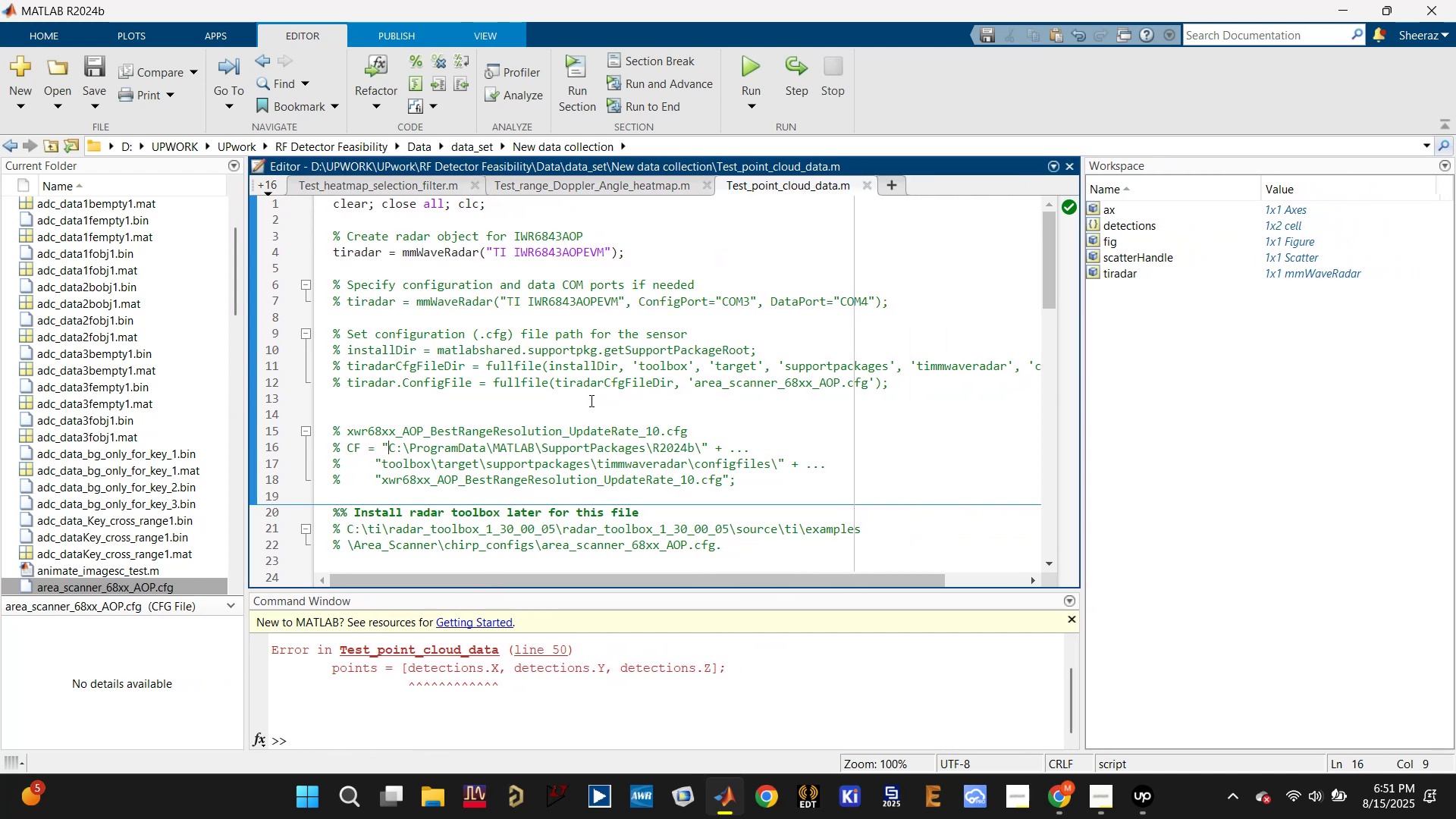 
left_click([588, 394])
 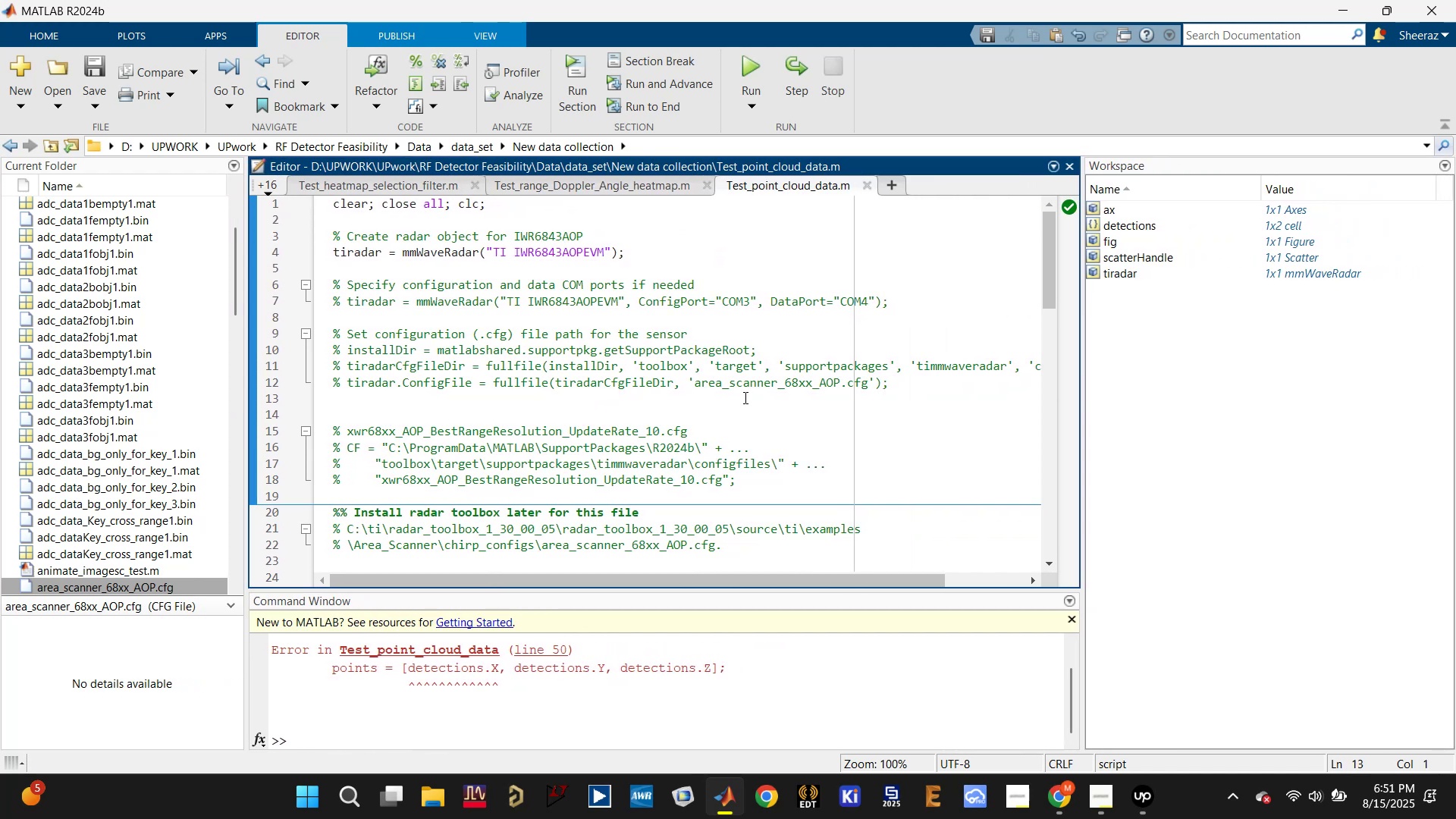 
left_click([745, 384])
 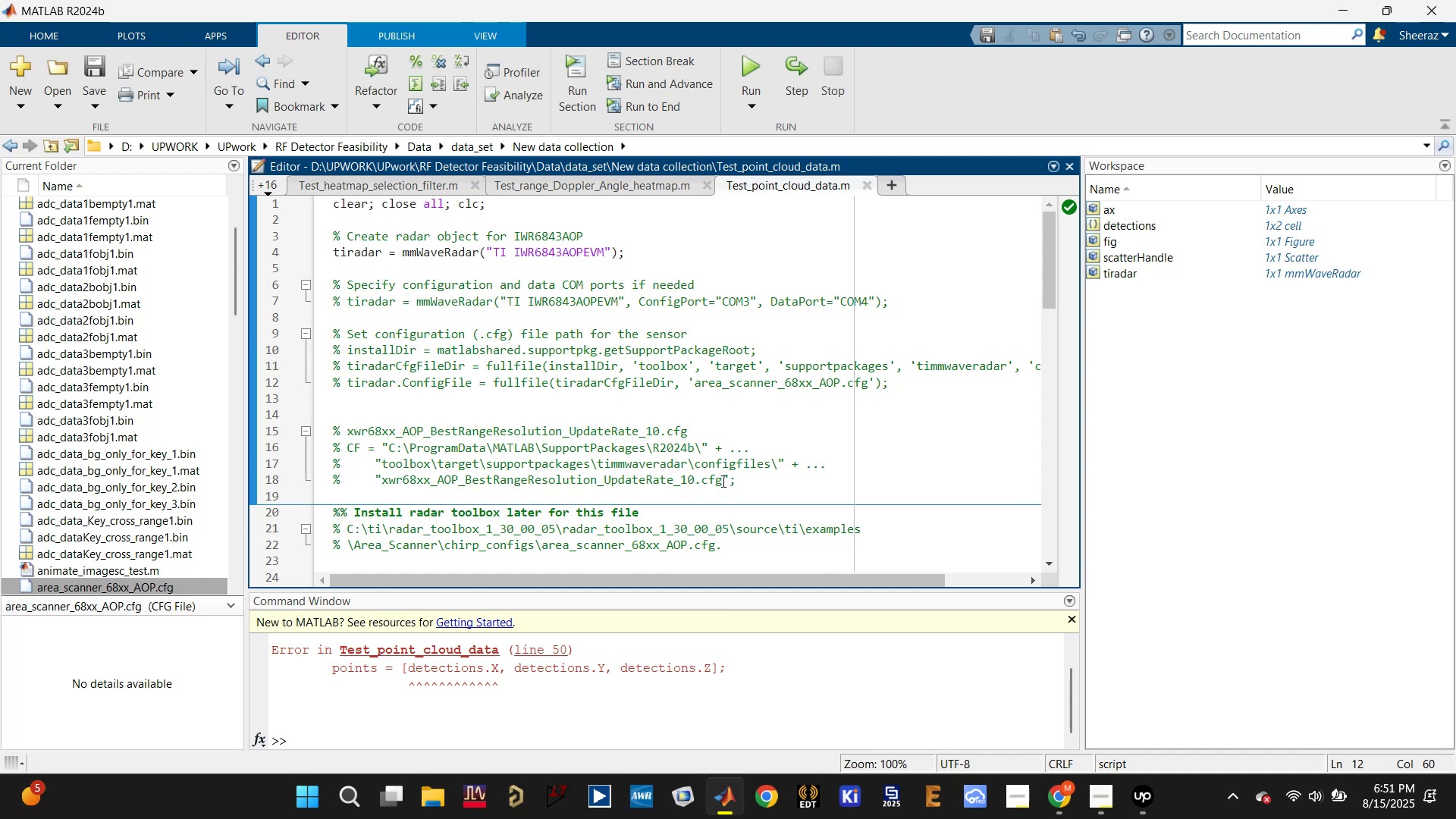 
wait(6.38)
 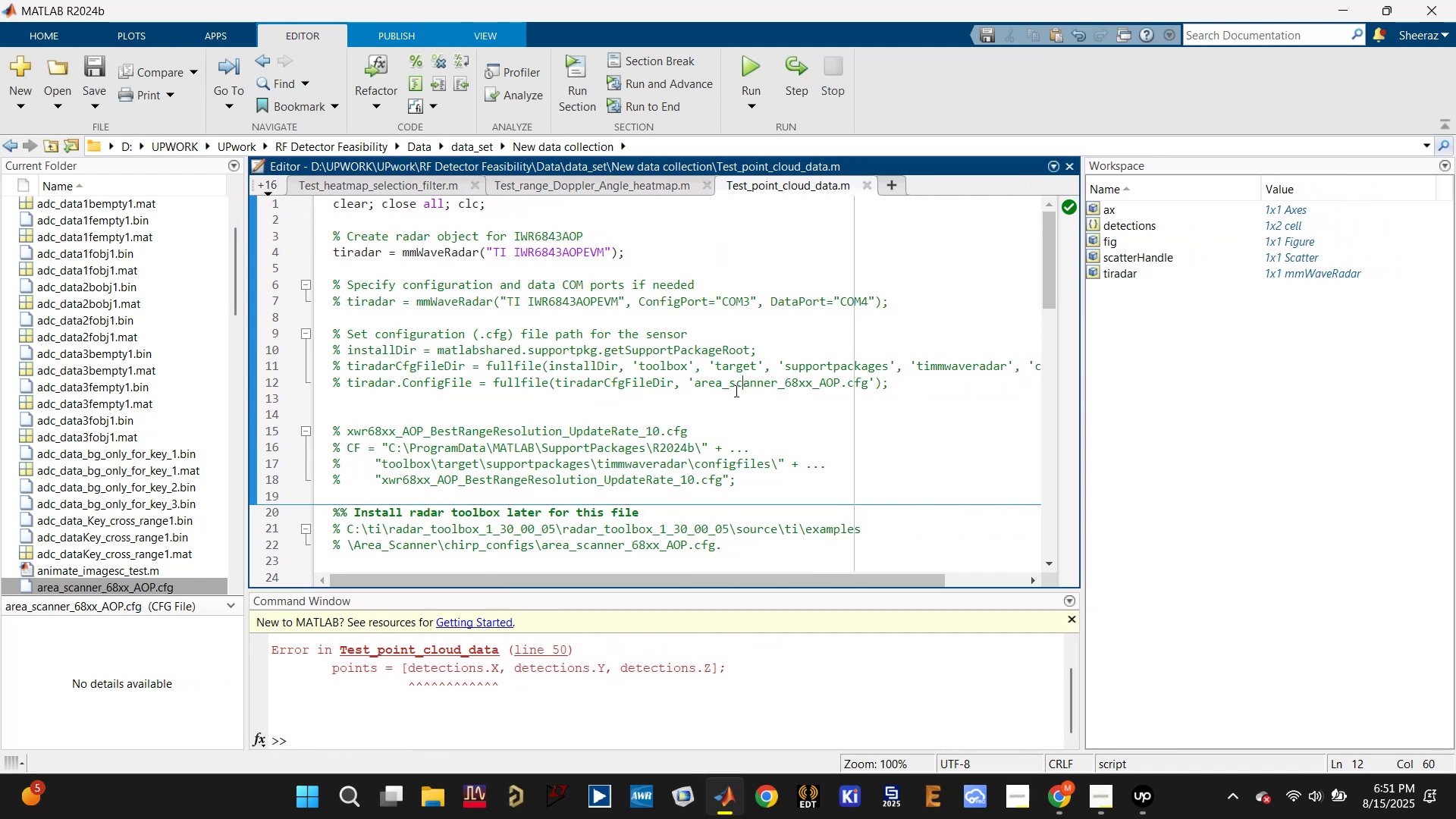 
left_click_drag(start_coordinate=[388, 447], to_coordinate=[774, 466])
 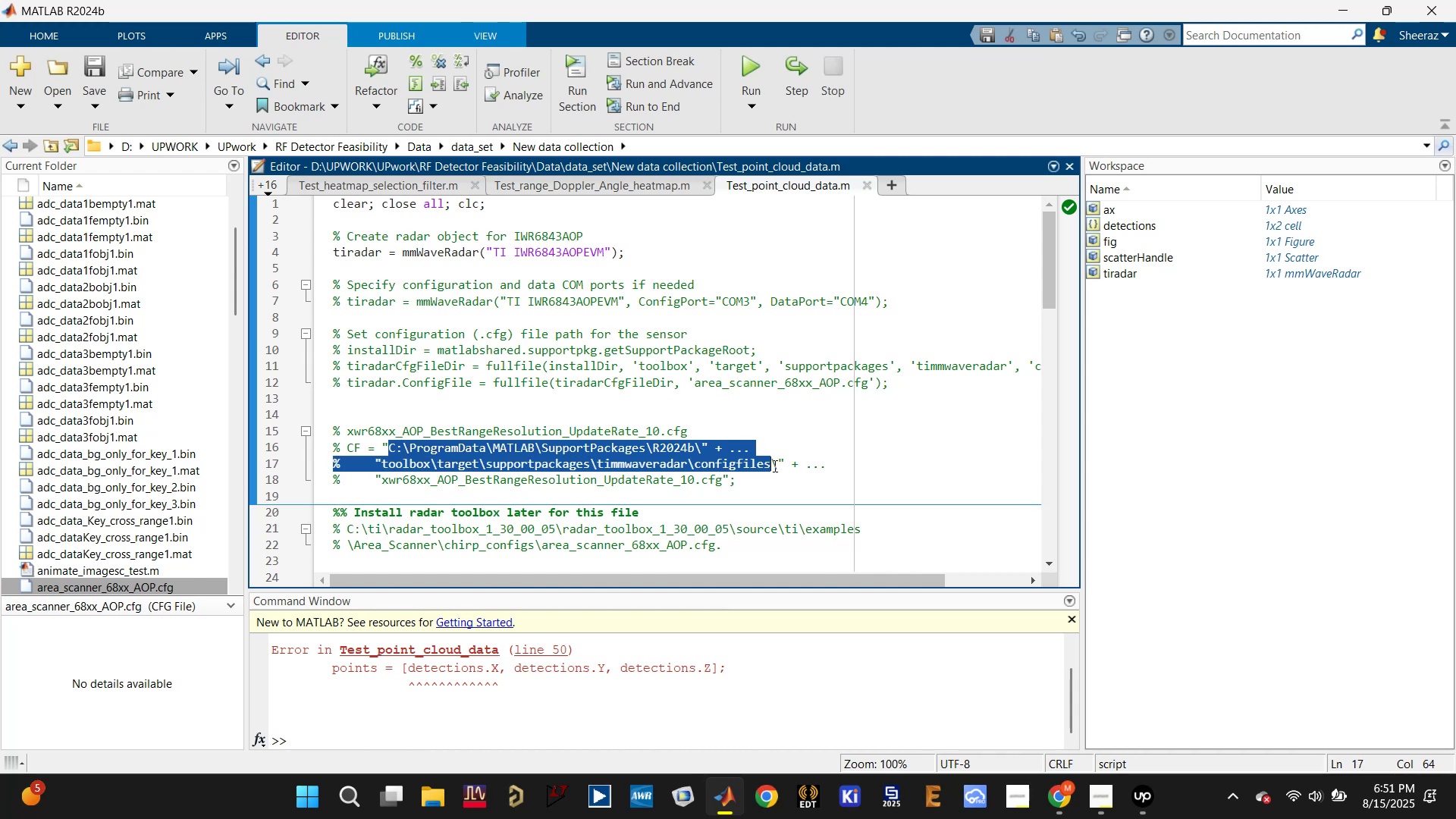 
key(Control+V)
 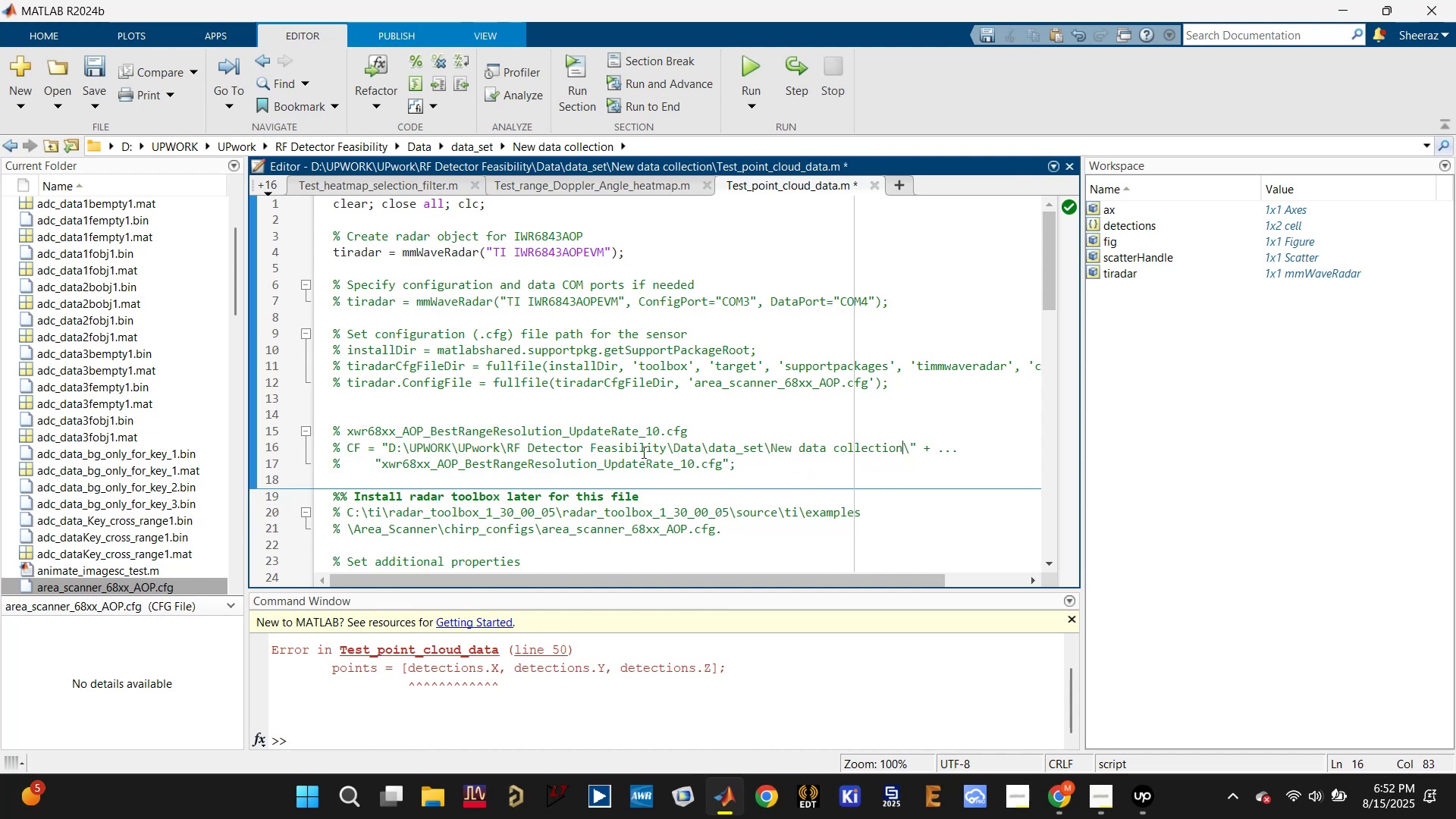 
wait(5.4)
 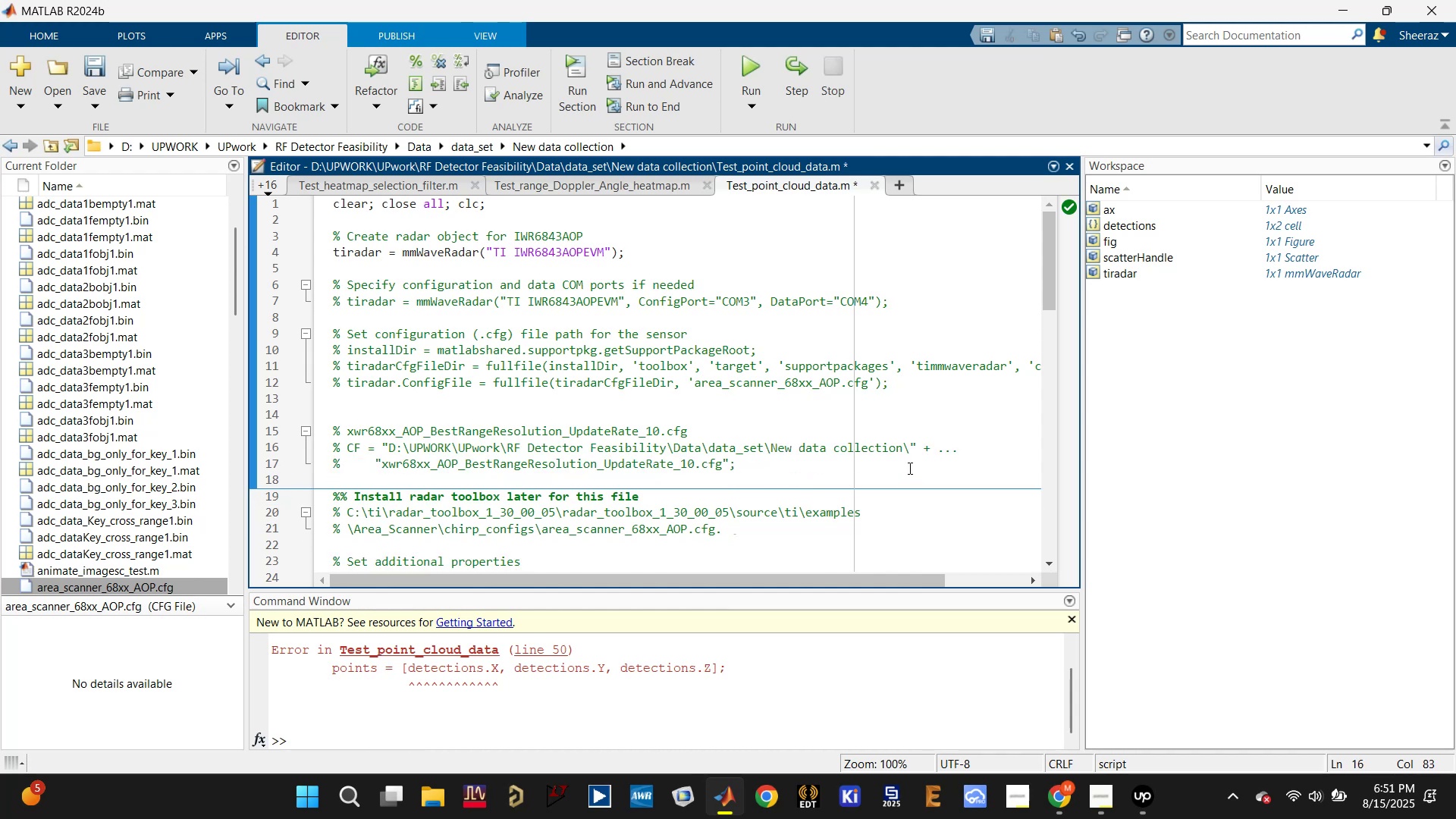 
left_click_drag(start_coordinate=[344, 448], to_coordinate=[783, 466])
 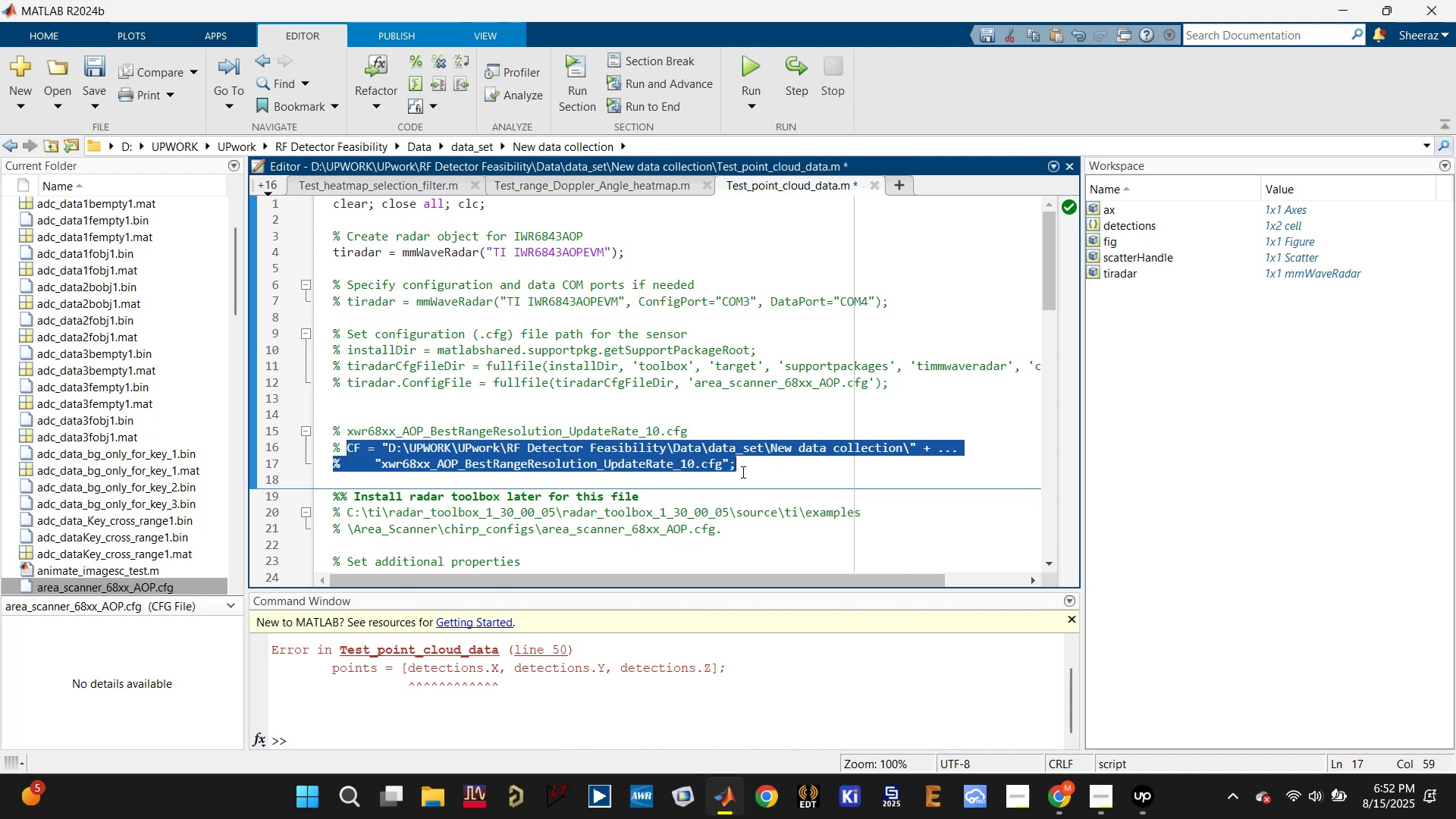 
left_click([661, 471])
 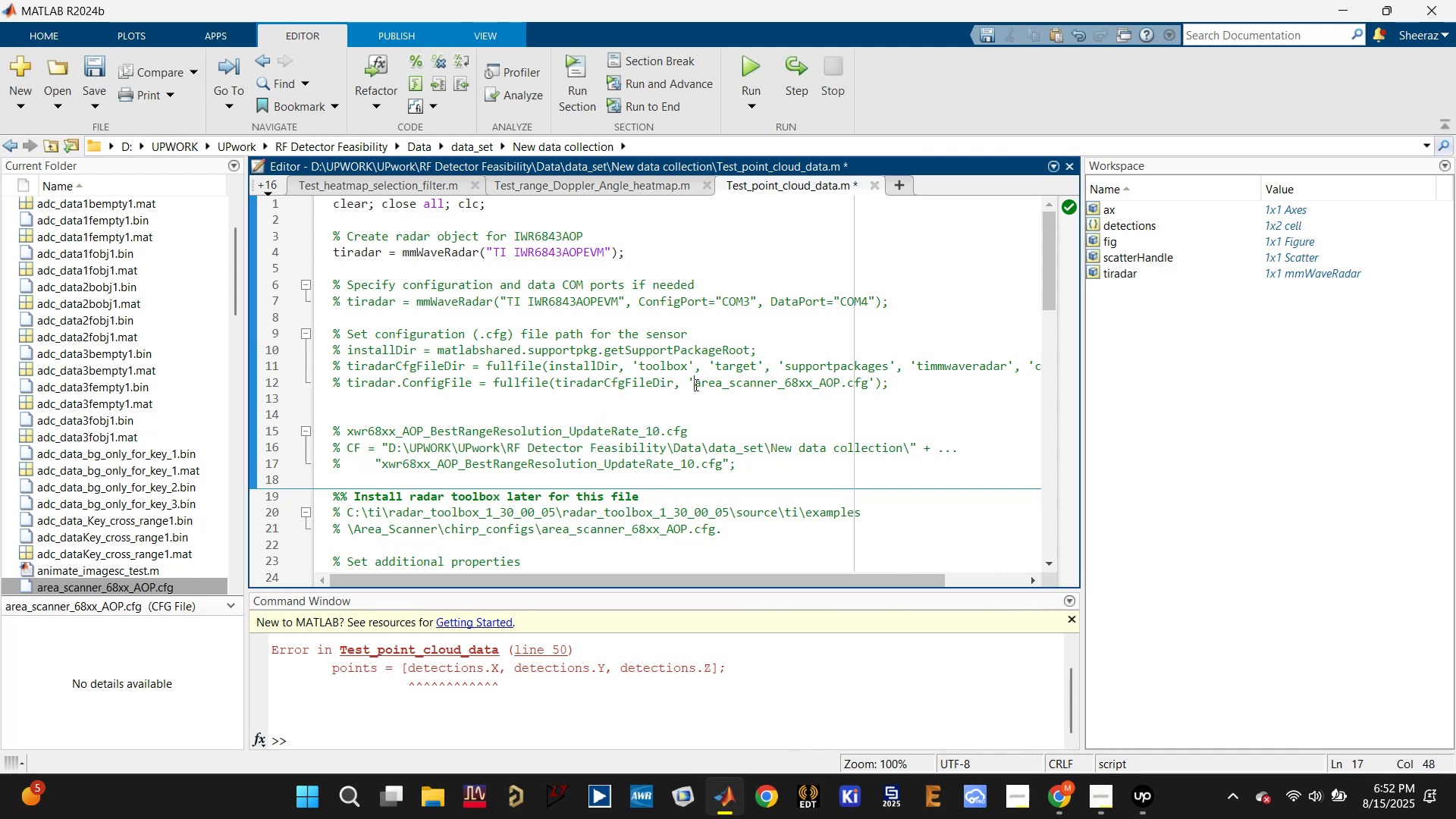 
right_click([695, 384])
 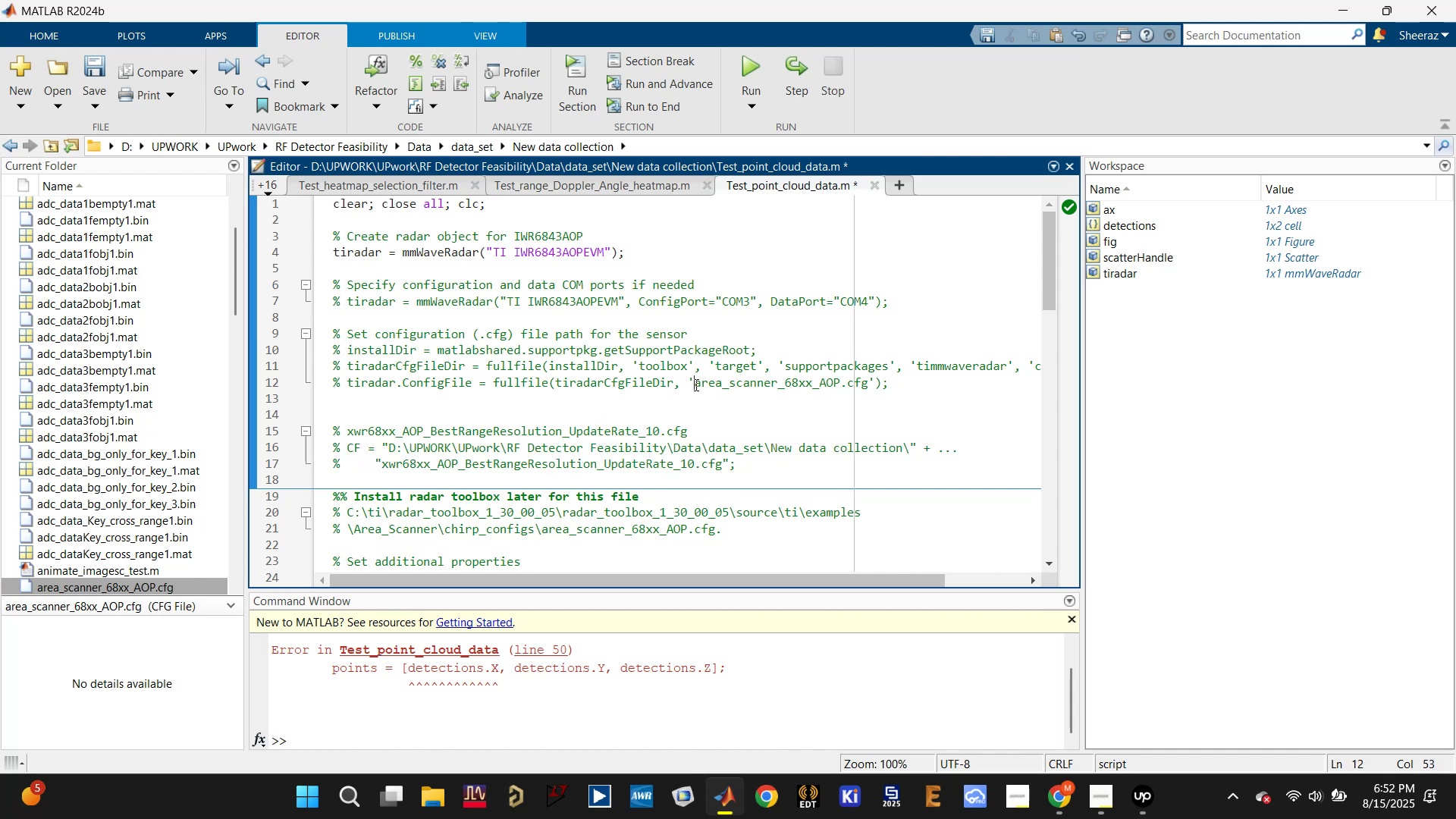 
left_click([695, 384])
 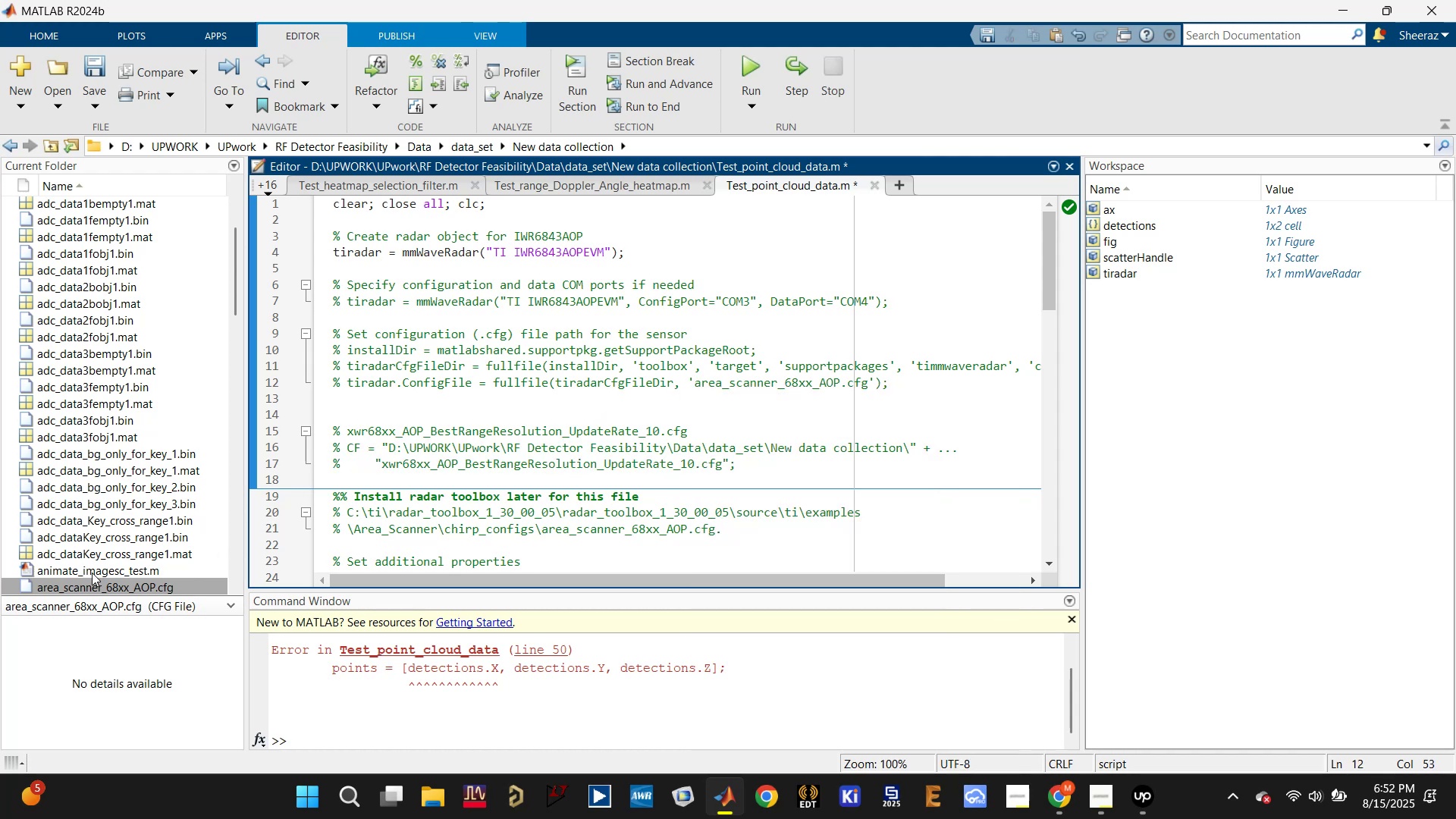 
double_click([96, 584])
 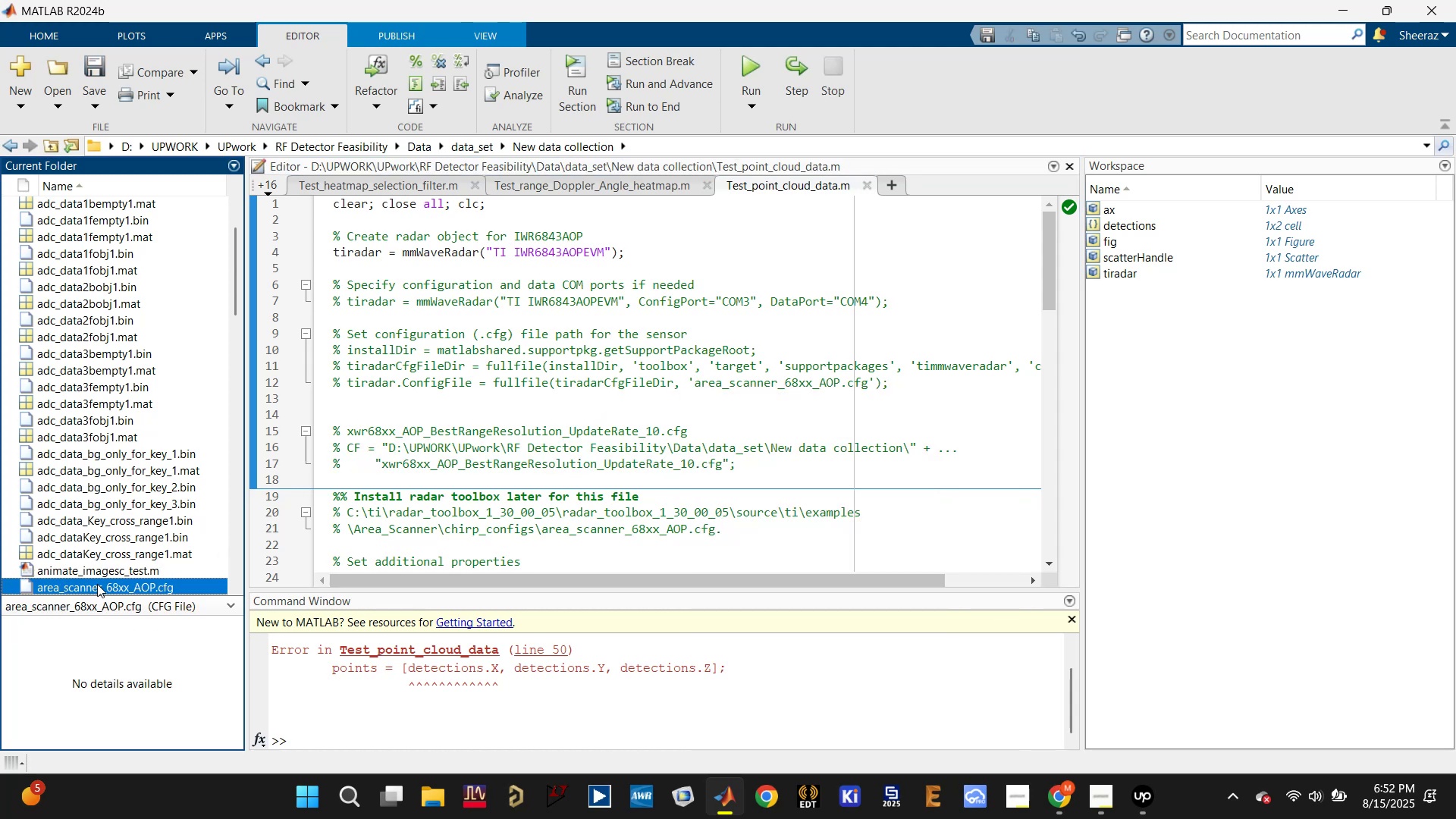 
key(F2)
 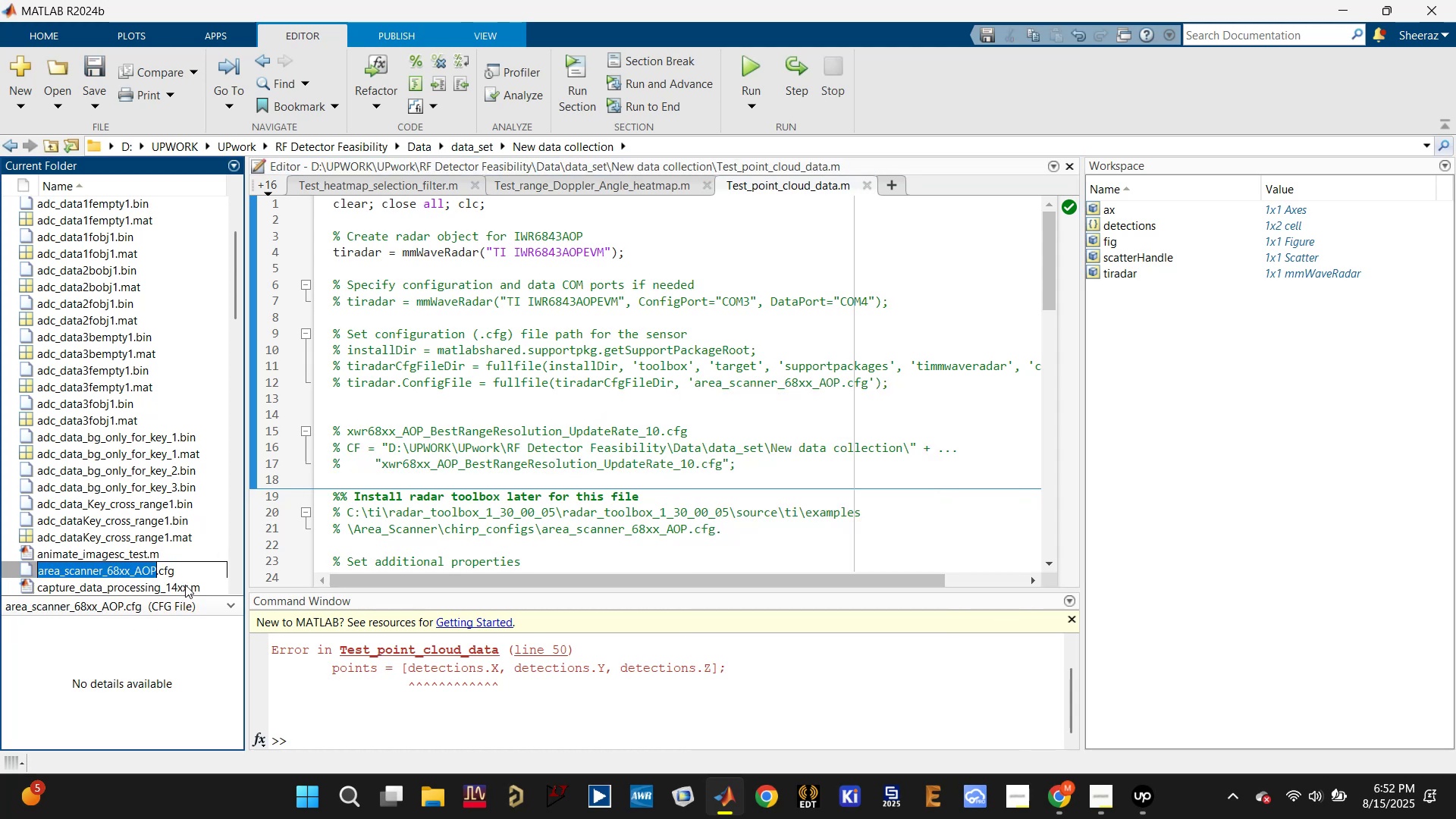 
left_click_drag(start_coordinate=[187, 563], to_coordinate=[24, 551])
 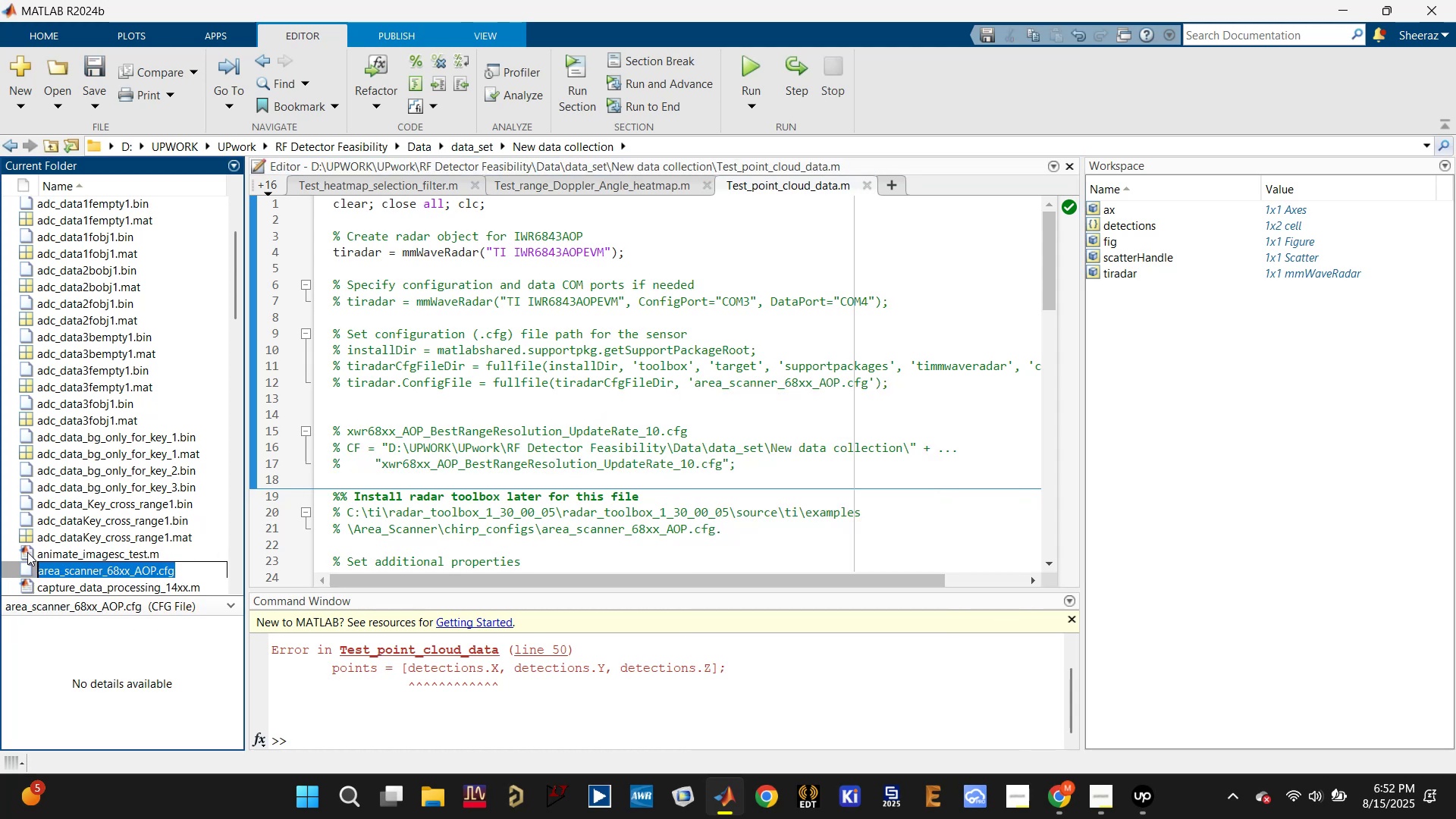 
key(Control+C)
 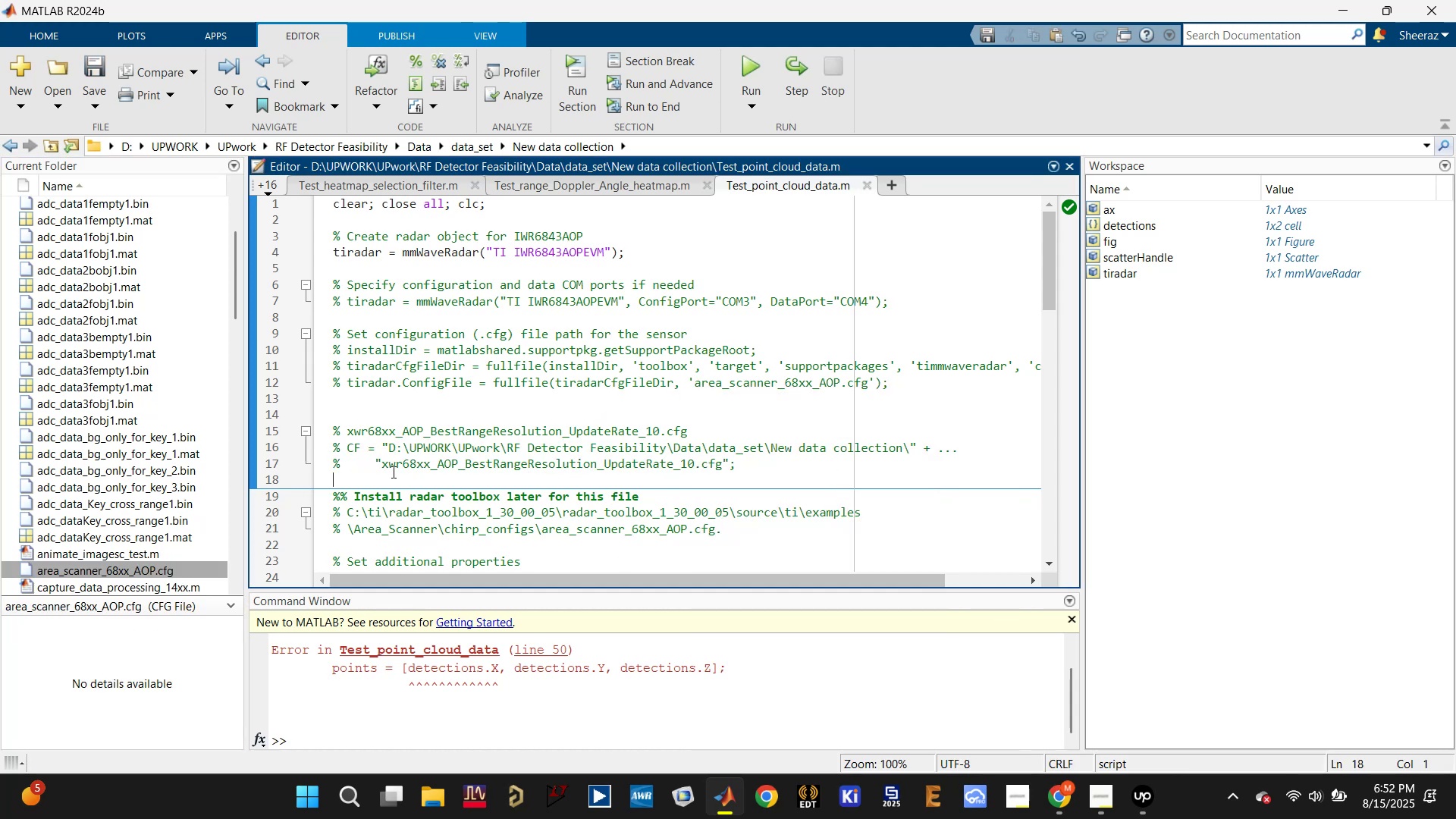 
left_click_drag(start_coordinate=[381, 465], to_coordinate=[722, 462])
 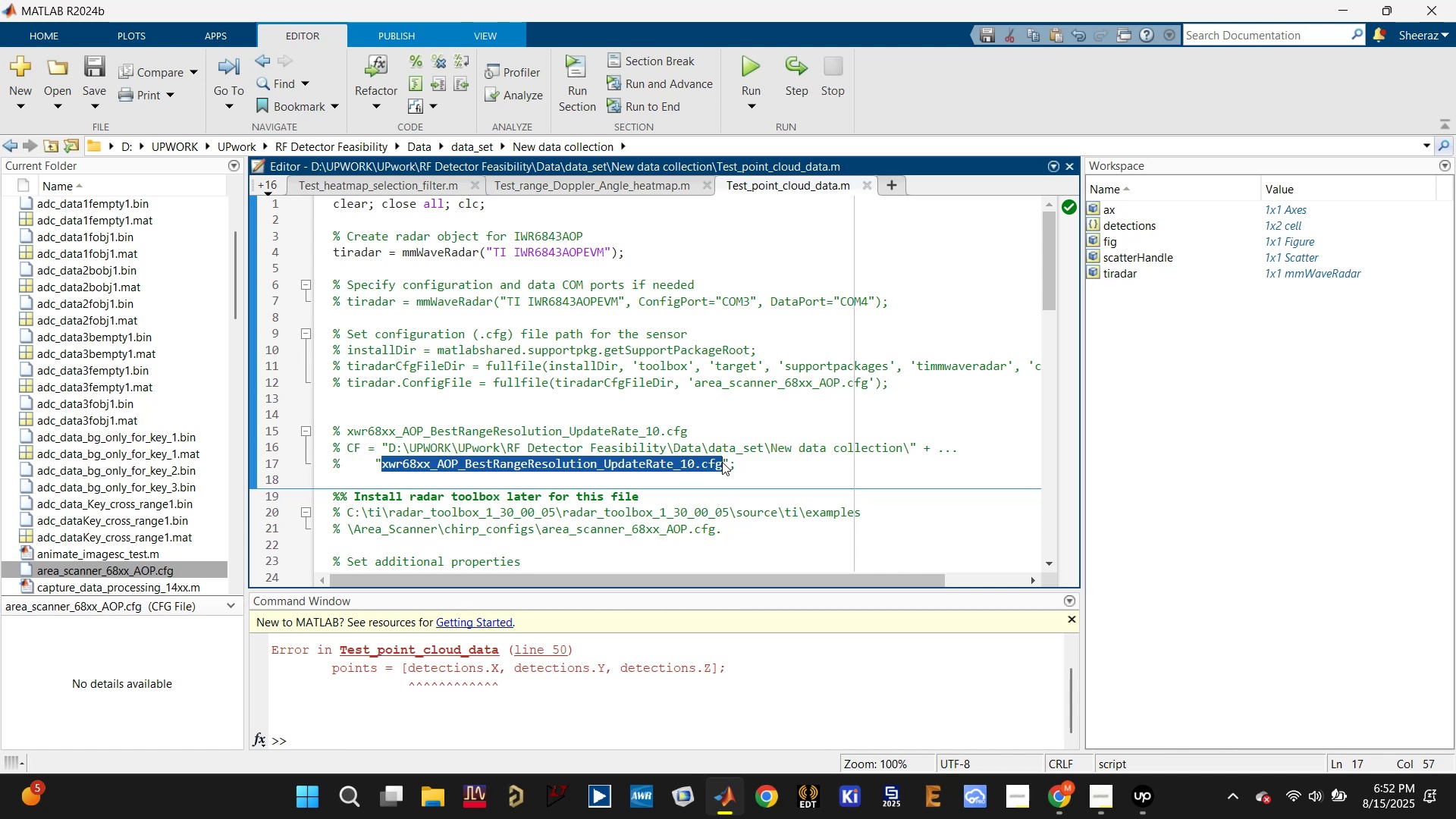 
key(Control+V)
 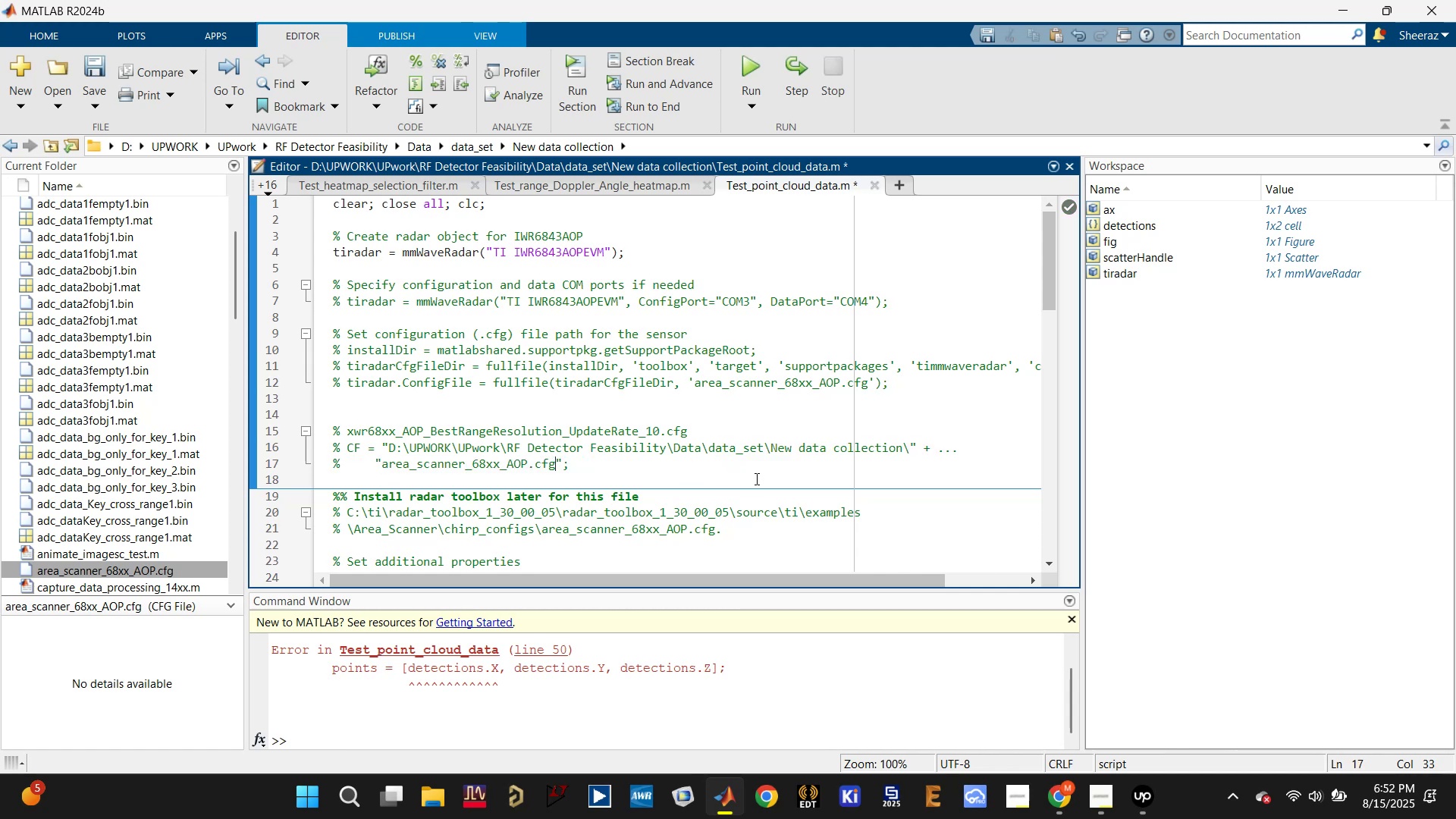 
hold_key(key=ControlLeft, duration=1.45)
 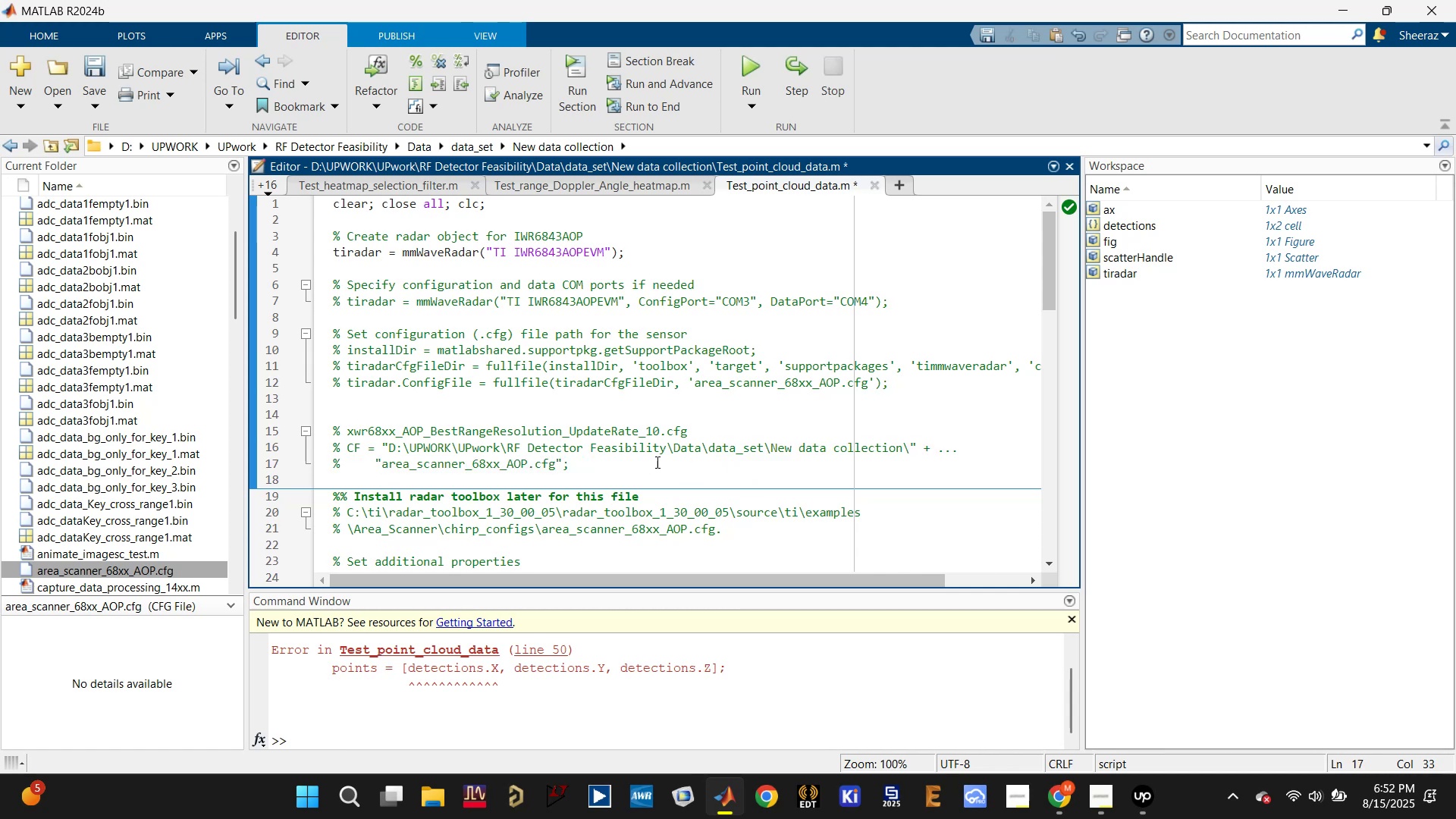 
left_click_drag(start_coordinate=[657, 461], to_coordinate=[325, 447])
 